 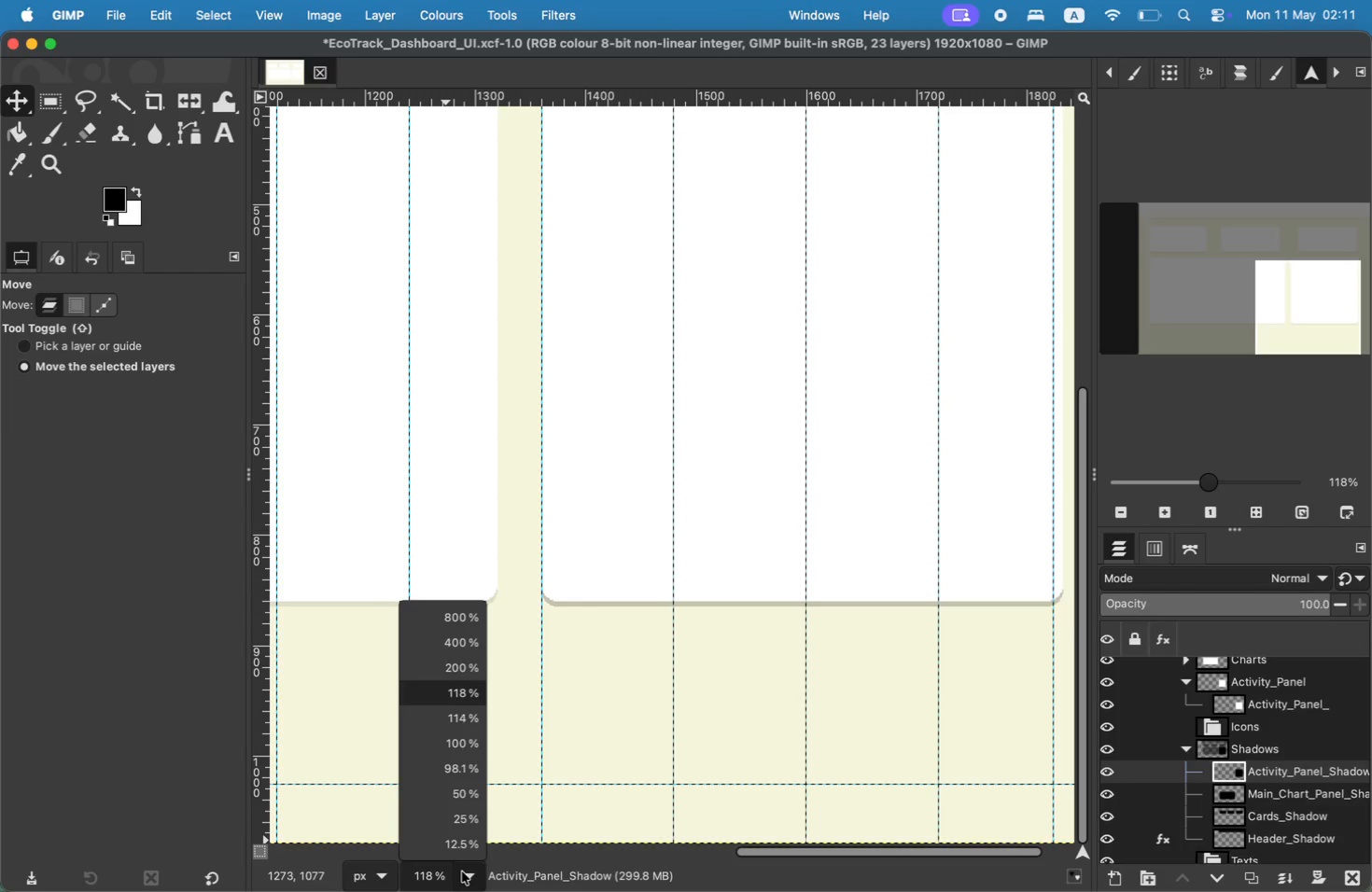 
left_click([447, 791])
 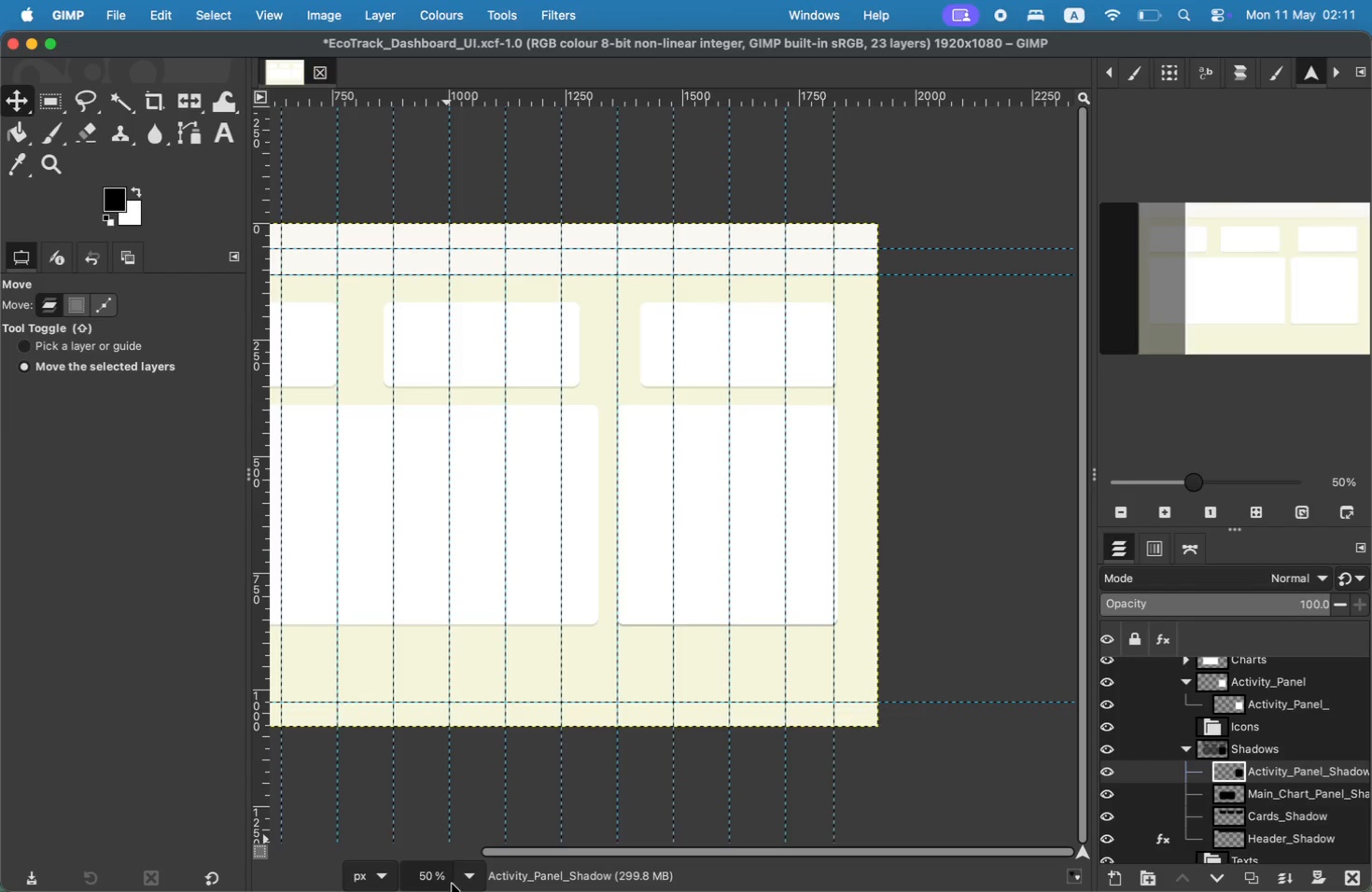 
left_click([461, 884])
 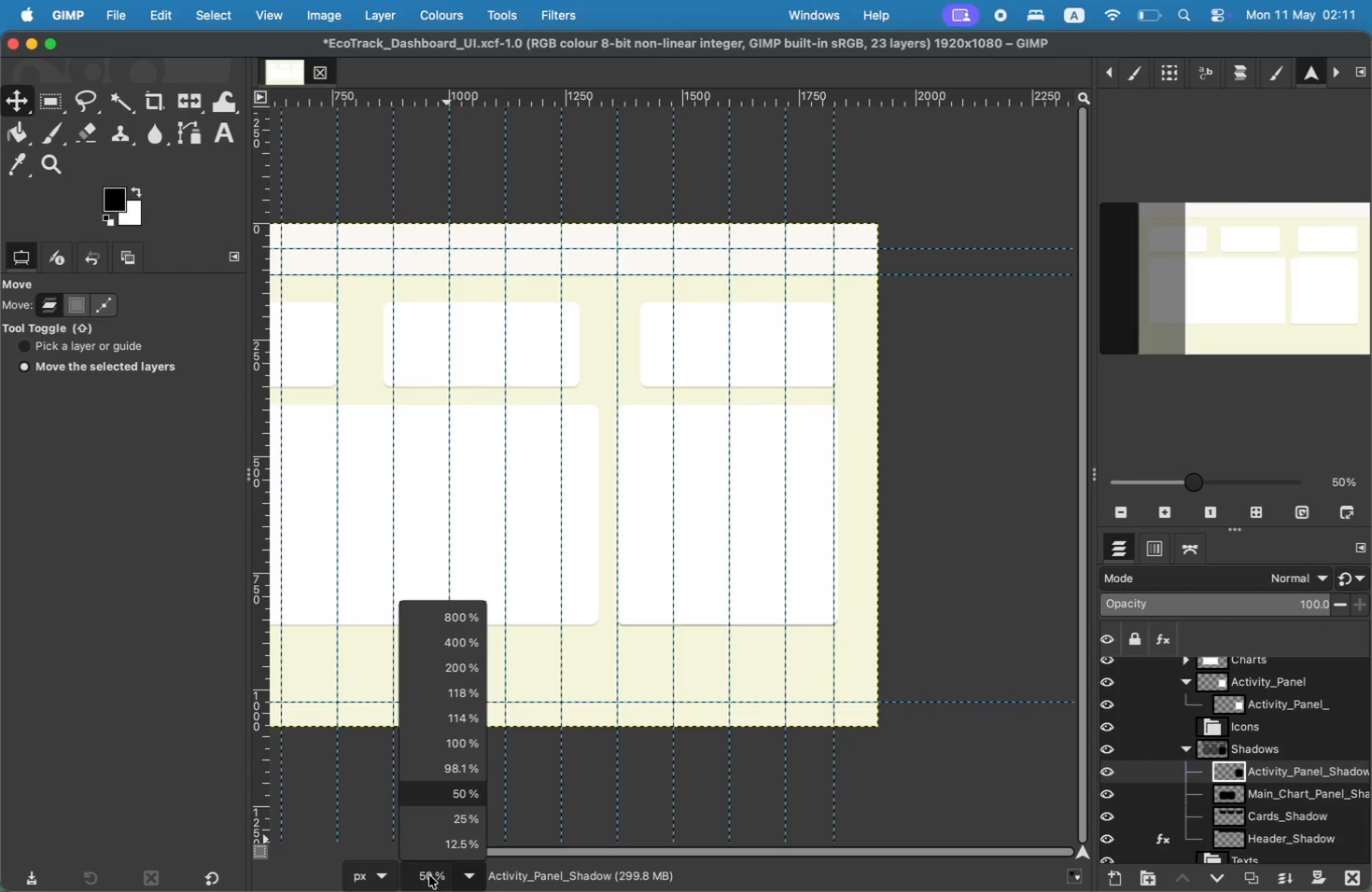 
left_click([420, 873])
 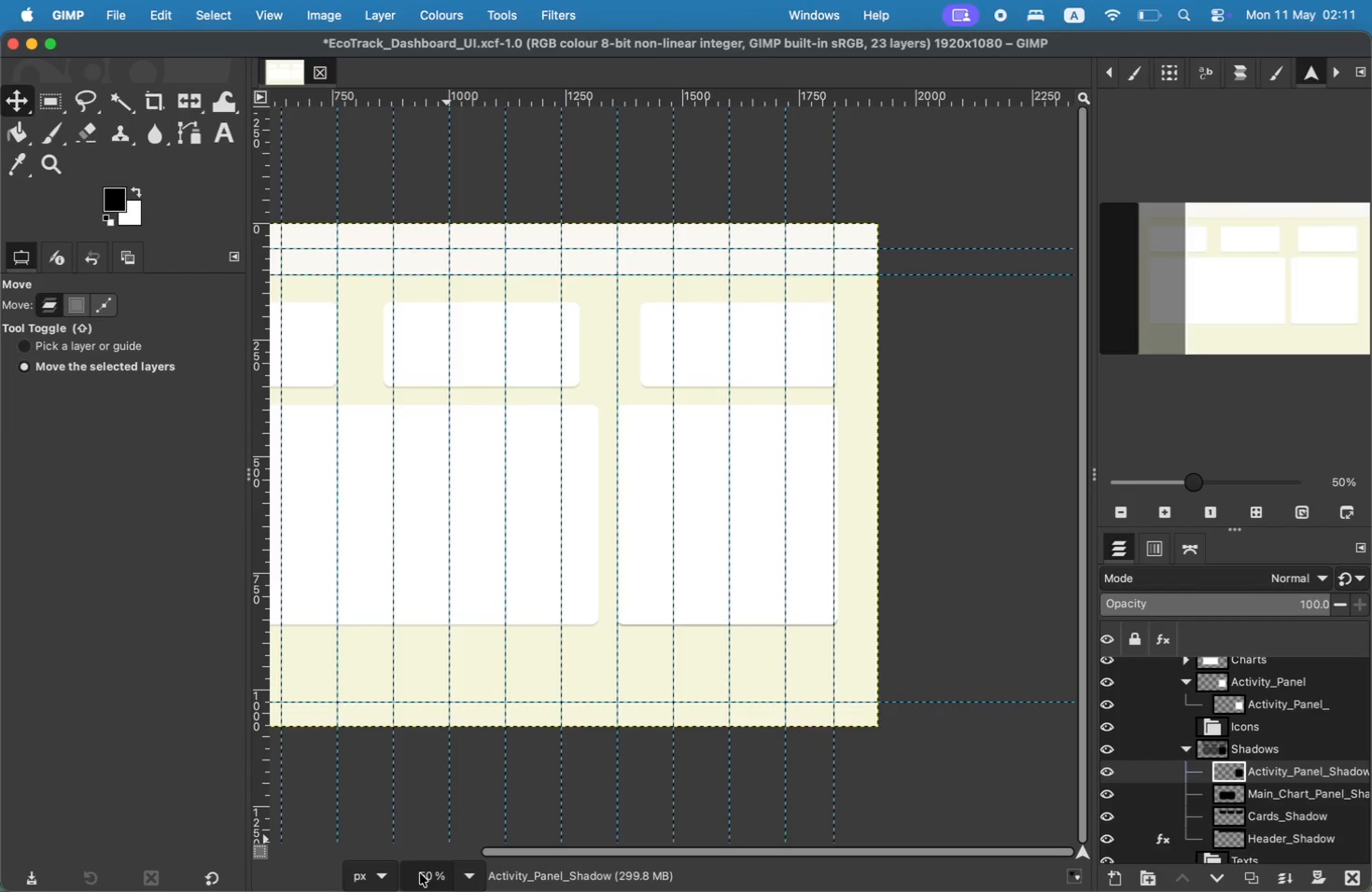 
left_click([427, 874])
 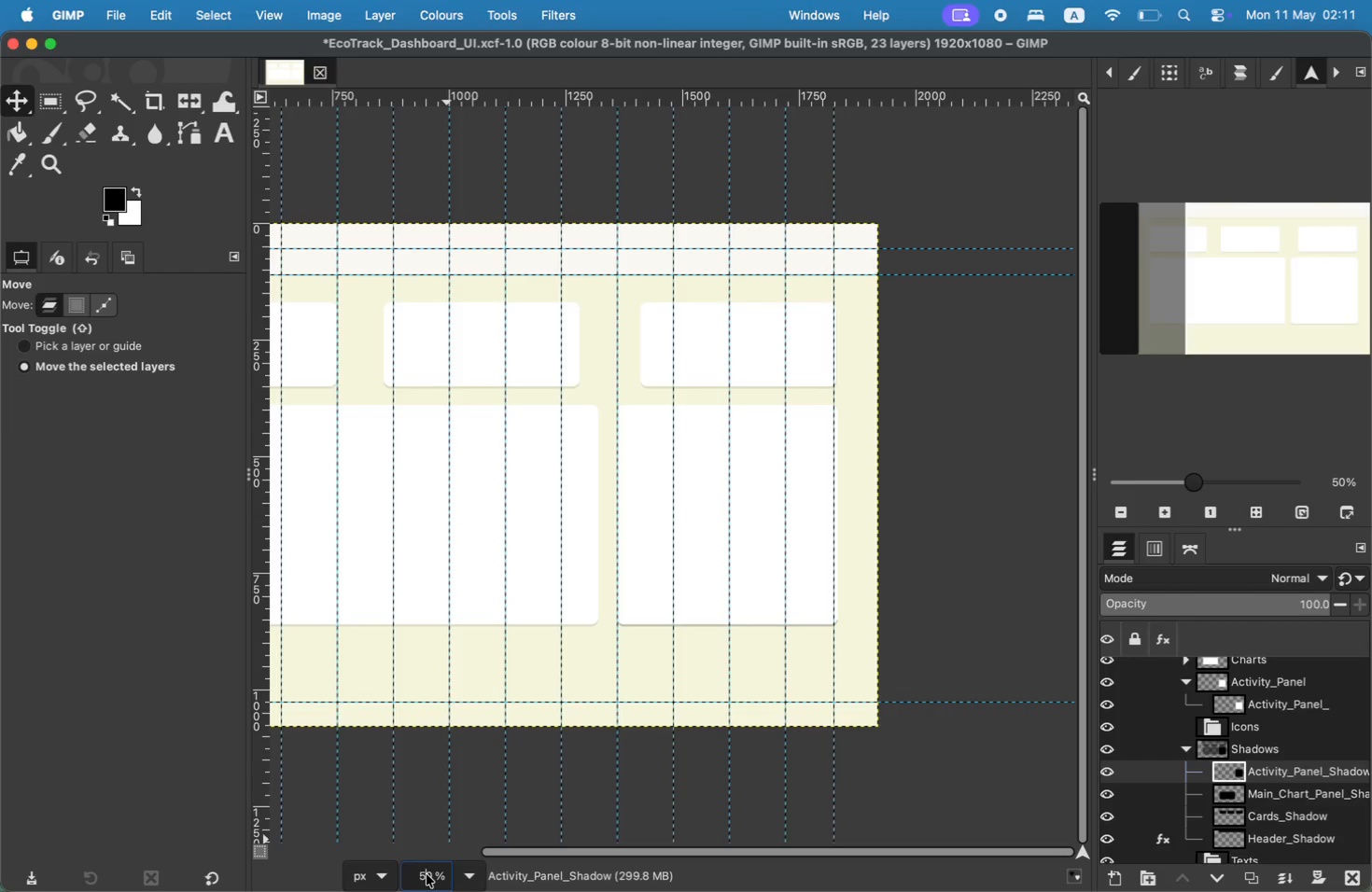 
key(Backspace)
 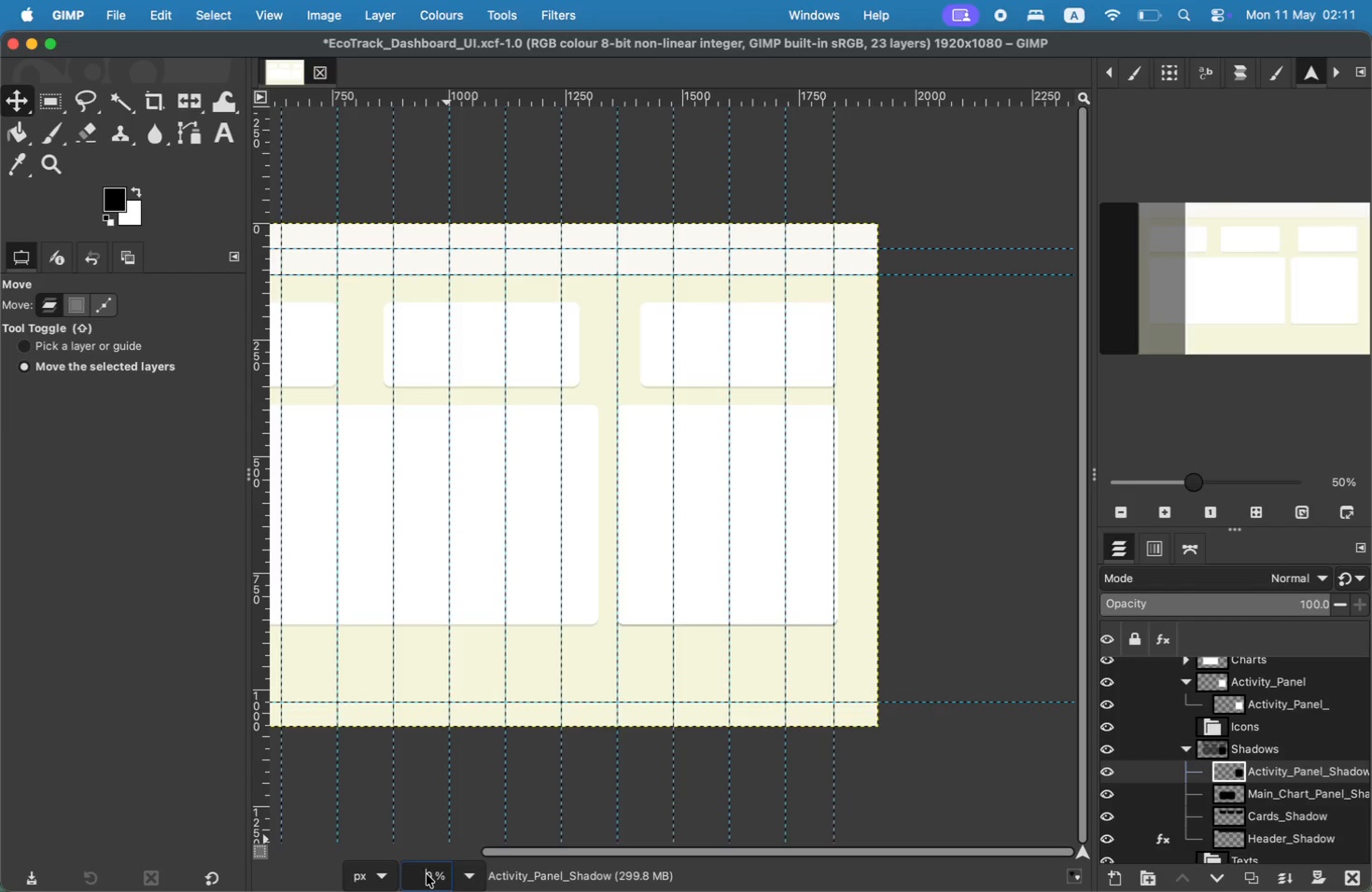 
key(4)
 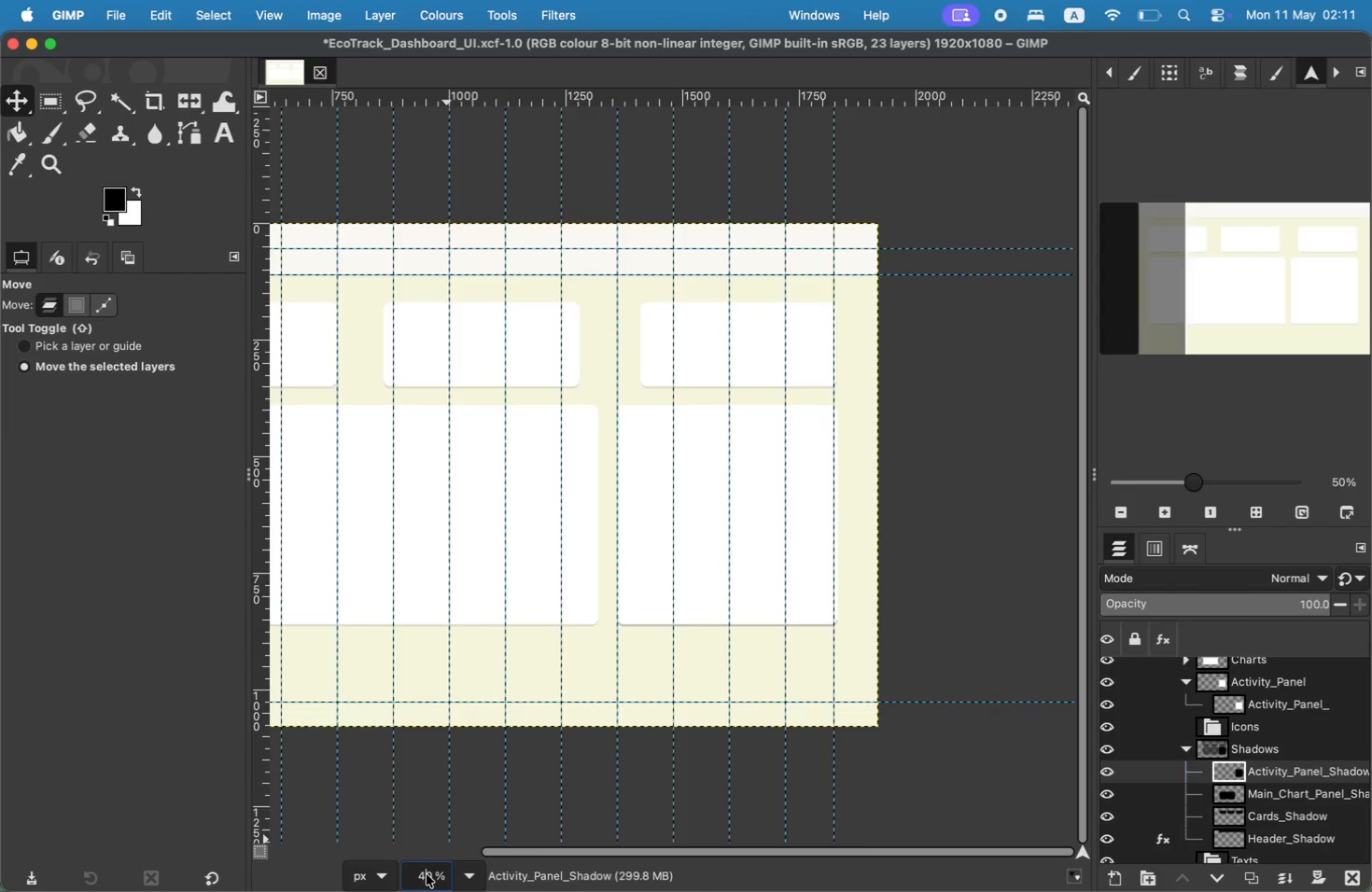 
key(Enter)
 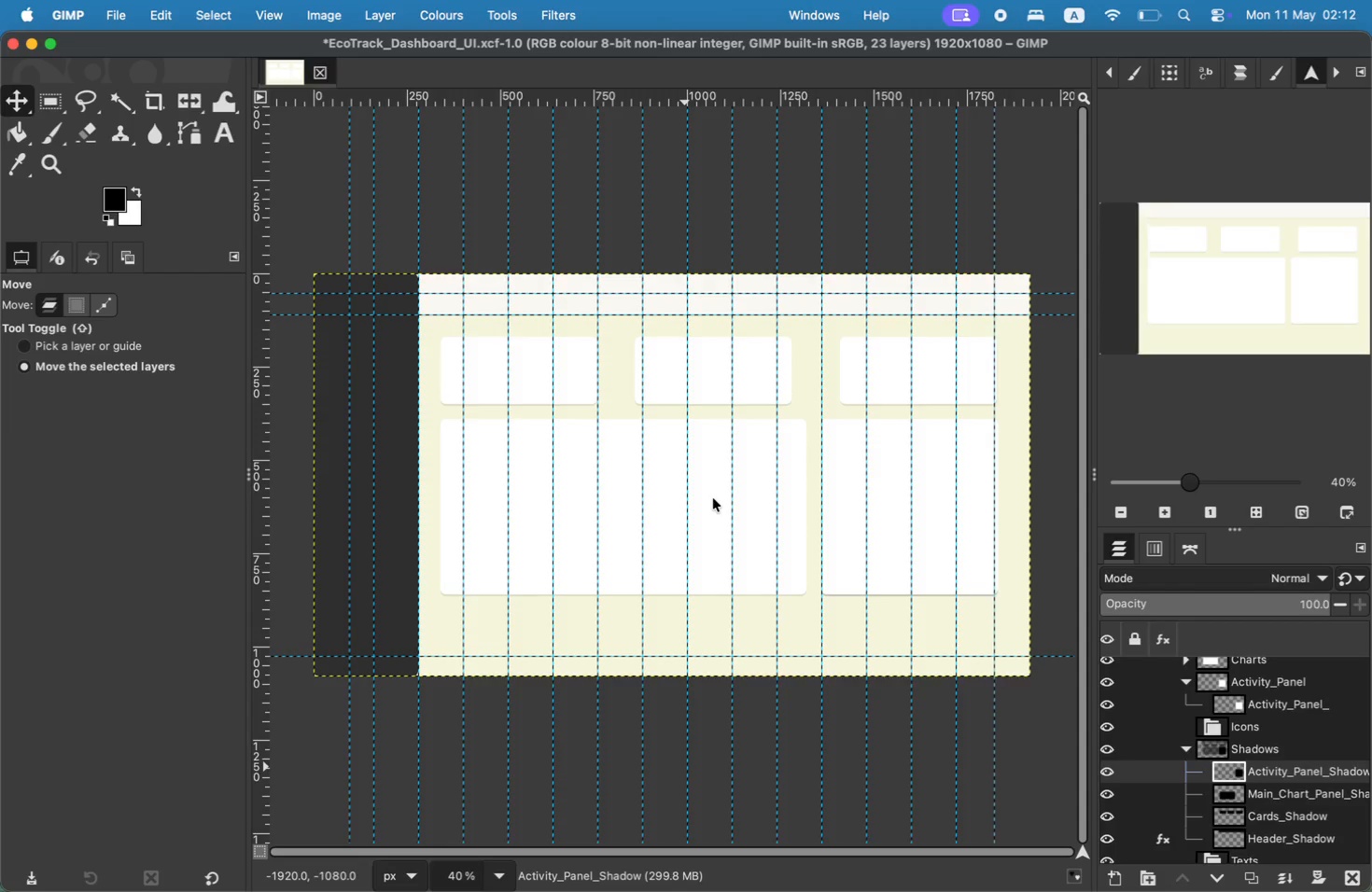 
wait(50.94)
 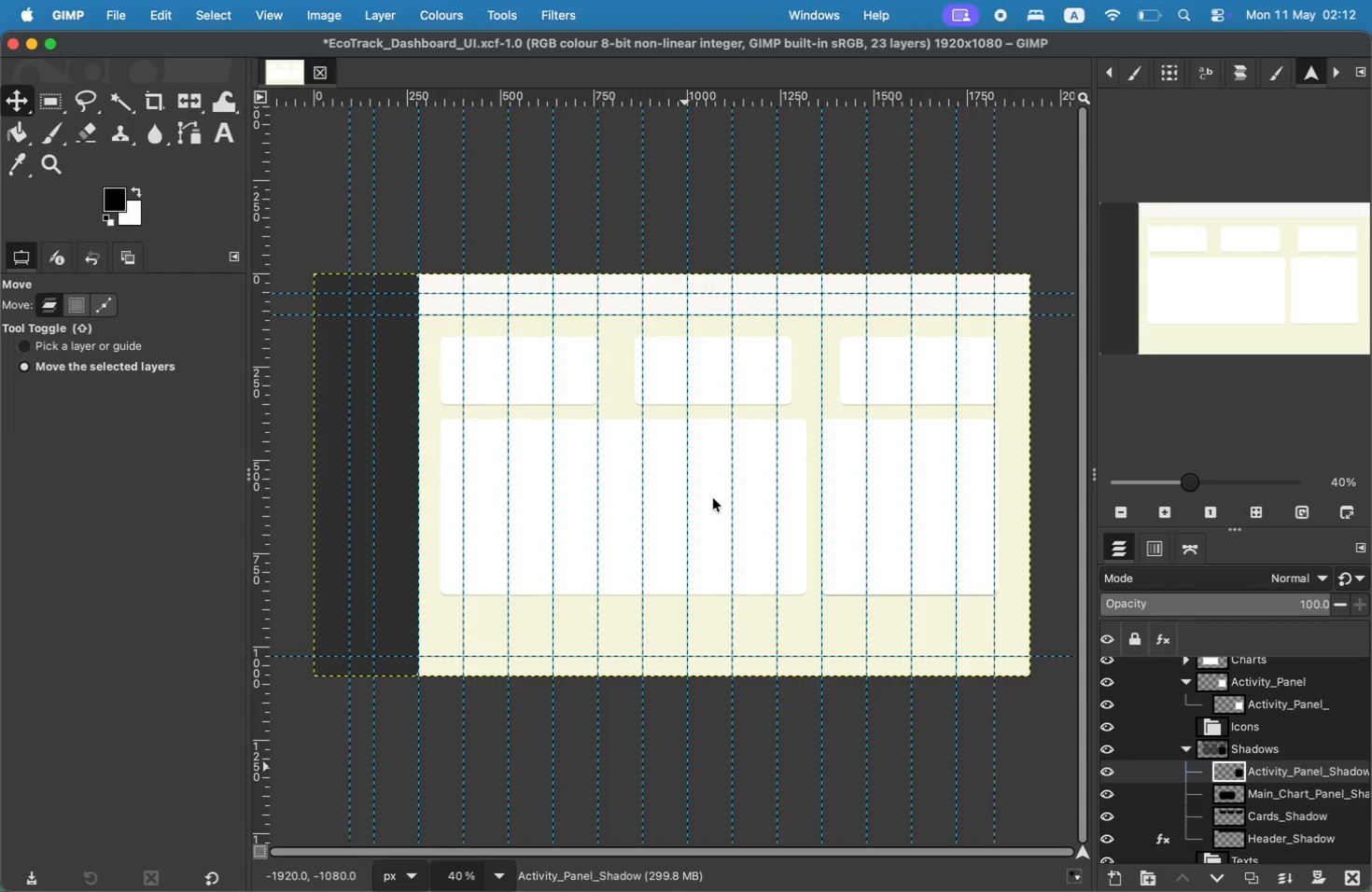 
left_click([1186, 748])
 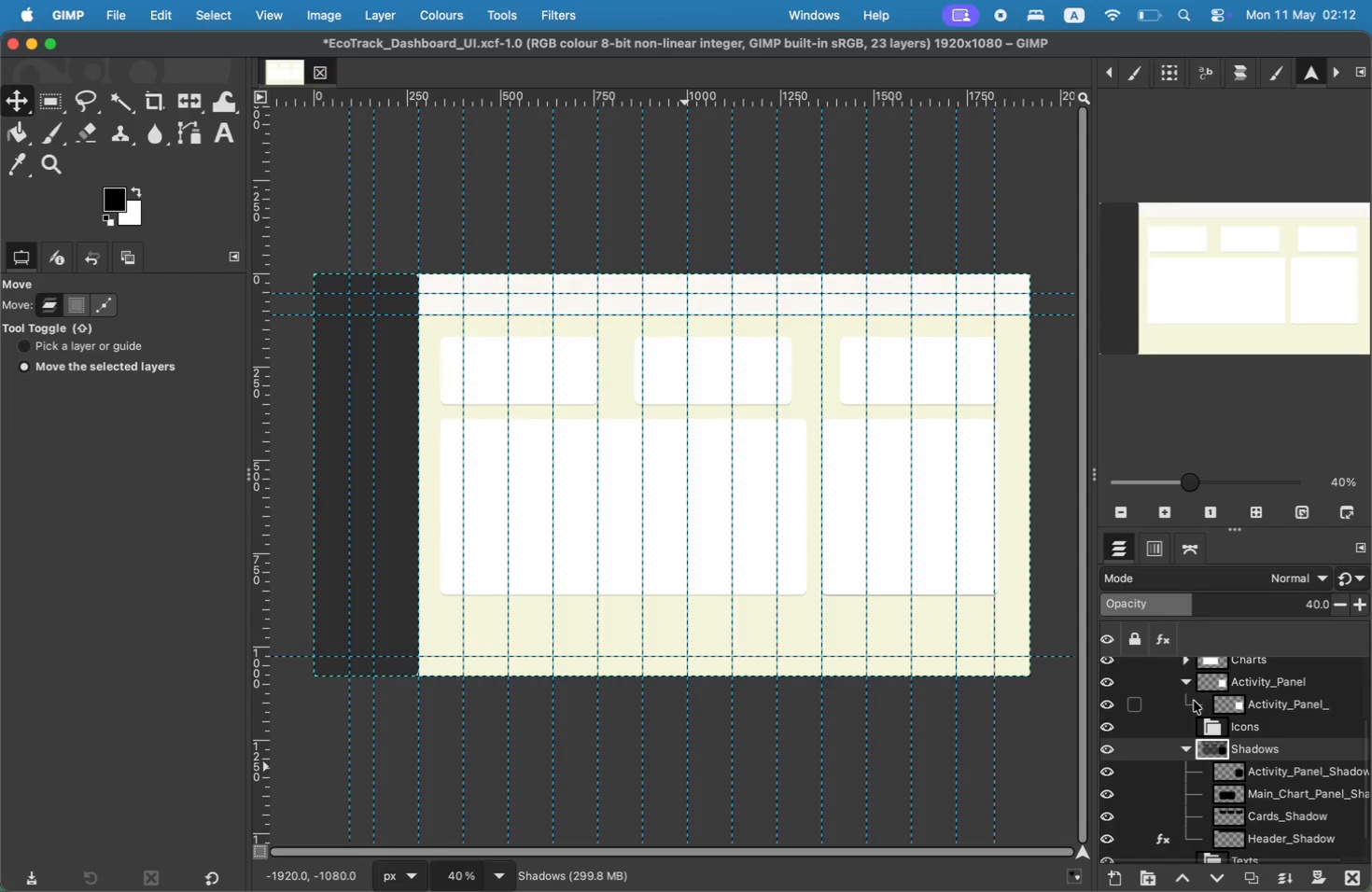 
left_click([1183, 748])
 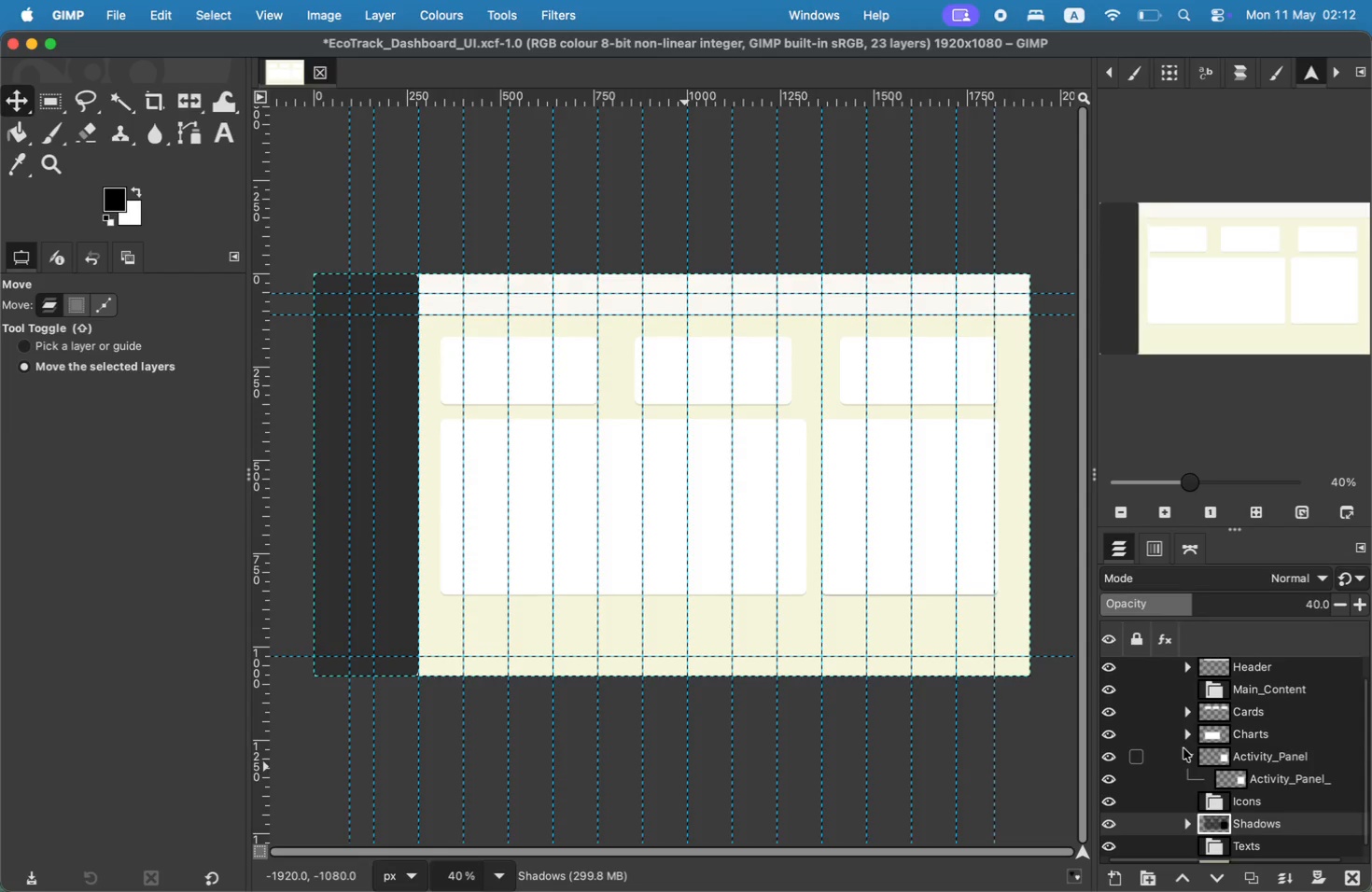 
scroll: coordinate [1192, 732], scroll_direction: up, amount: 51.0
 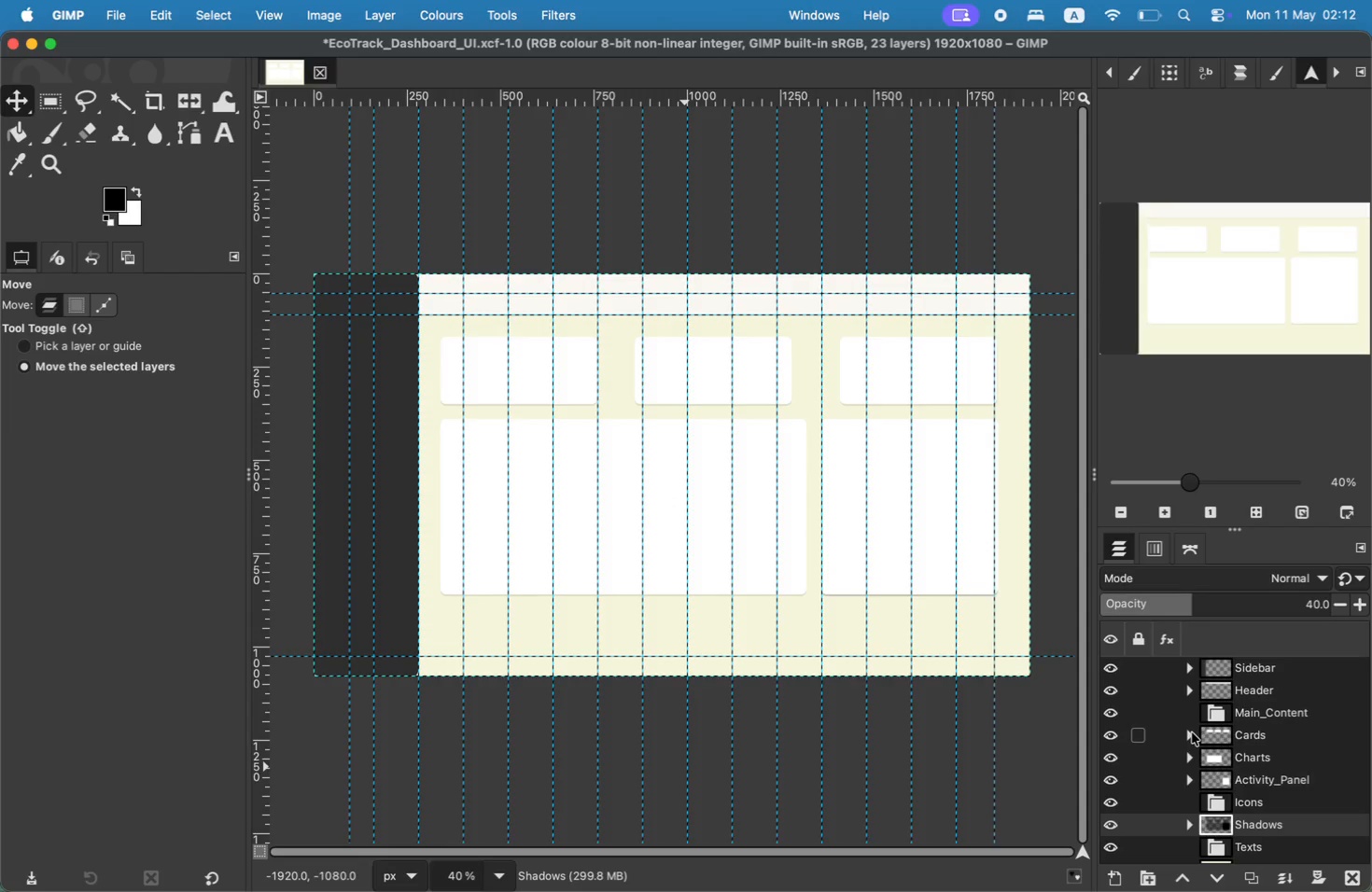 
left_click([1263, 802])
 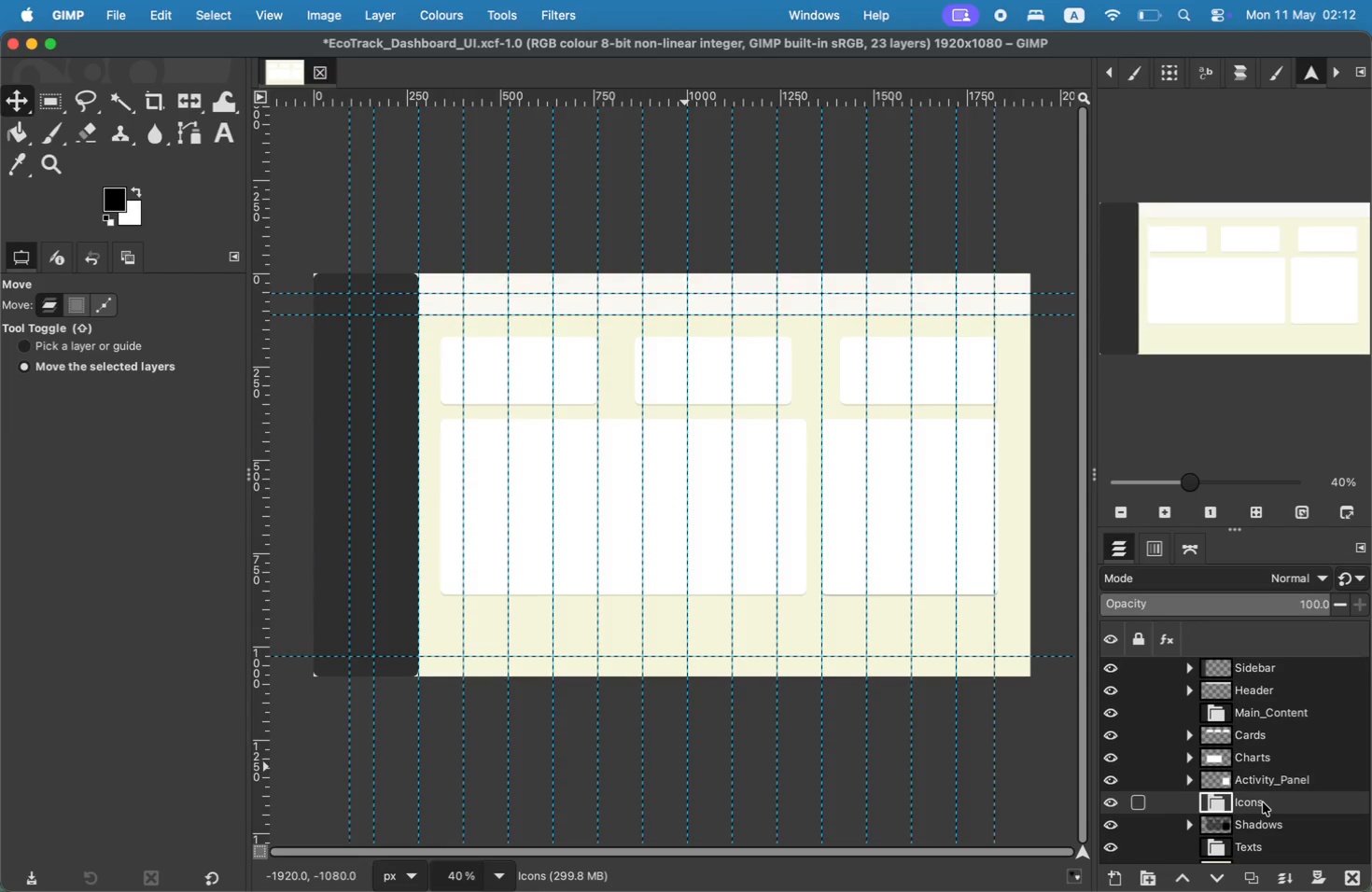 
wait(7.42)
 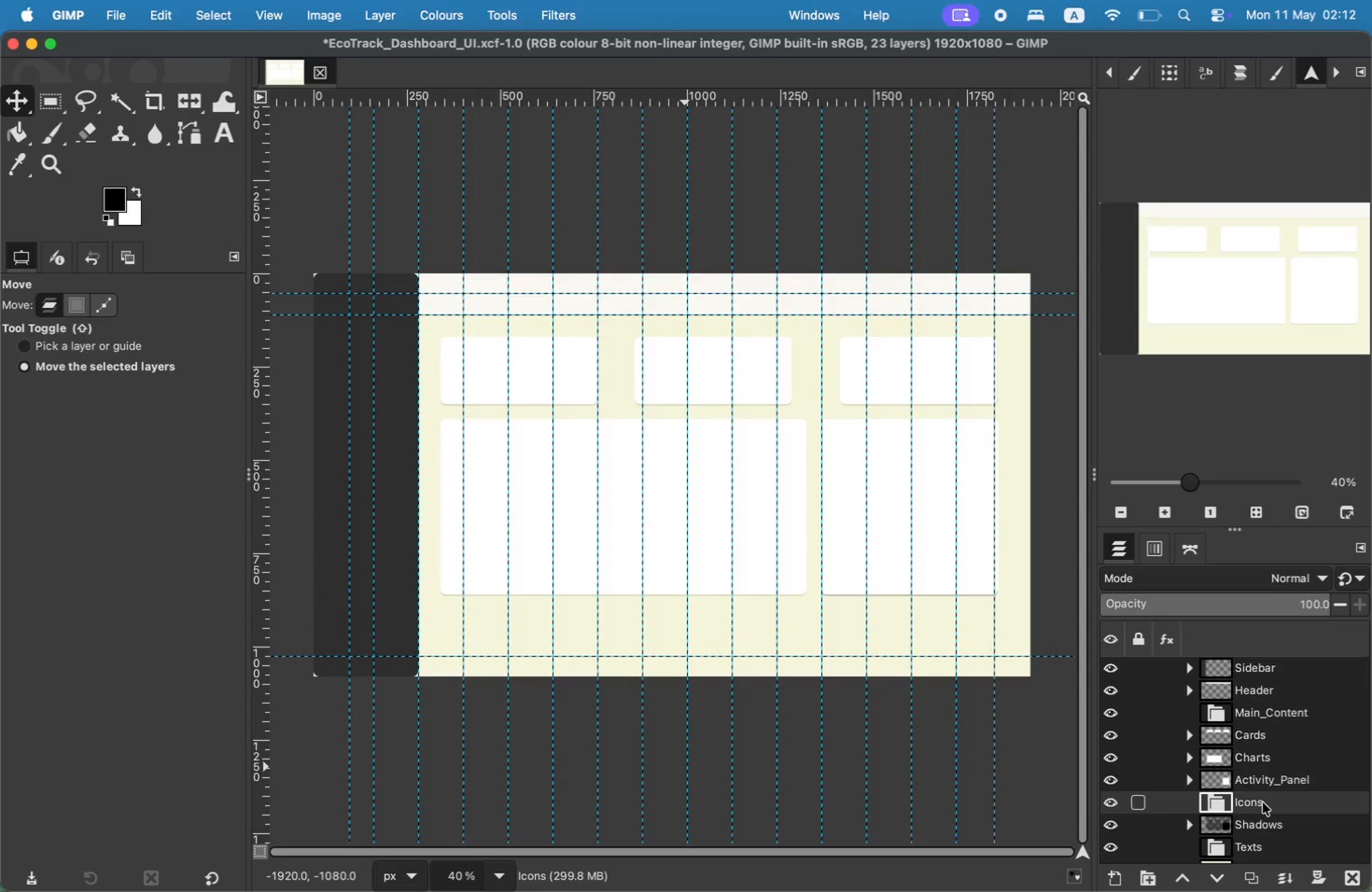 
left_click([1245, 808])
 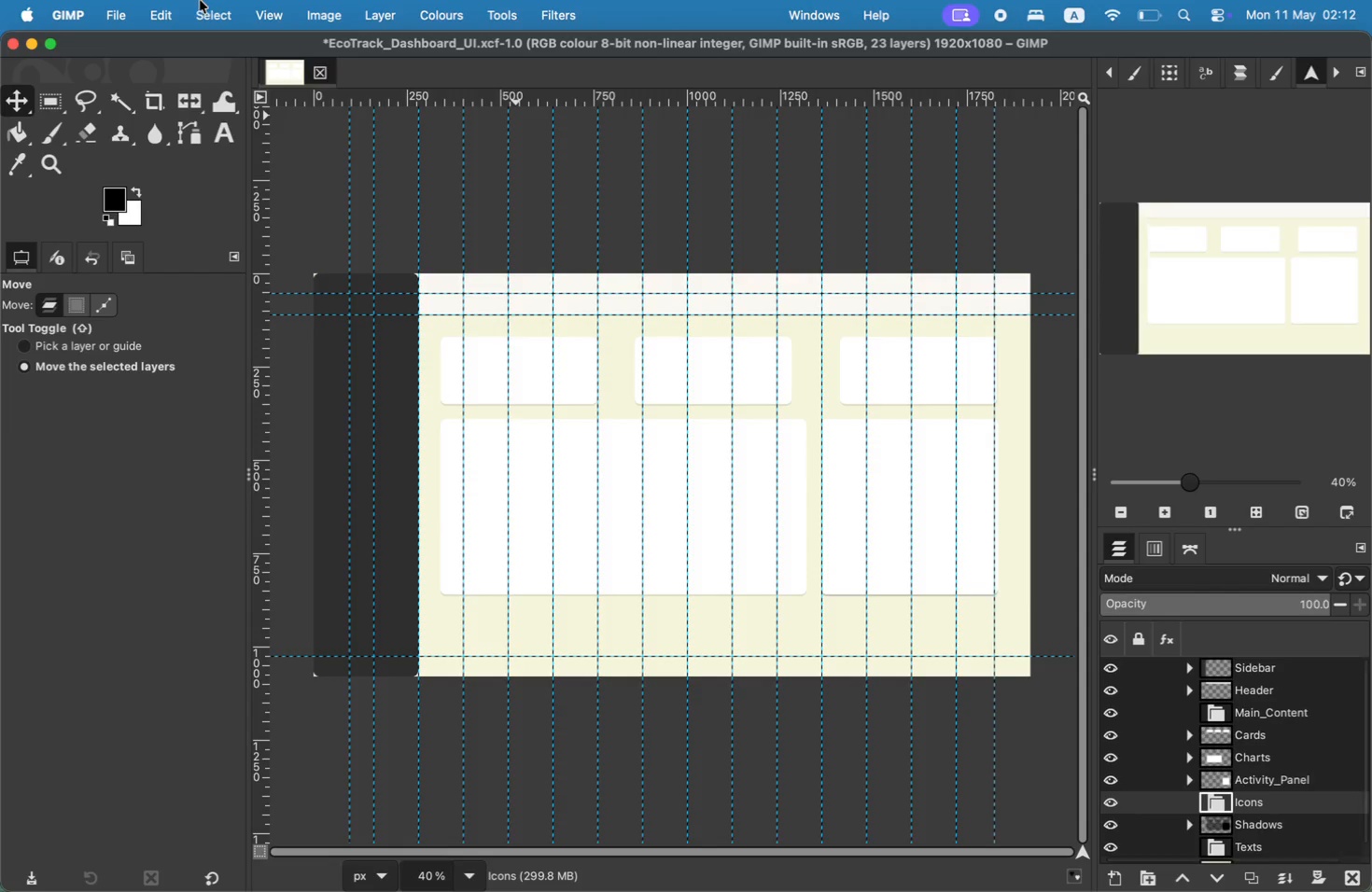 
left_click([102, 19])
 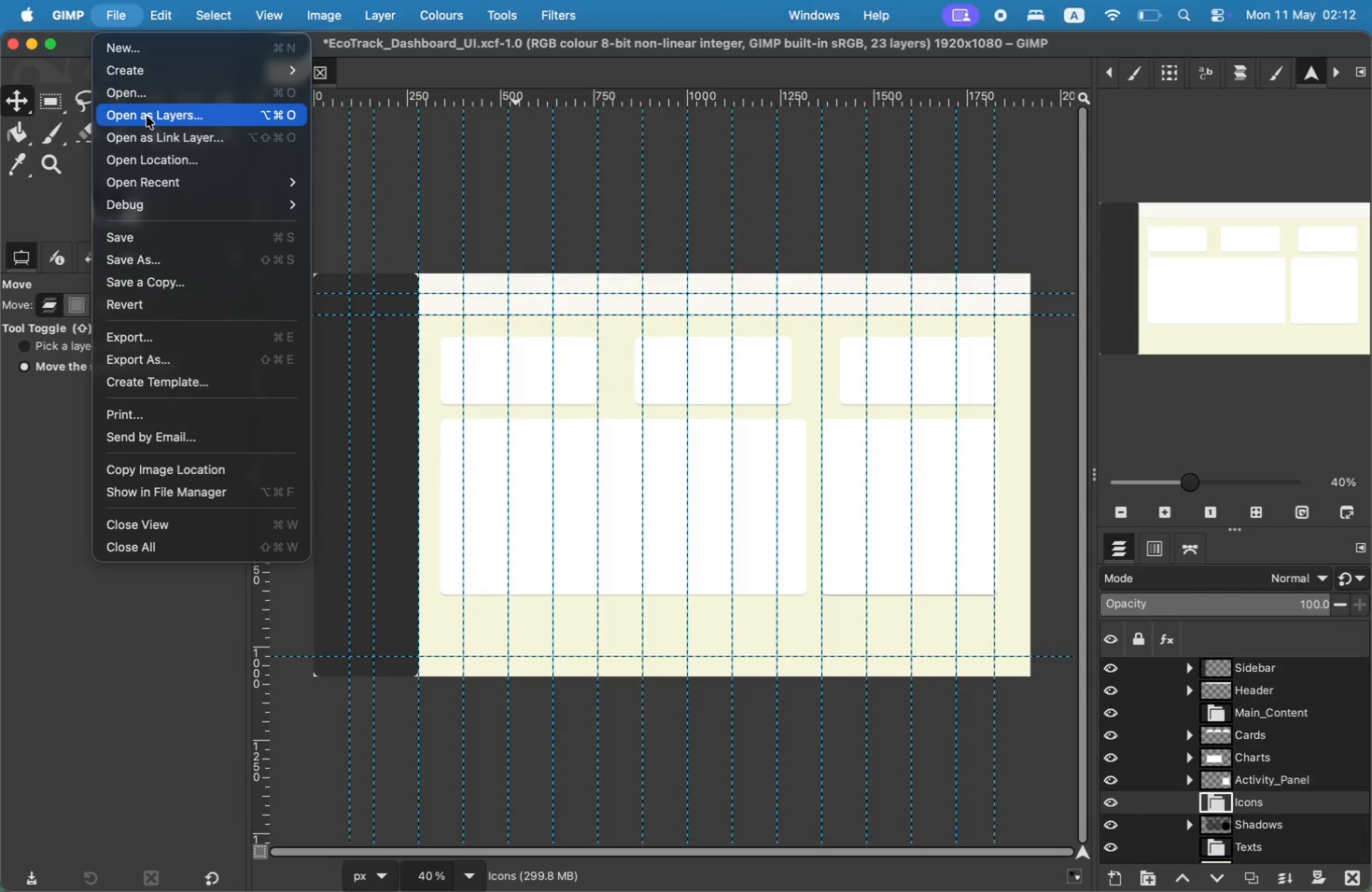 
left_click([147, 116])
 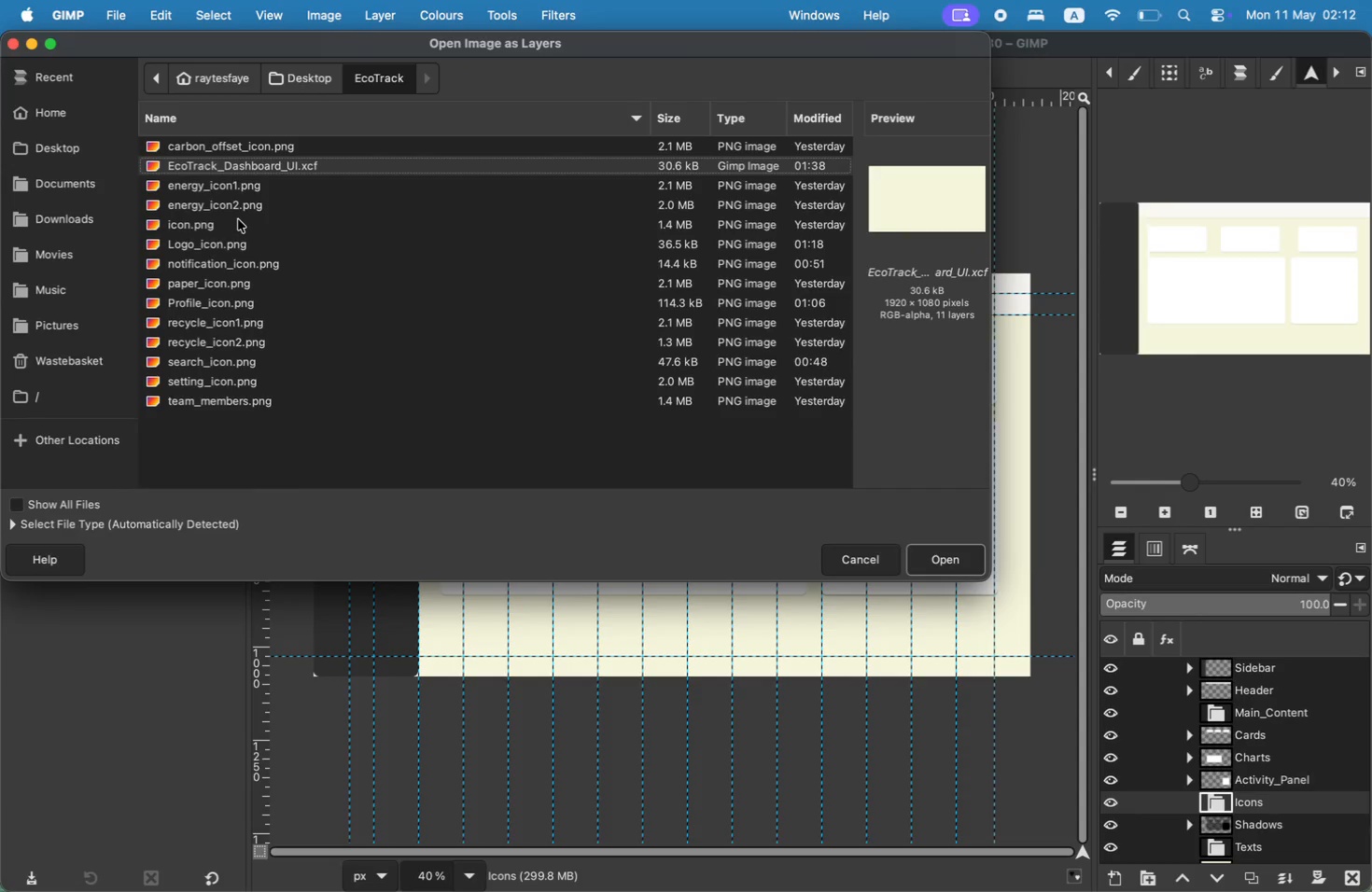 
left_click([231, 249])
 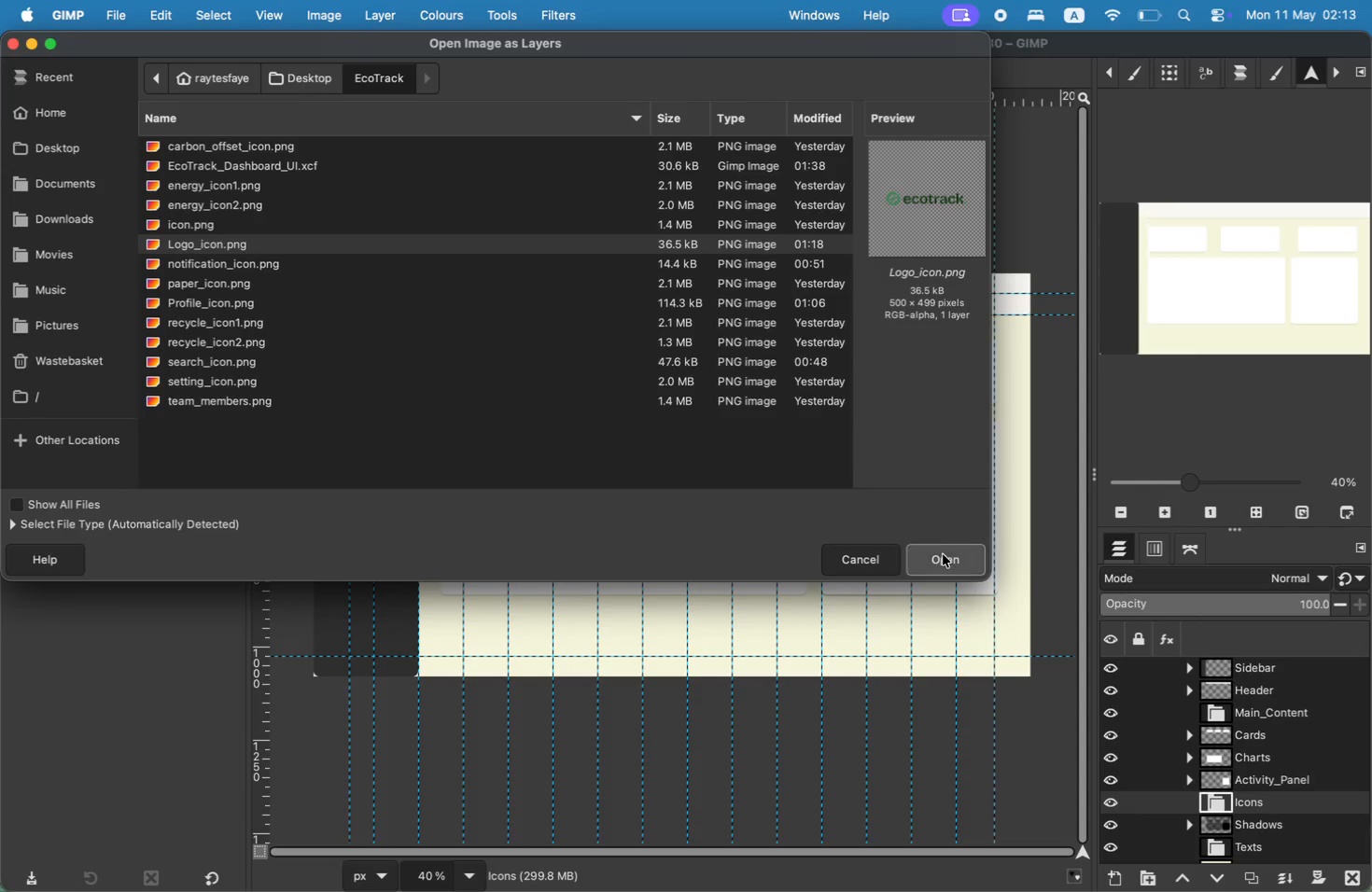 
left_click([943, 557])
 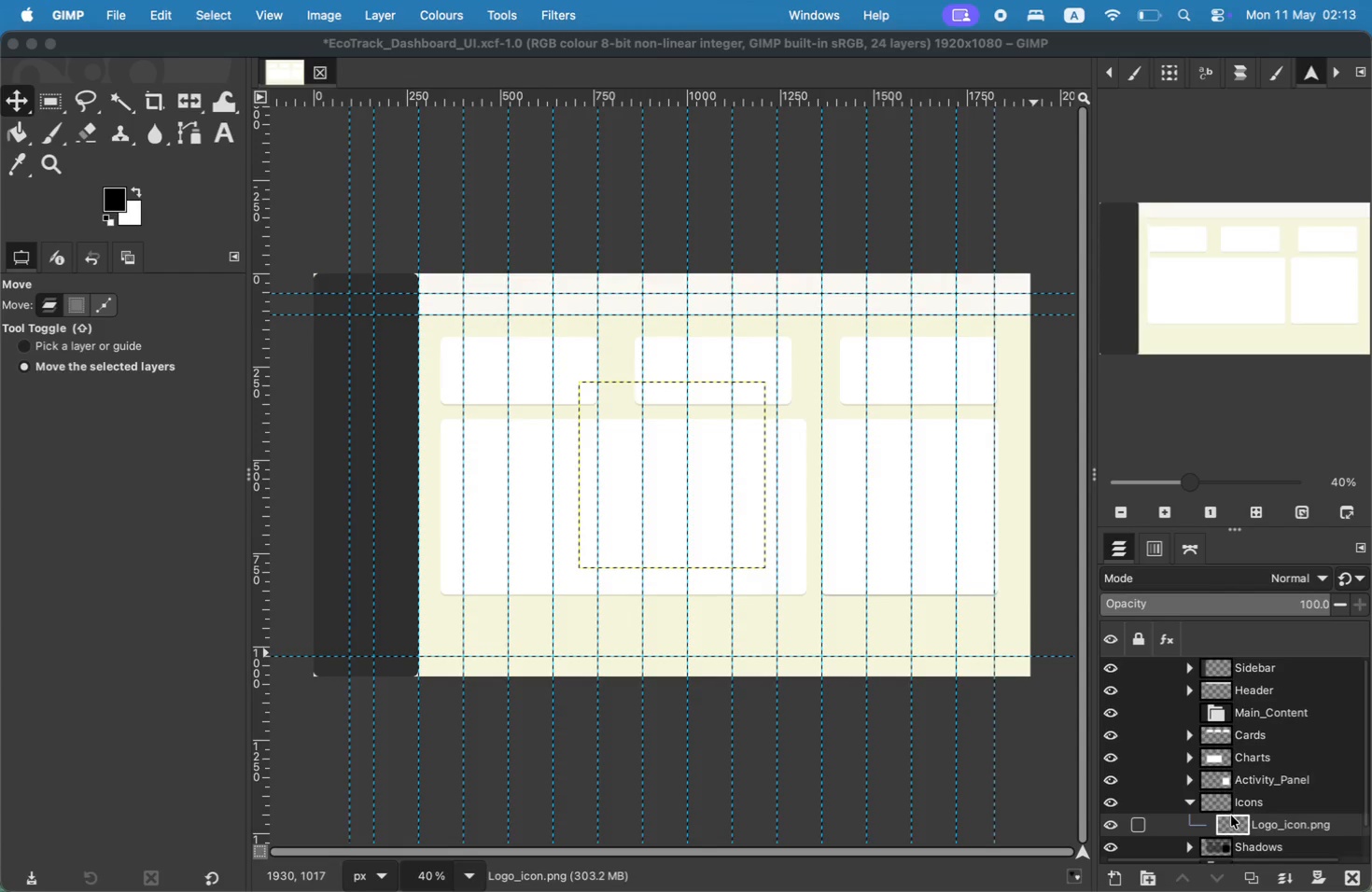 
wait(6.53)
 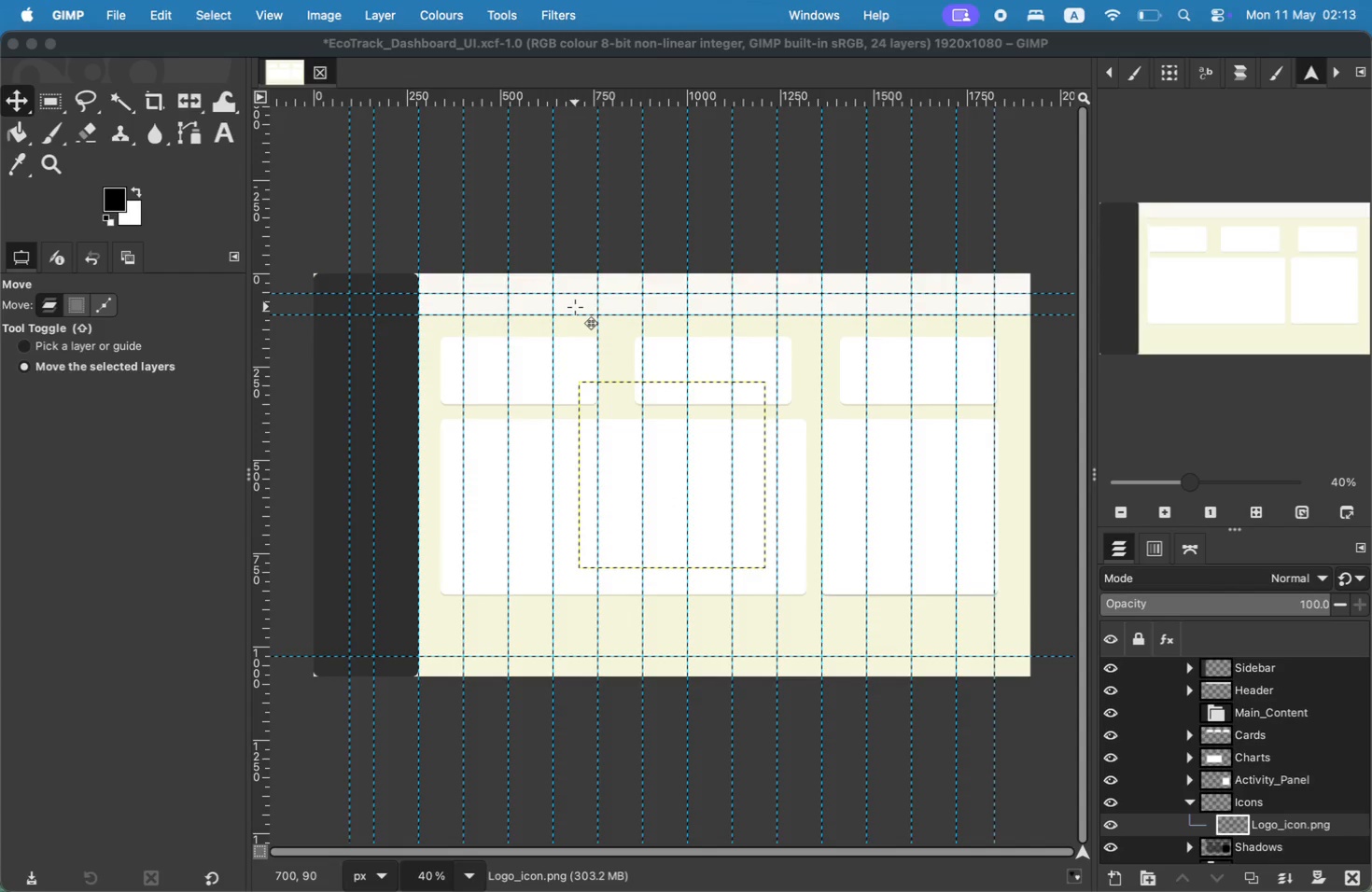 
scroll: coordinate [1262, 760], scroll_direction: up, amount: 92.0
 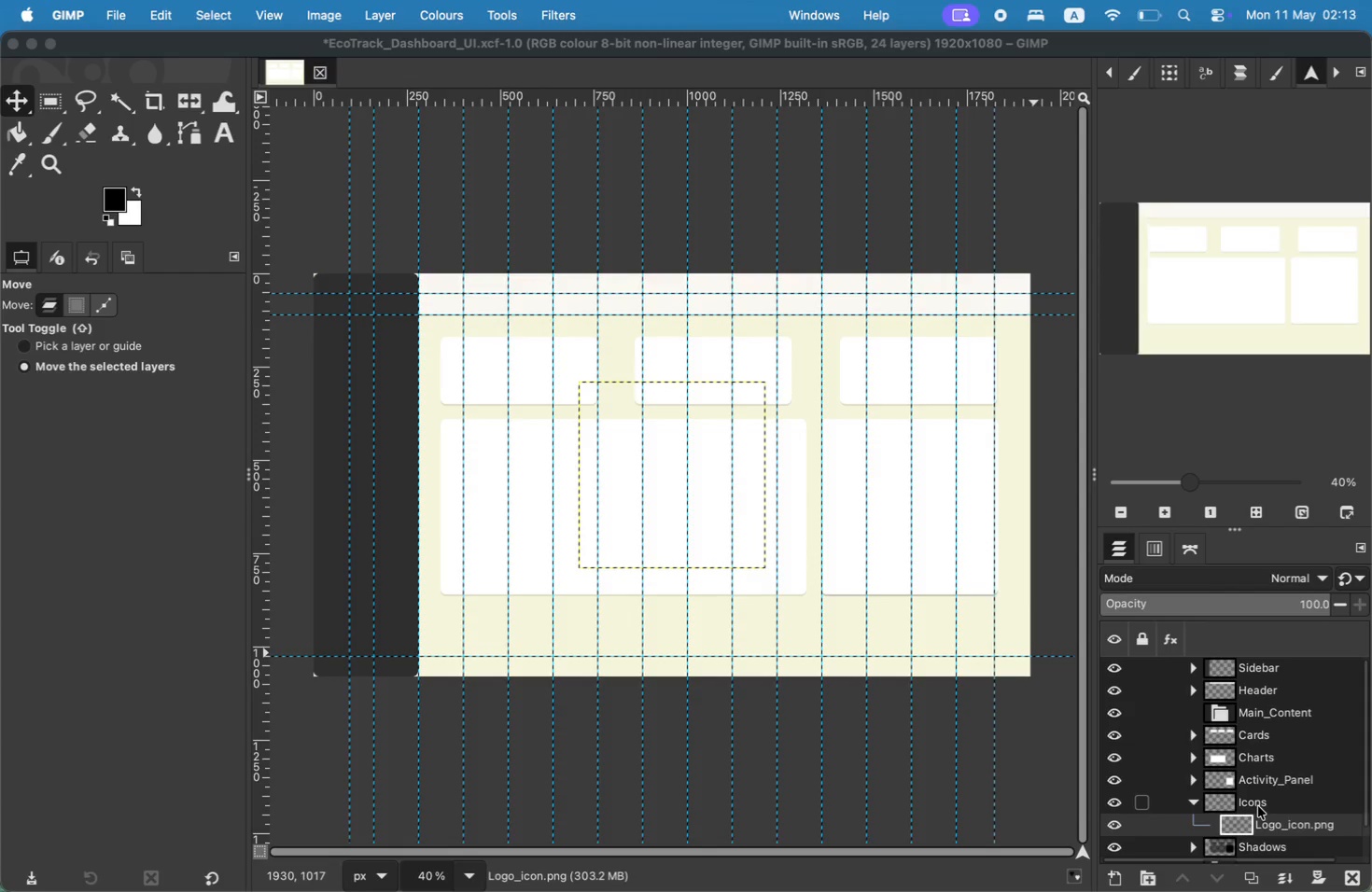 
left_click_drag(start_coordinate=[1258, 807], to_coordinate=[1249, 635])
 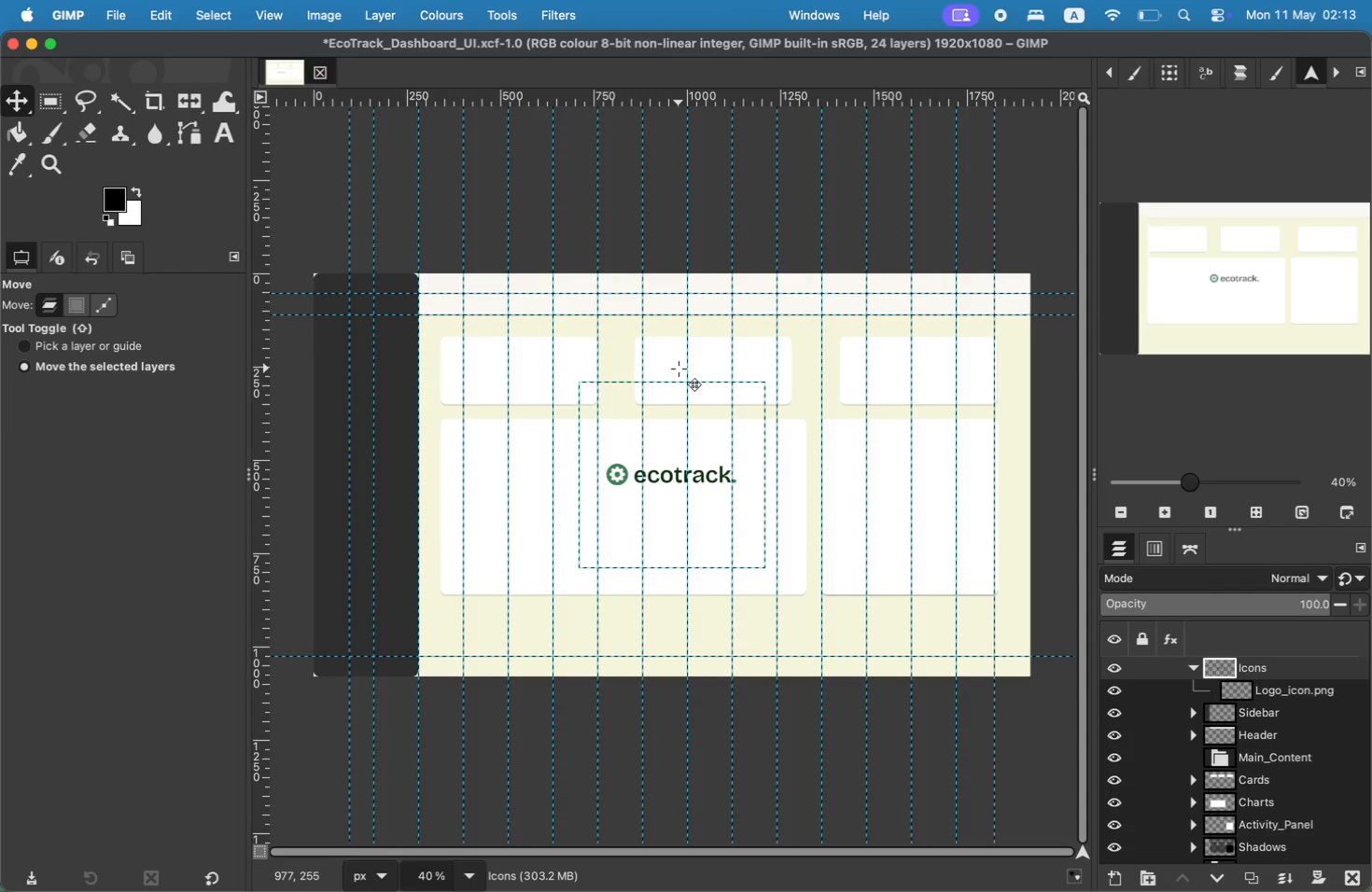 
wait(36.29)
 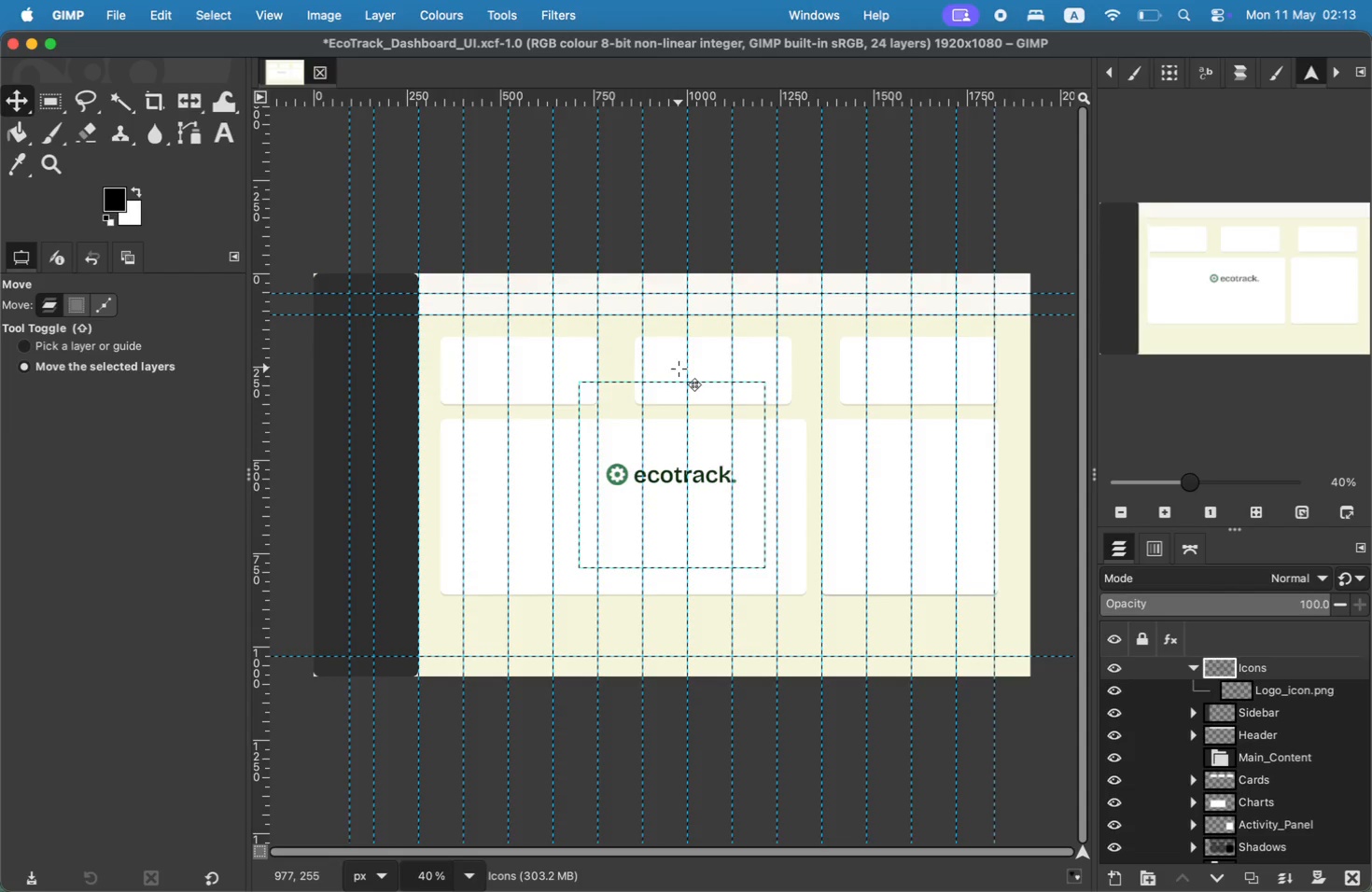 
key(CapsLock)
 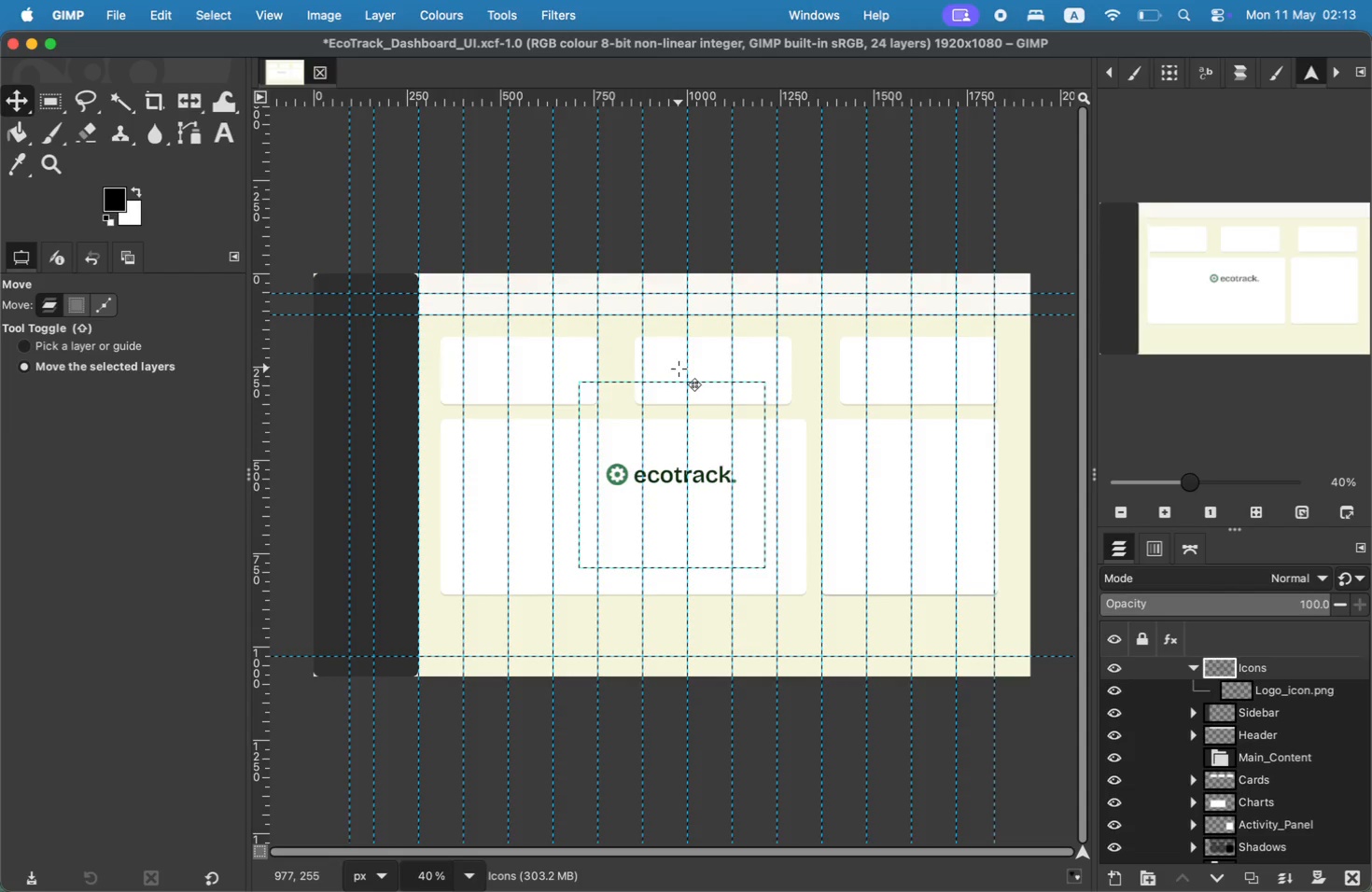 
key(CapsLock)
 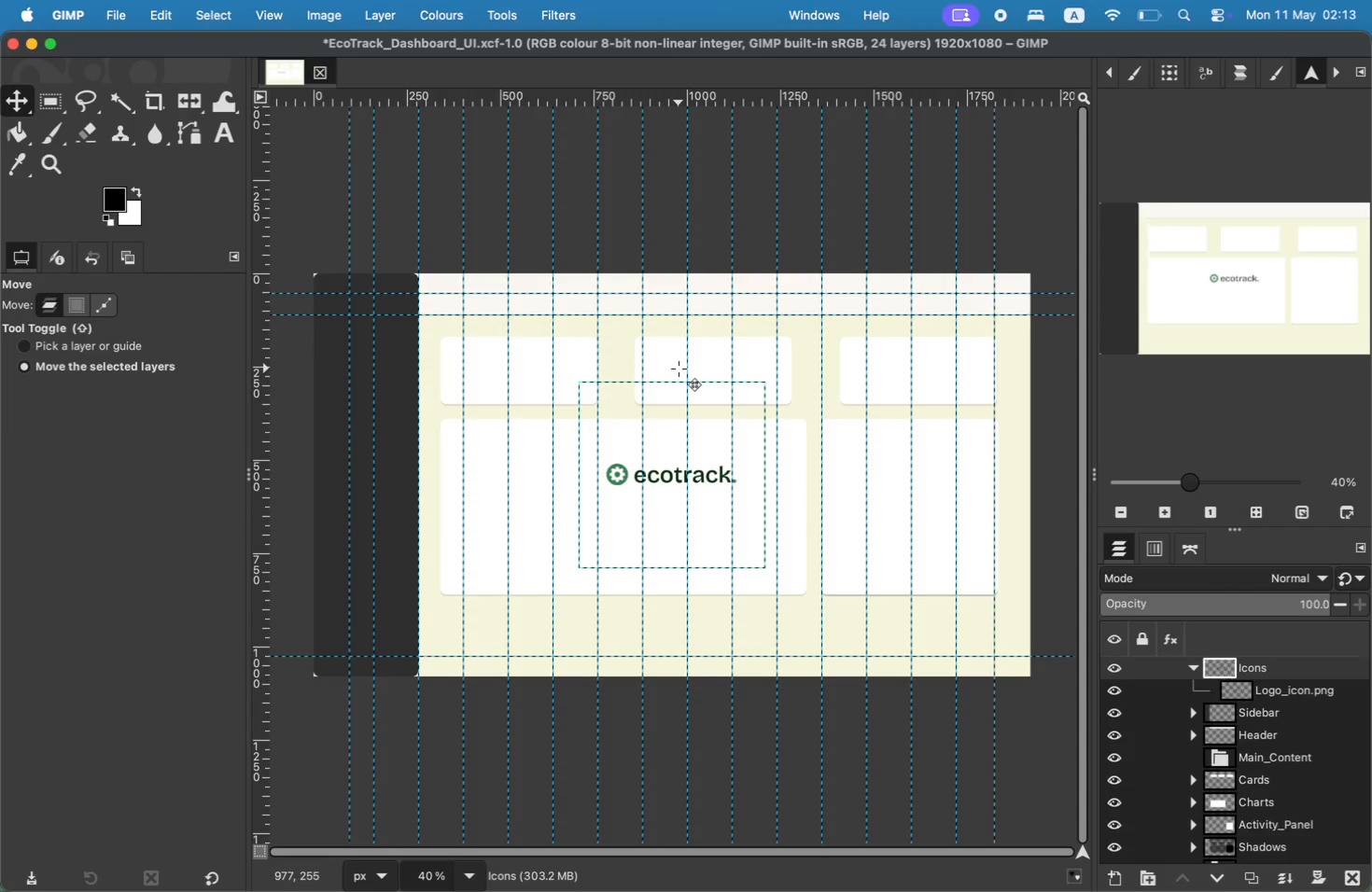 
key(Shift+S)
 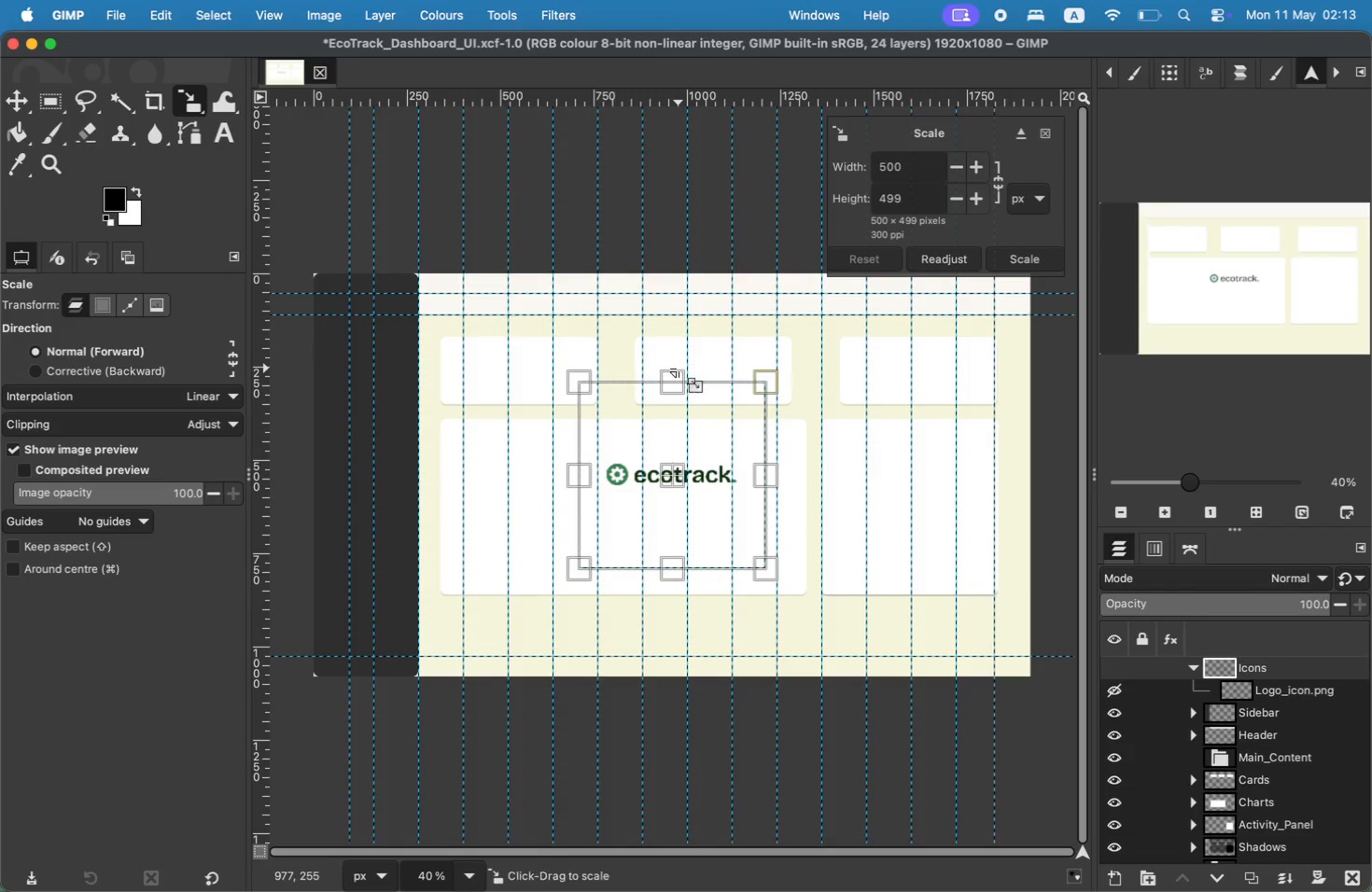 
left_click_drag(start_coordinate=[917, 165], to_coordinate=[744, 166])
 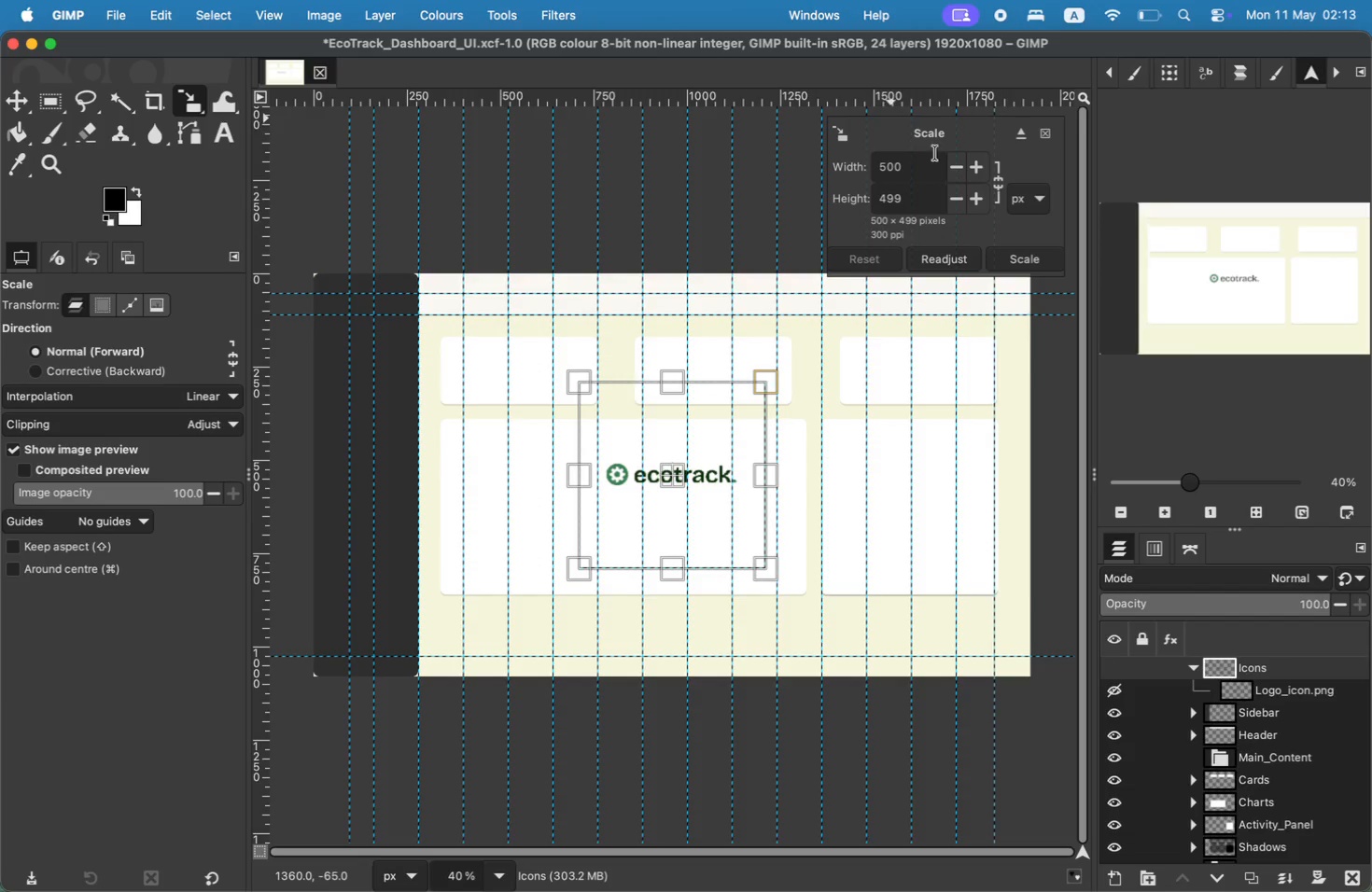 
type(70)
 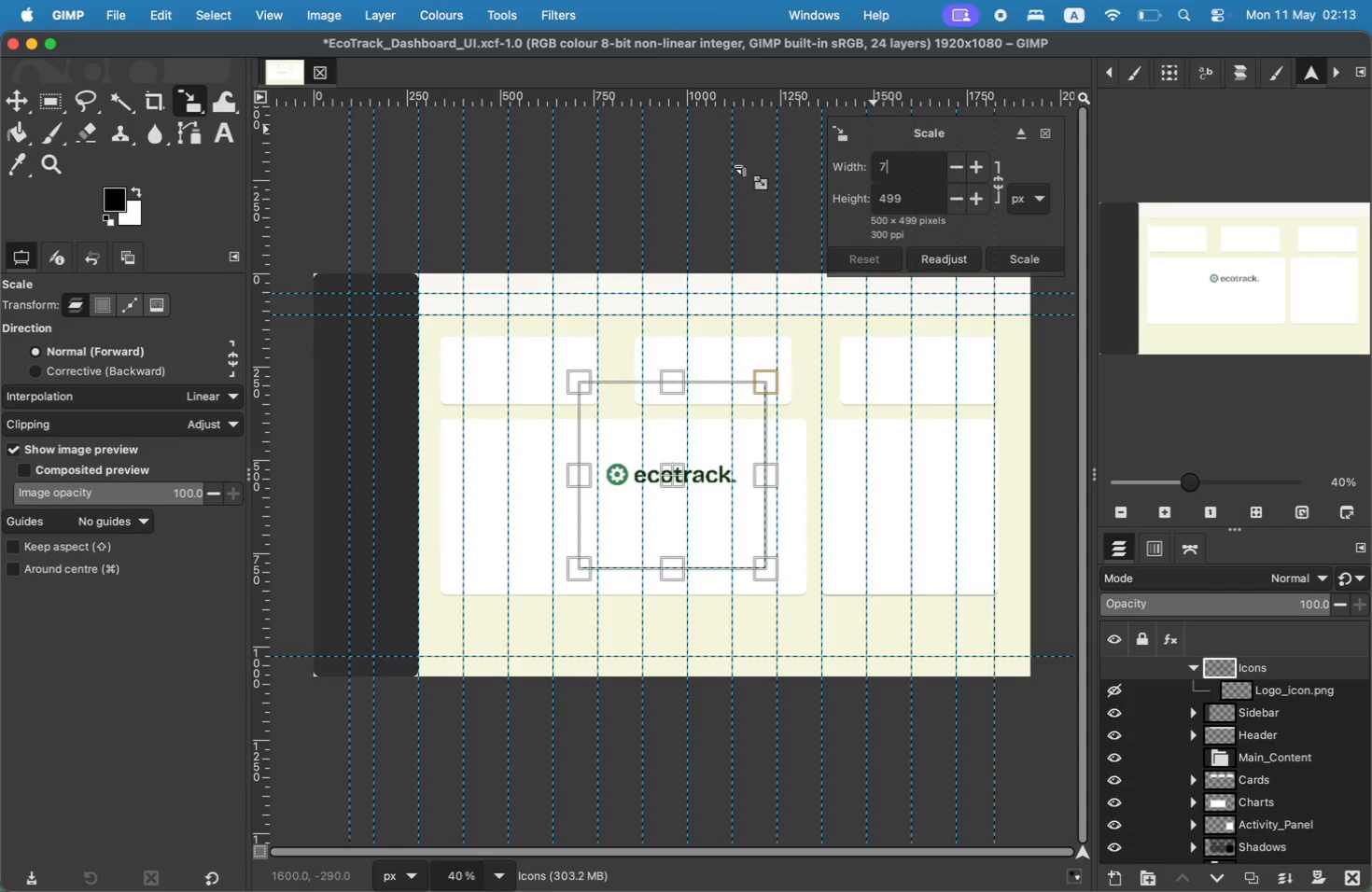 
left_click_drag(start_coordinate=[916, 197], to_coordinate=[784, 197])
 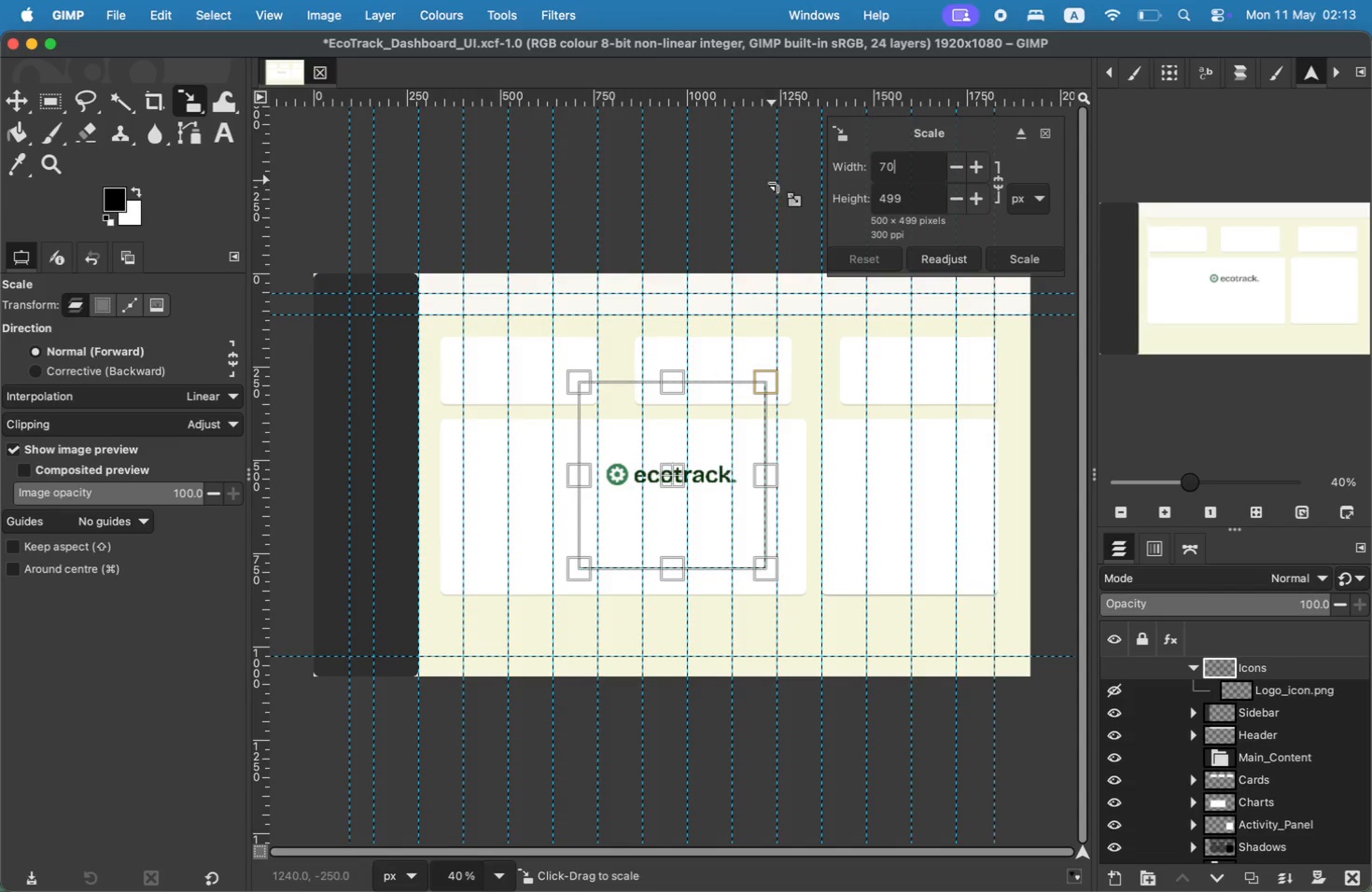 
type(70)
 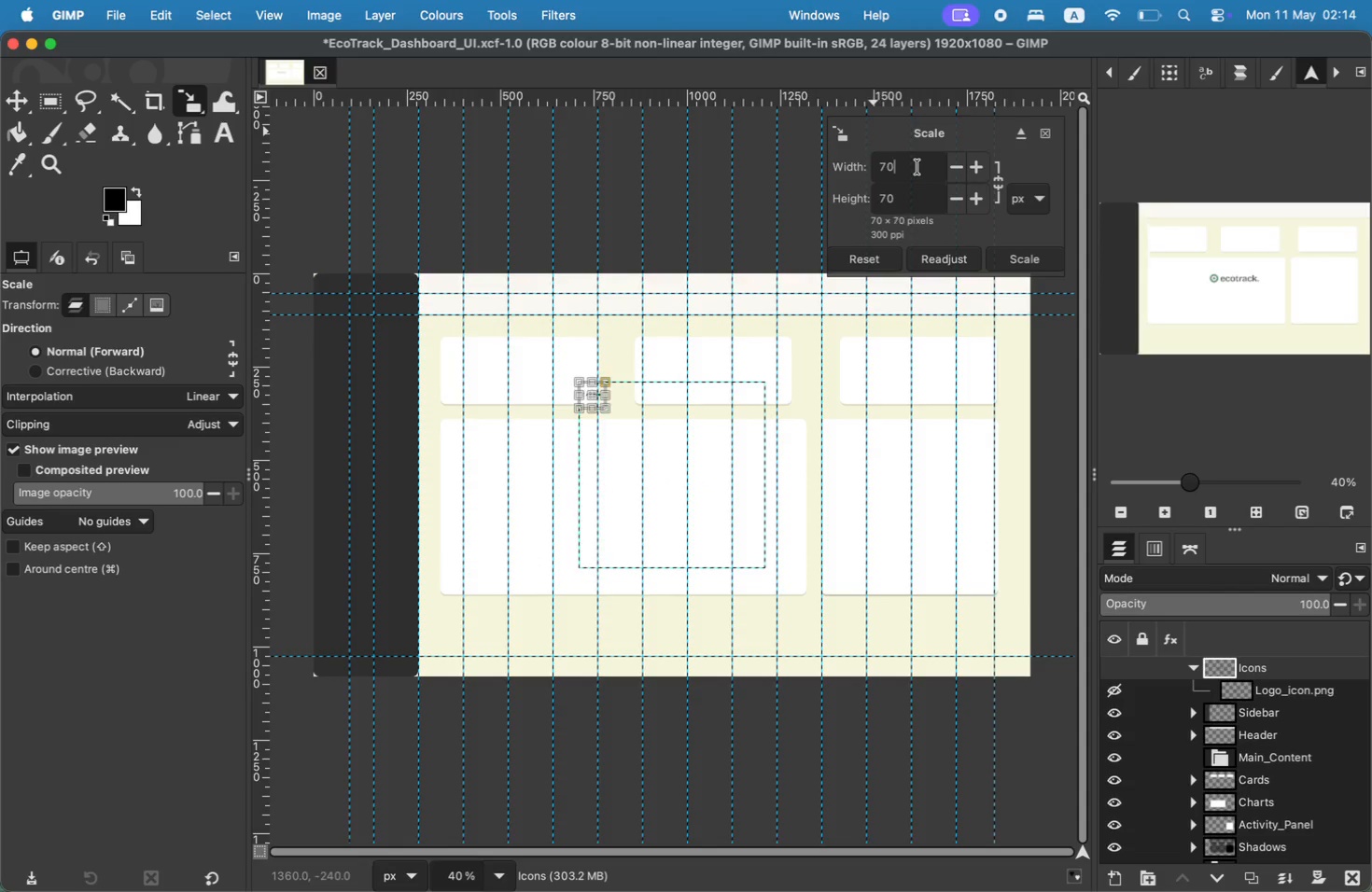 
hold_key(key=CommandLeft, duration=2.78)
 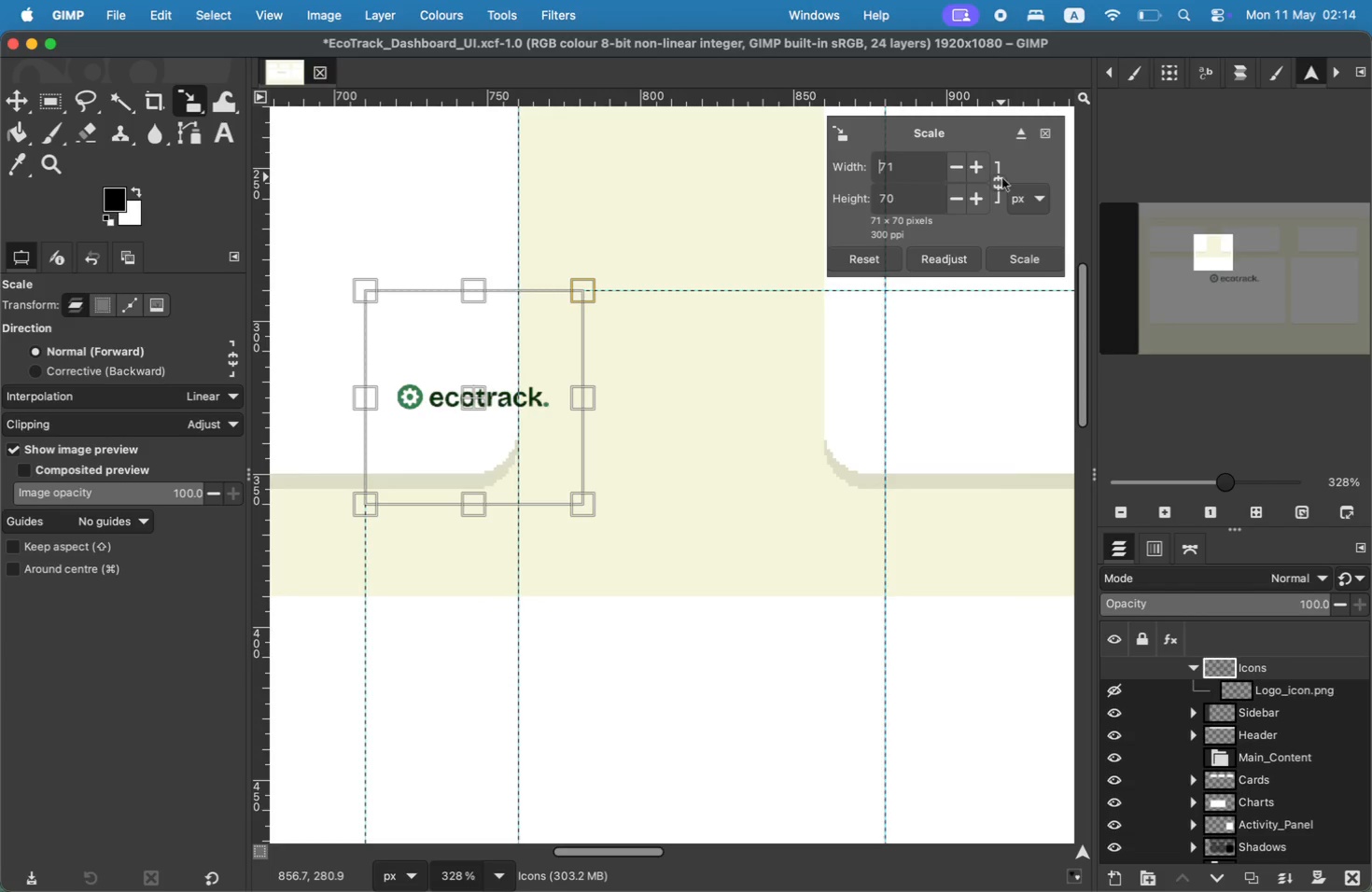 
left_click([977, 162])
 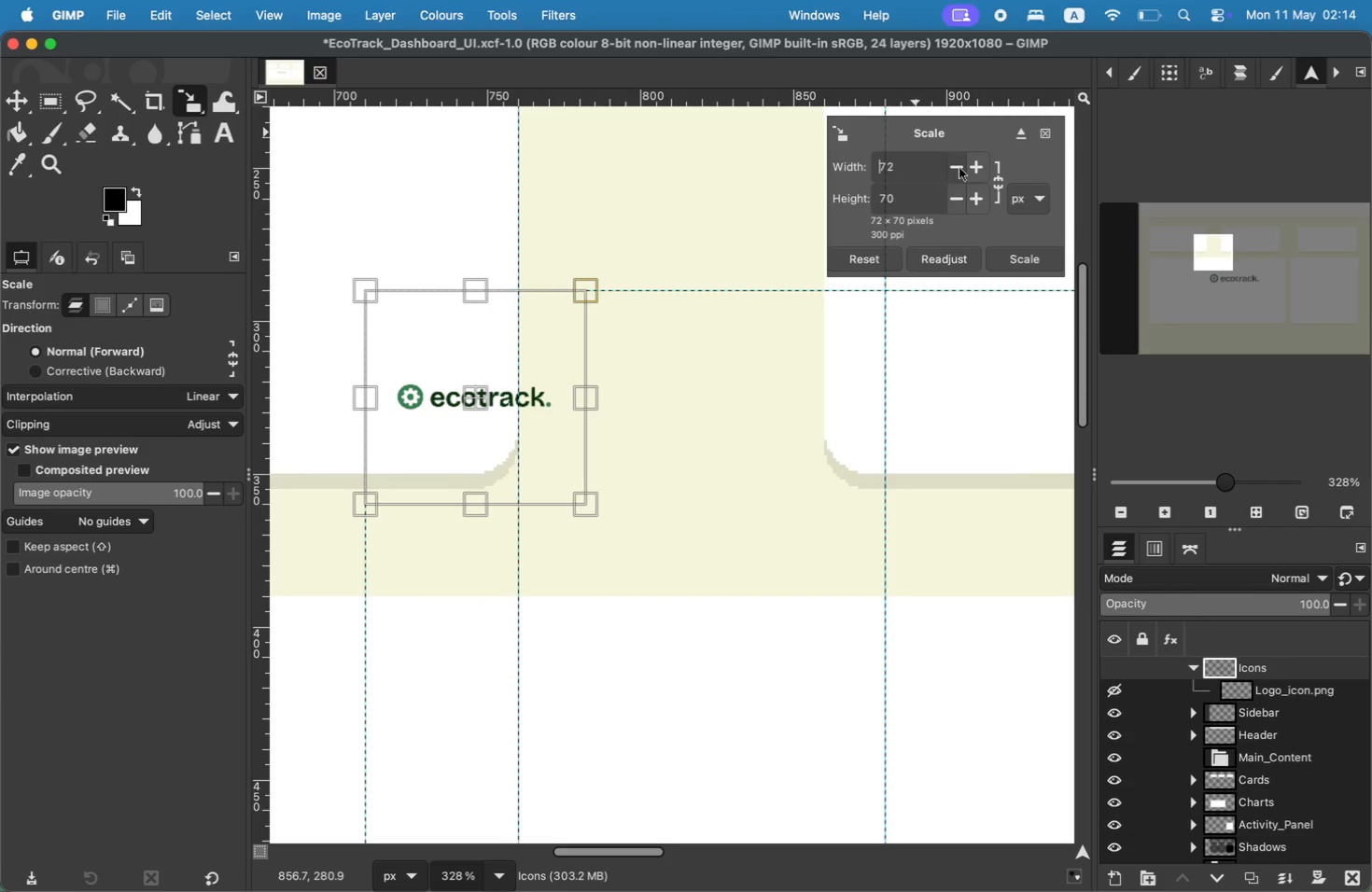 
double_click([959, 168])
 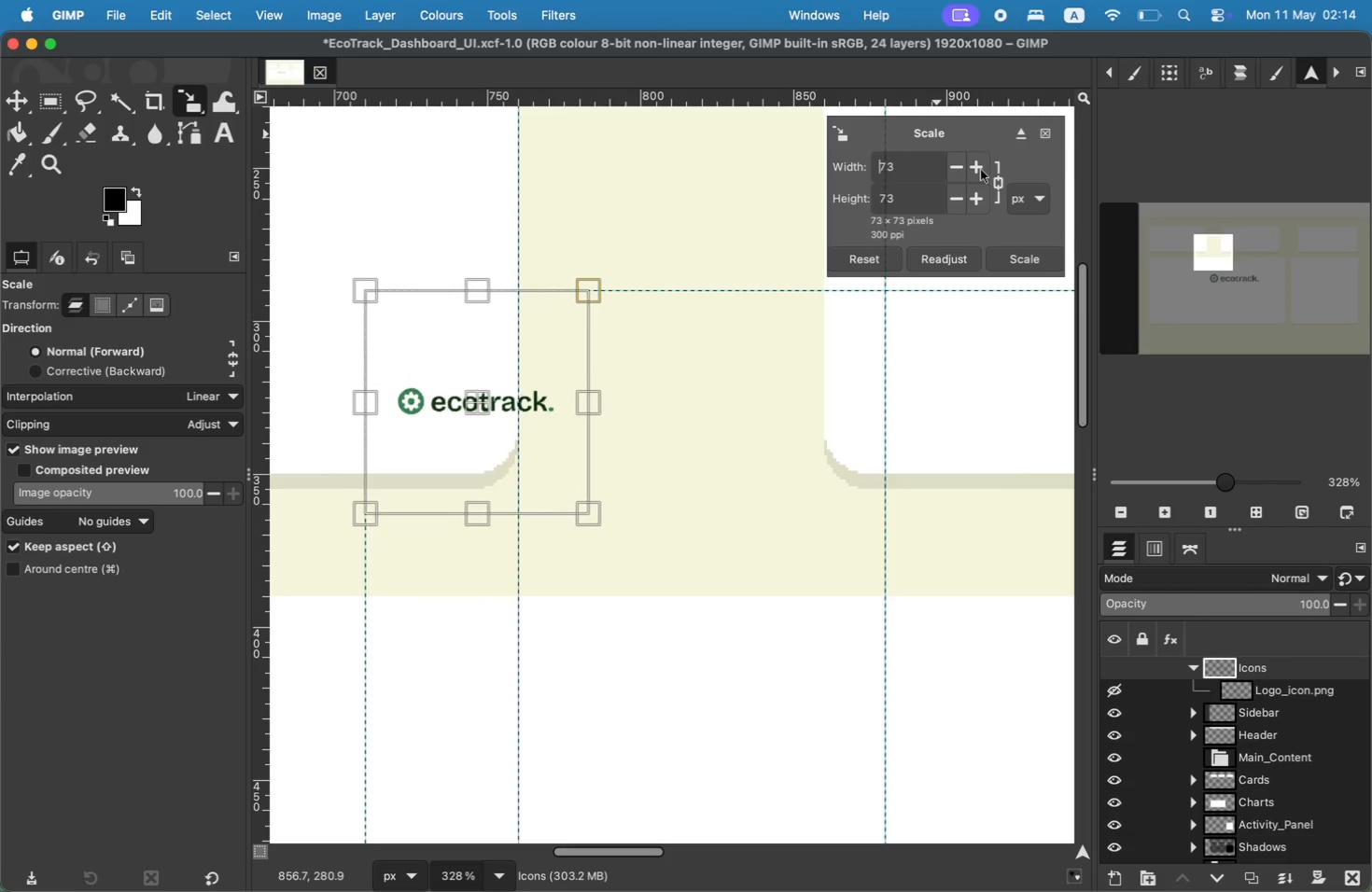 
hold_key(key=CommandLeft, duration=2.44)
 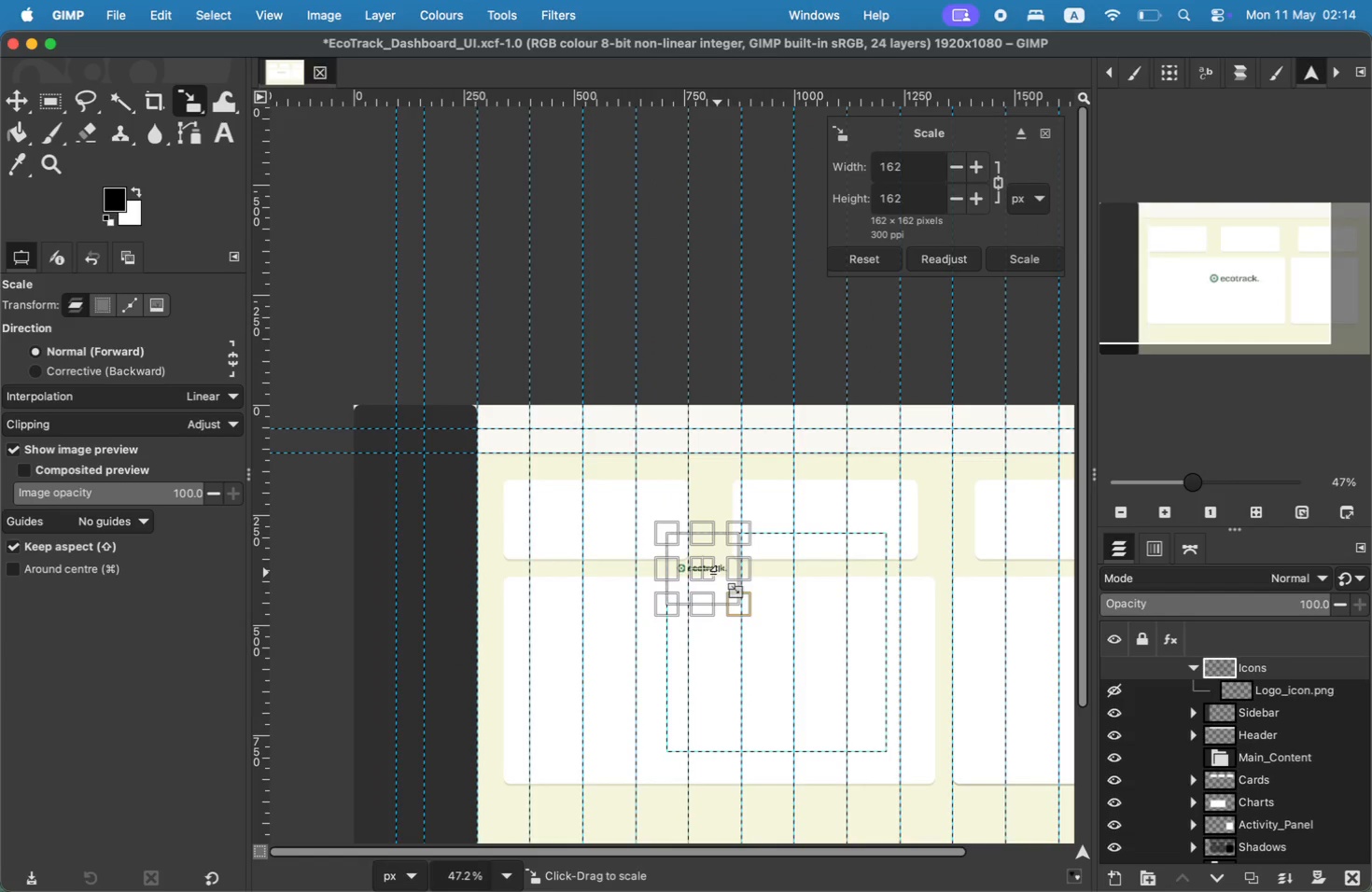 
left_click_drag(start_coordinate=[701, 575], to_coordinate=[407, 446])
 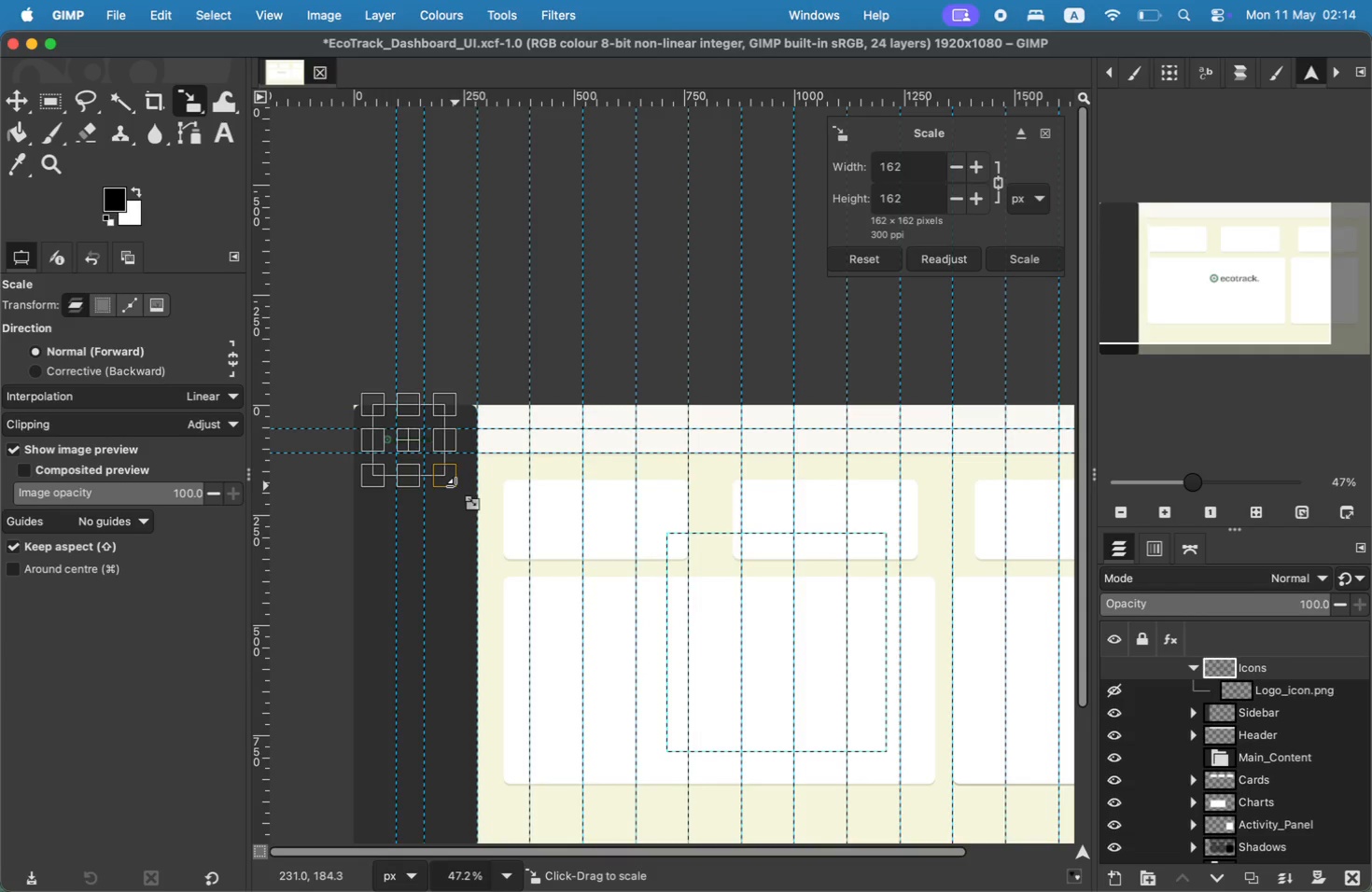 
hold_key(key=CommandLeft, duration=1.82)
 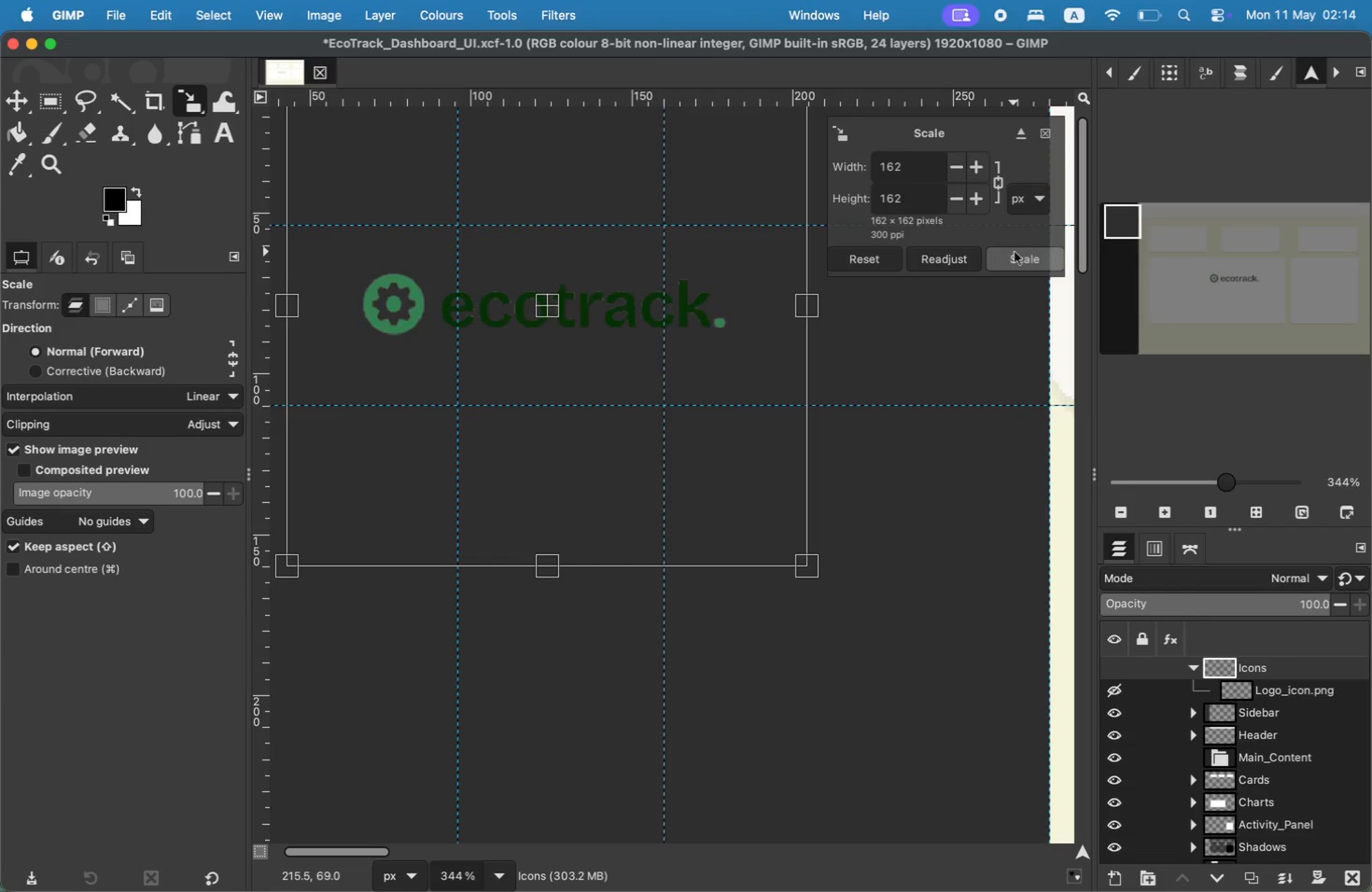 
left_click([1015, 257])
 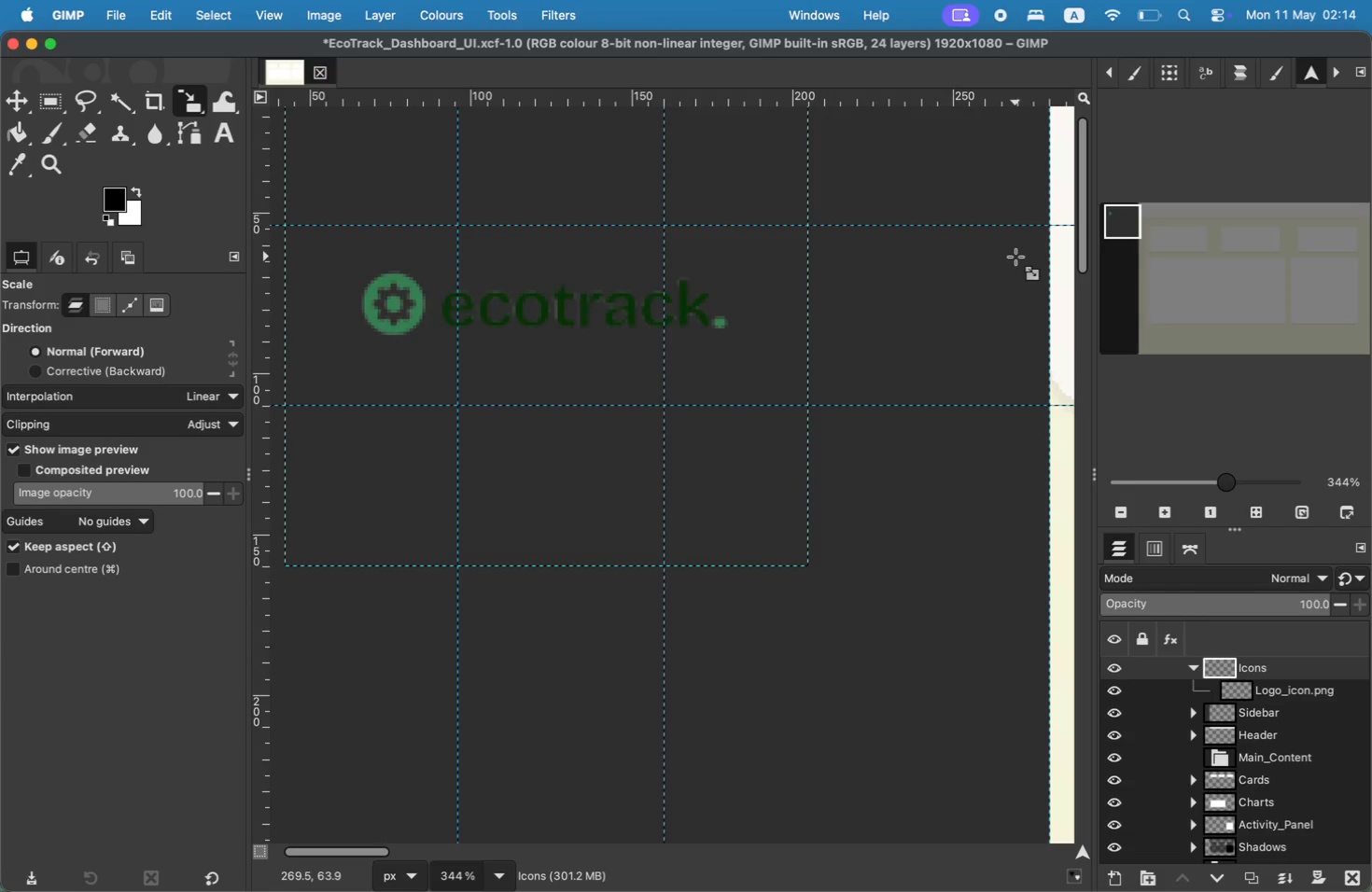 
key(Shift+S)
 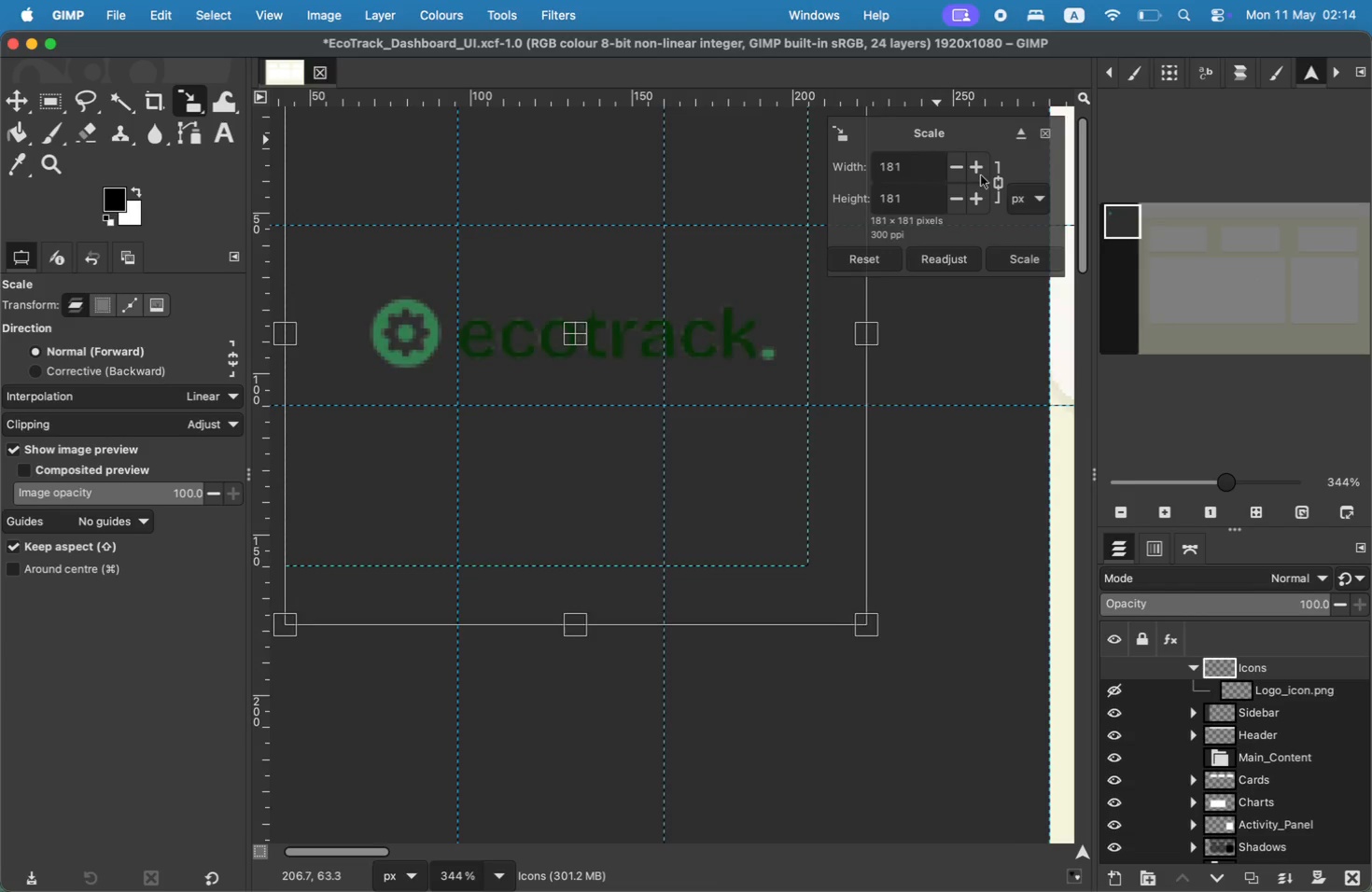 
left_click([981, 175])
 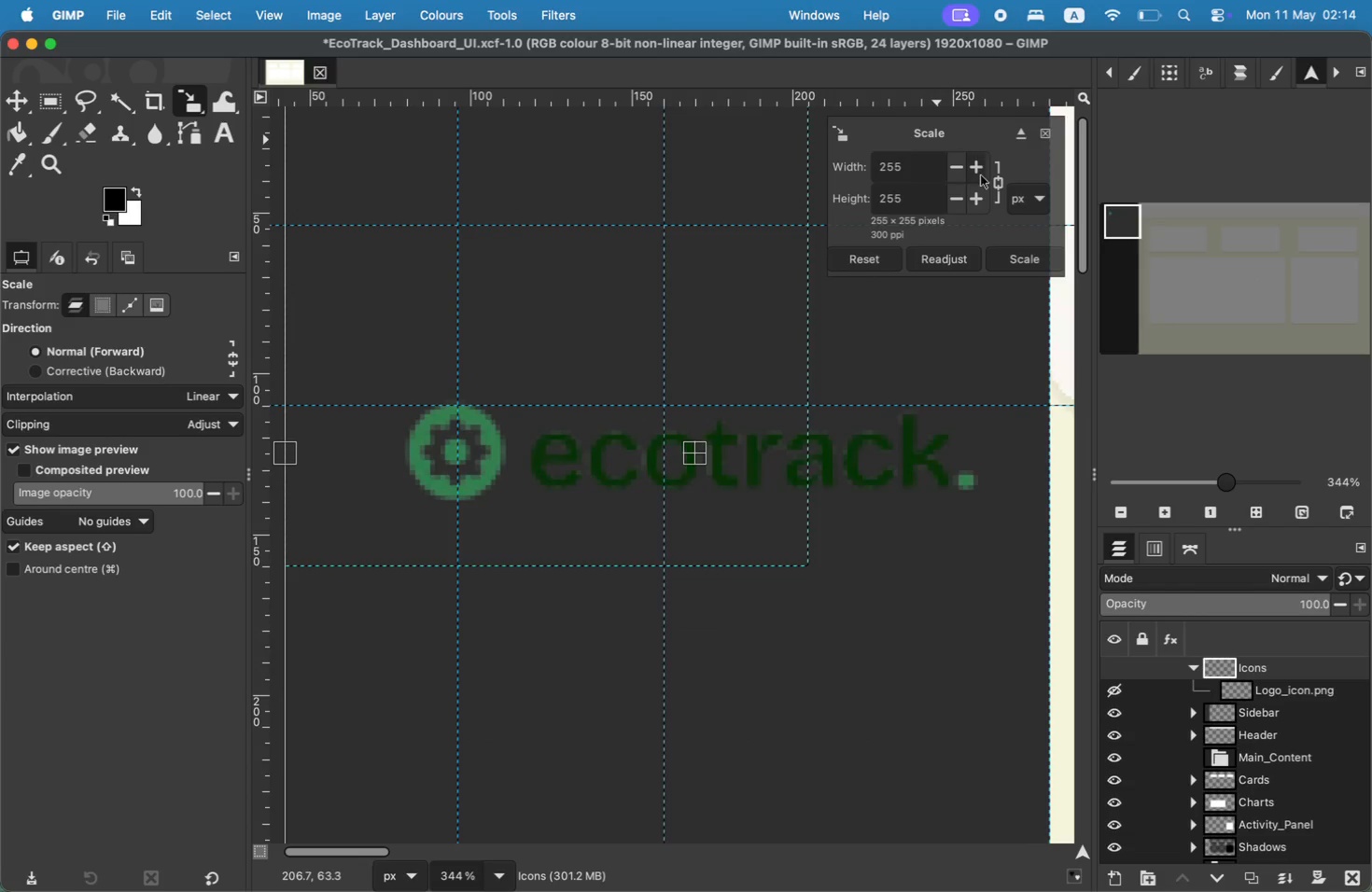 
left_click_drag(start_coordinate=[696, 453], to_coordinate=[684, 313])
 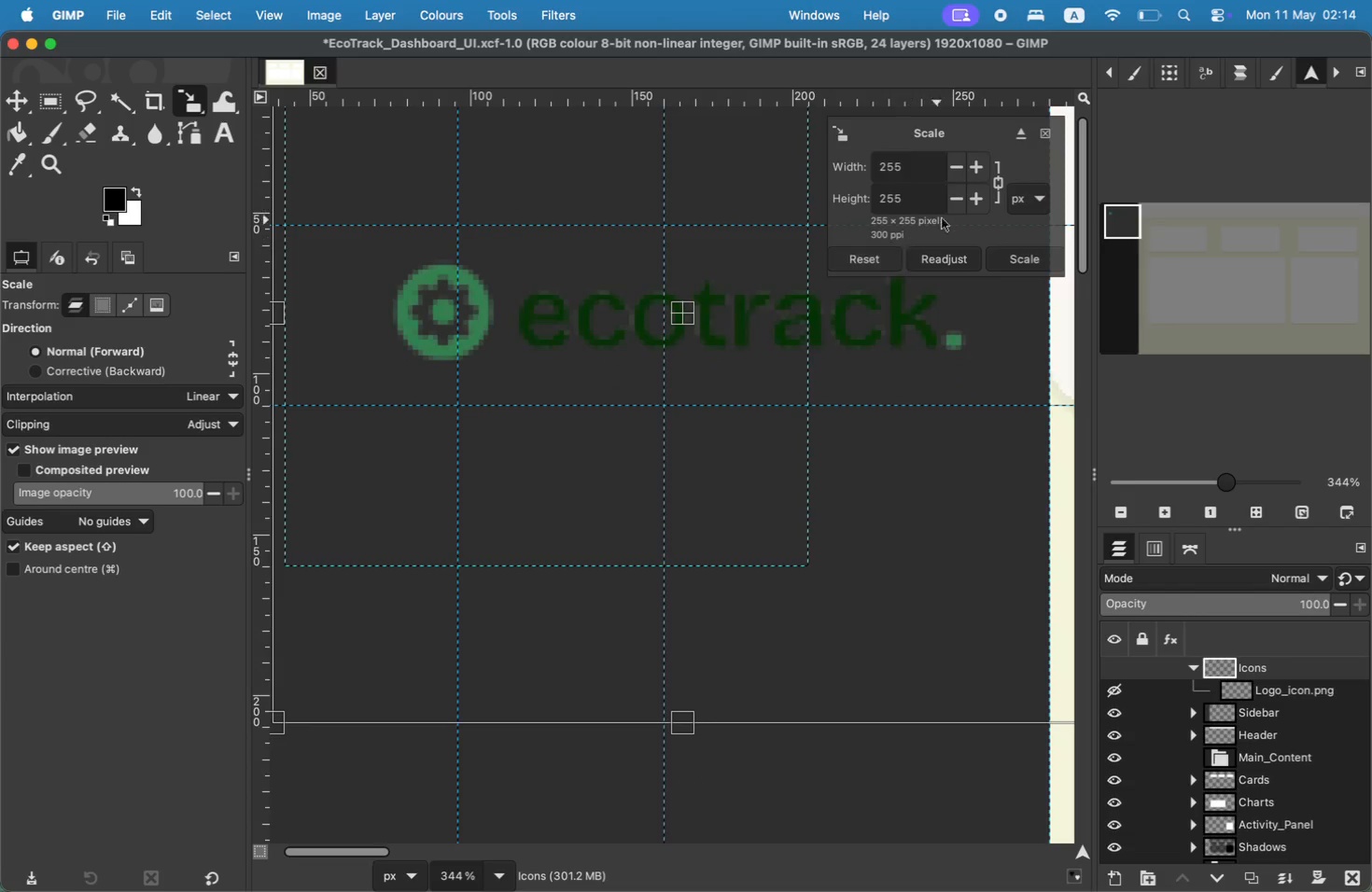 
left_click([978, 174])
 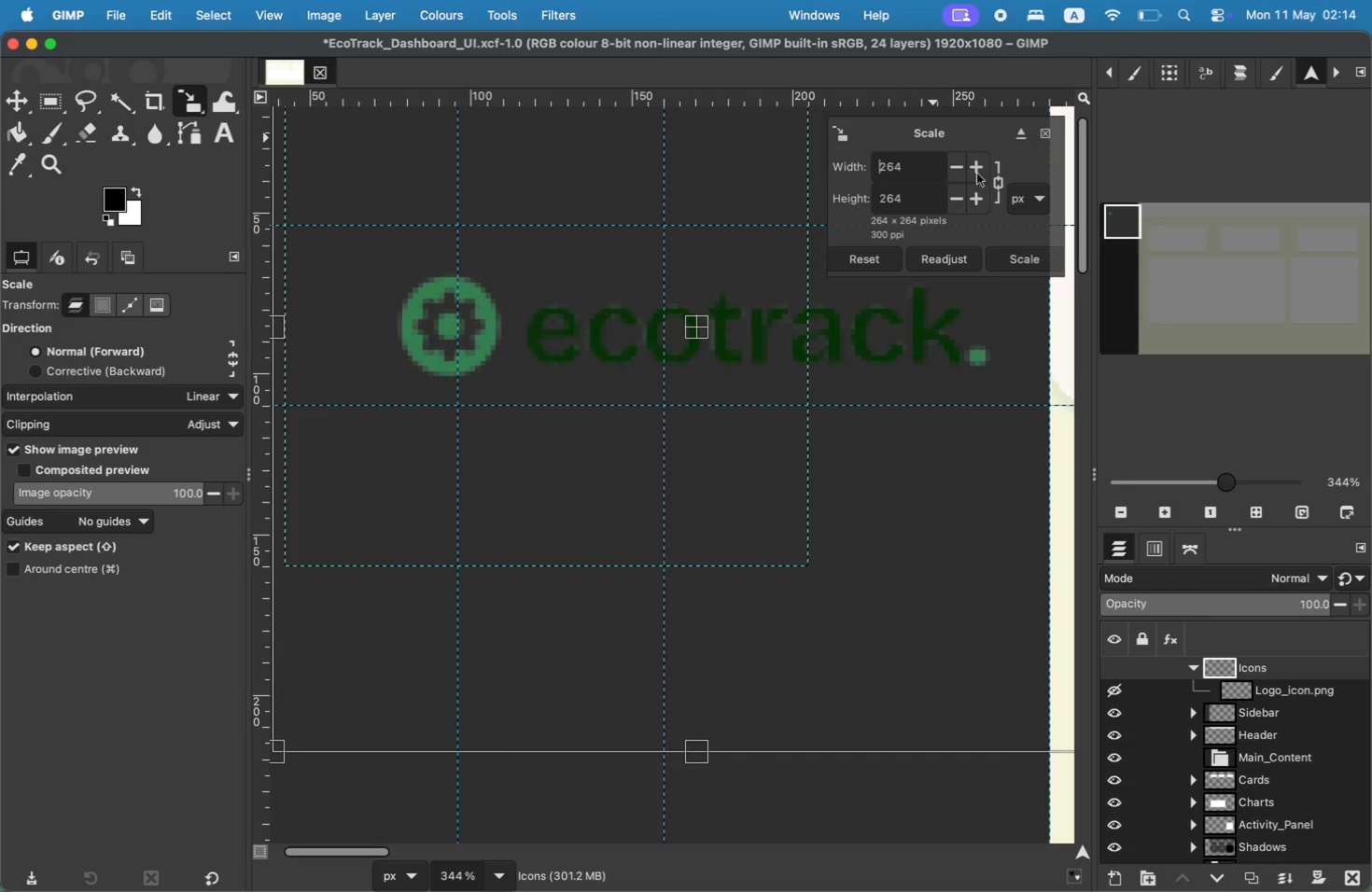 
left_click_drag(start_coordinate=[732, 345], to_coordinate=[691, 304])
 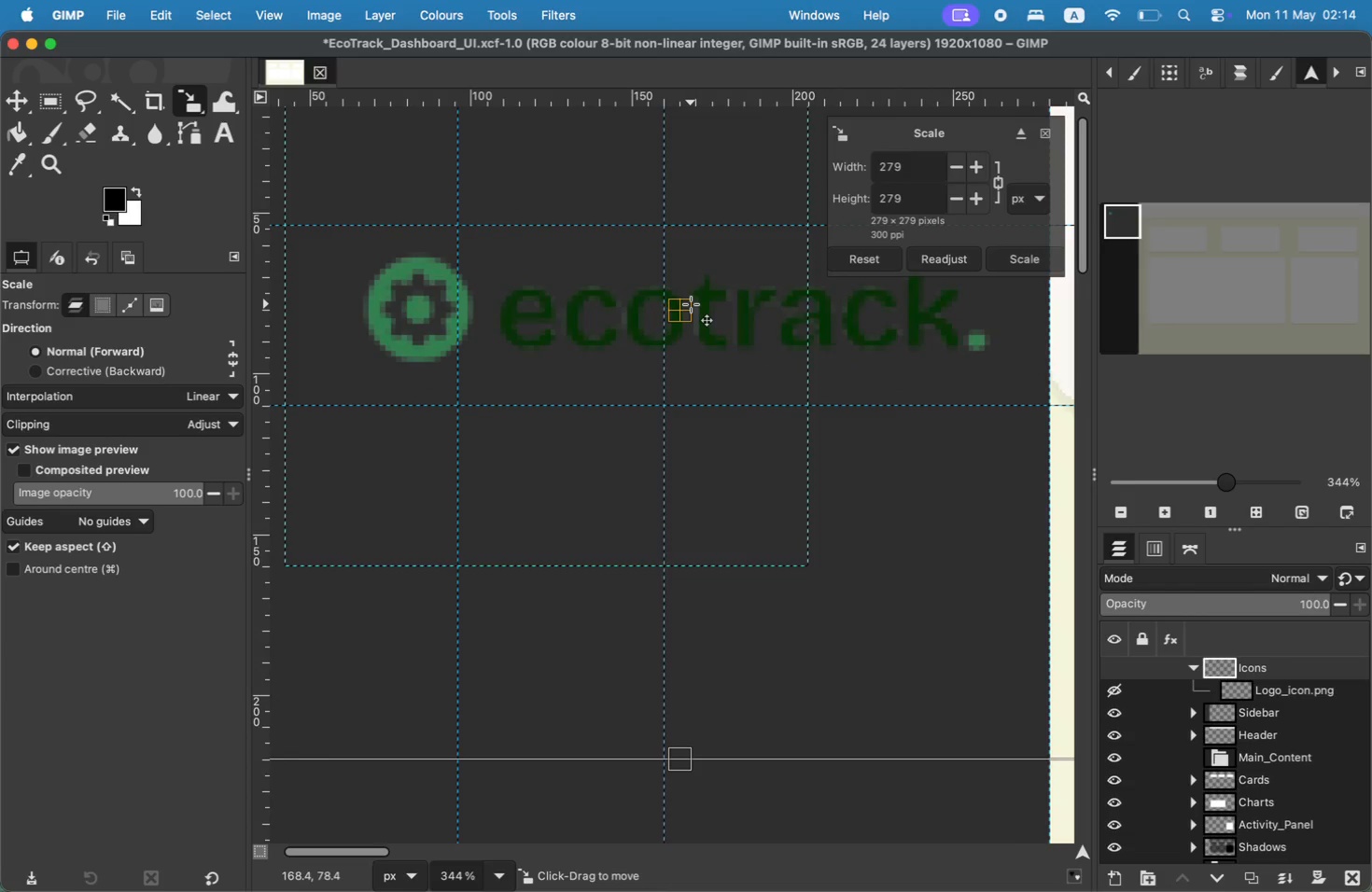 
left_click([1015, 258])
 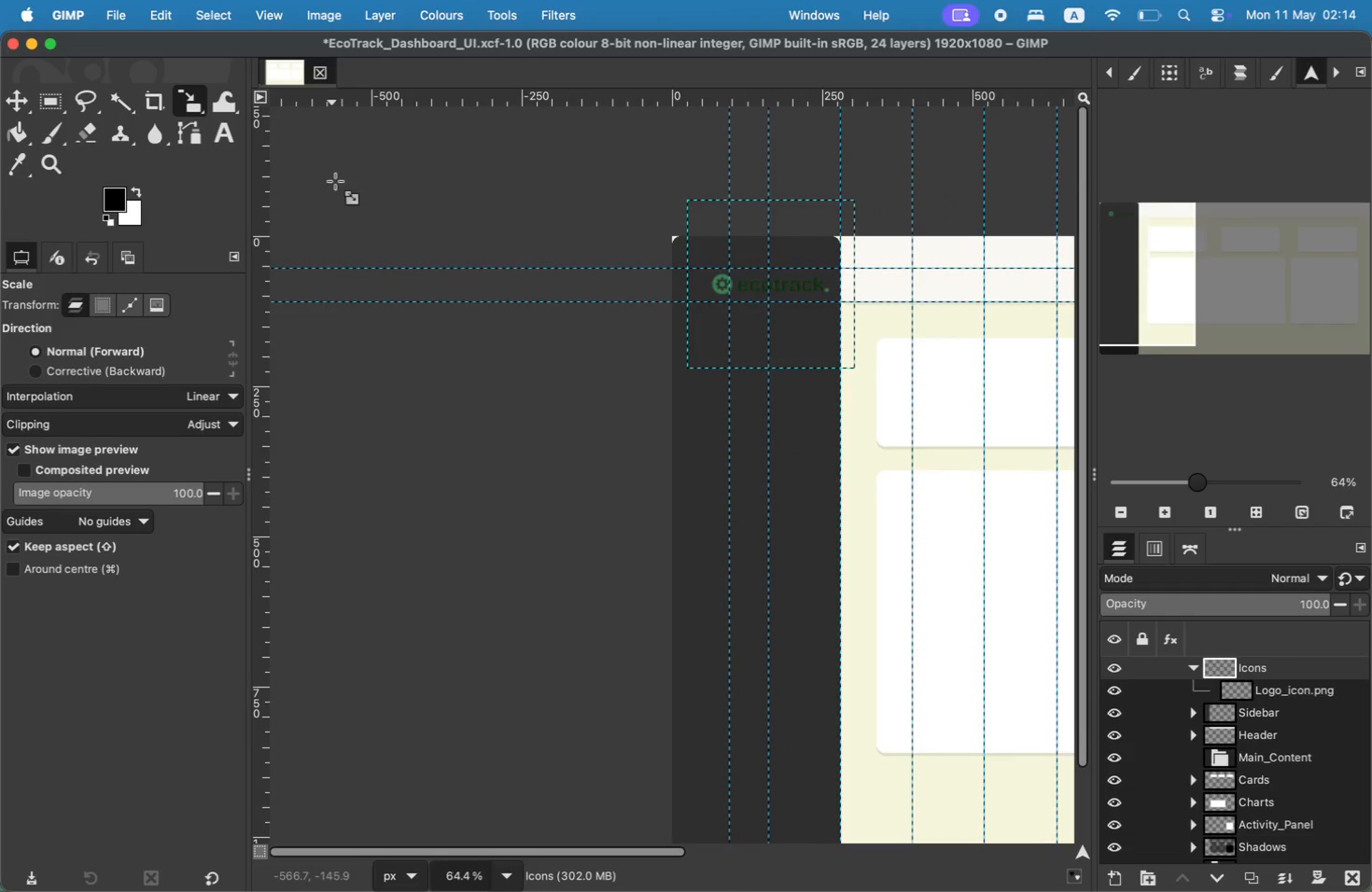 
hold_key(key=CommandLeft, duration=2.03)
 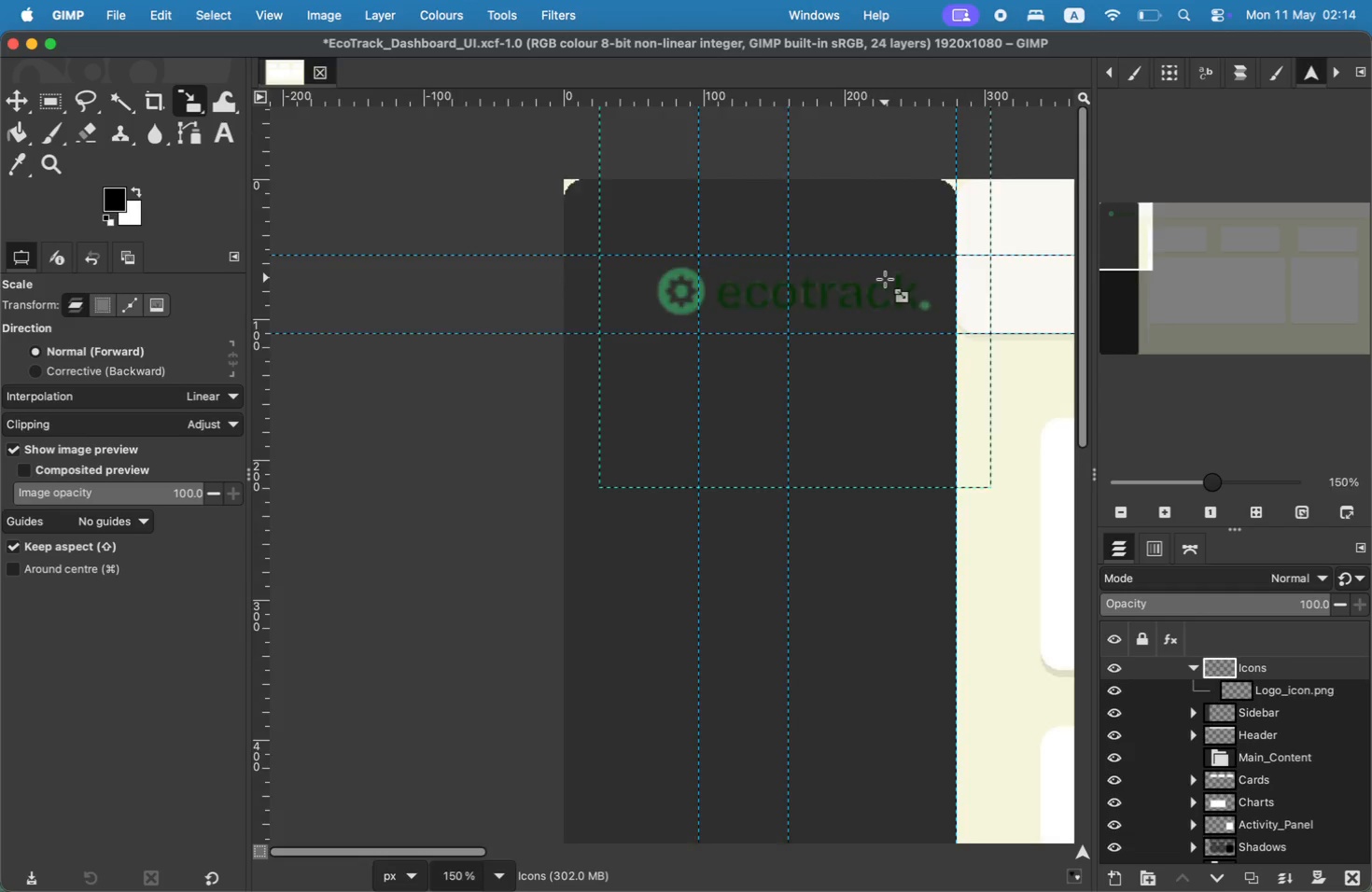 
left_click([23, 106])
 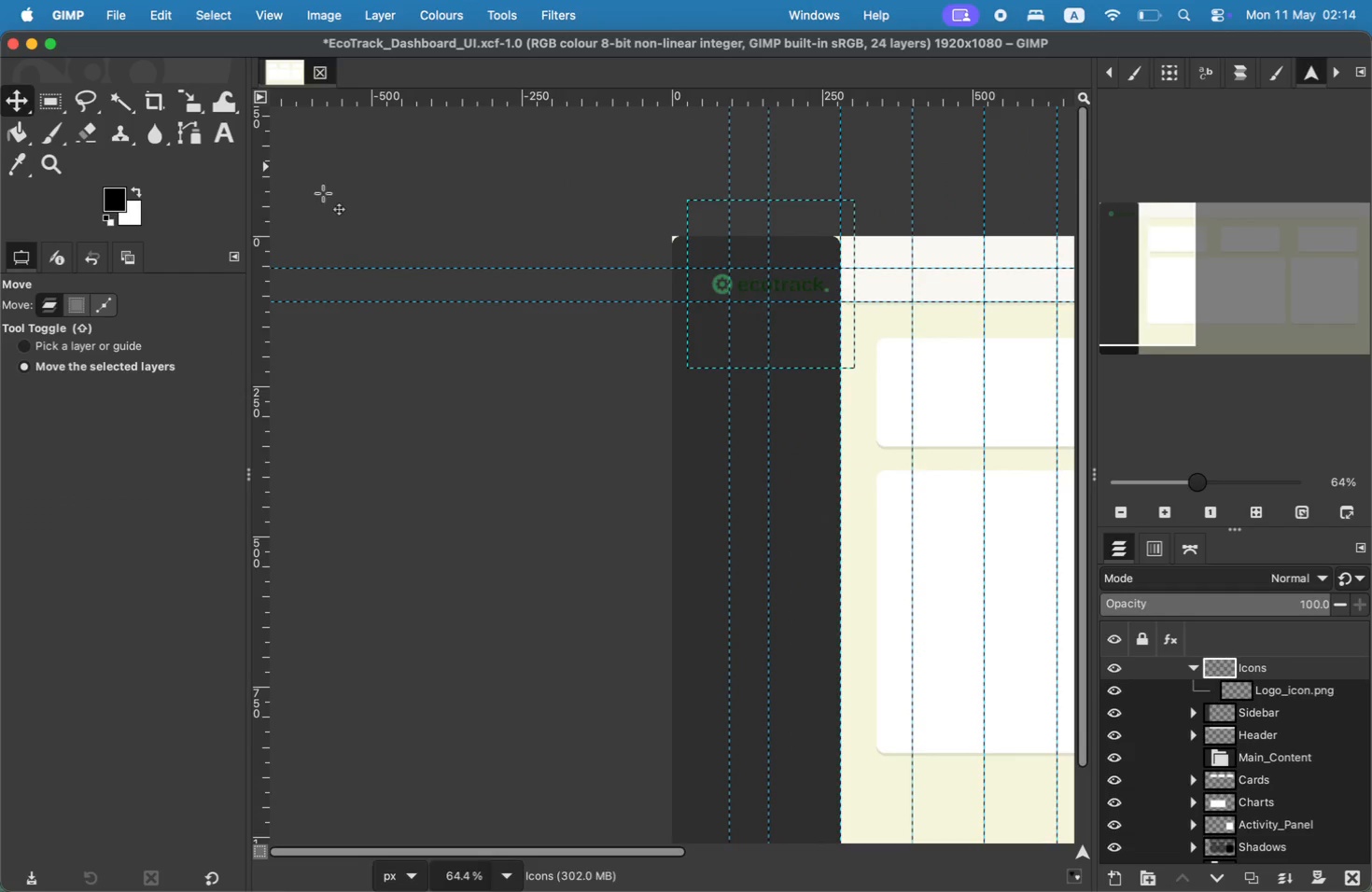 
left_click([565, 354])
 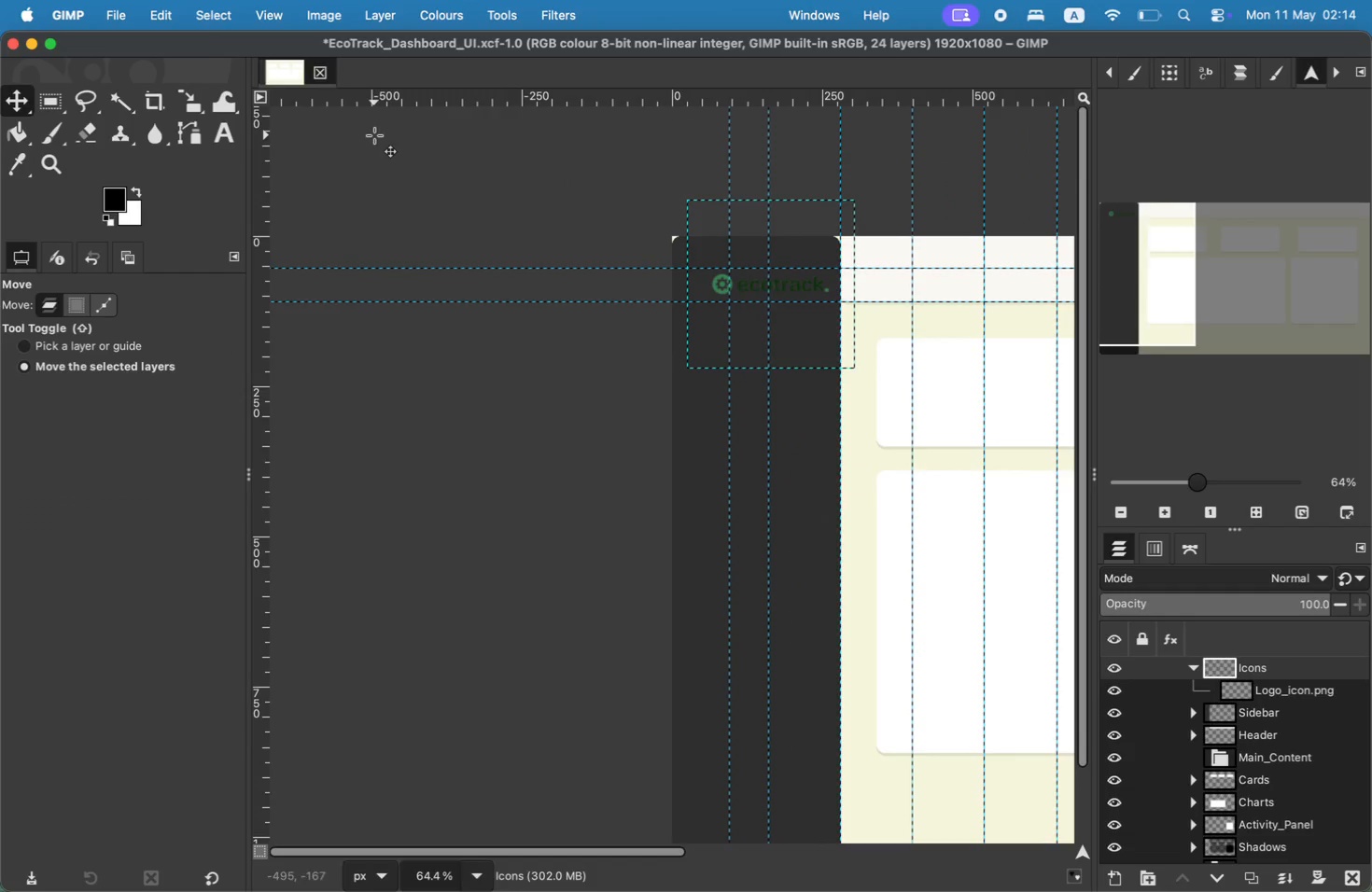 
left_click([208, 0])
 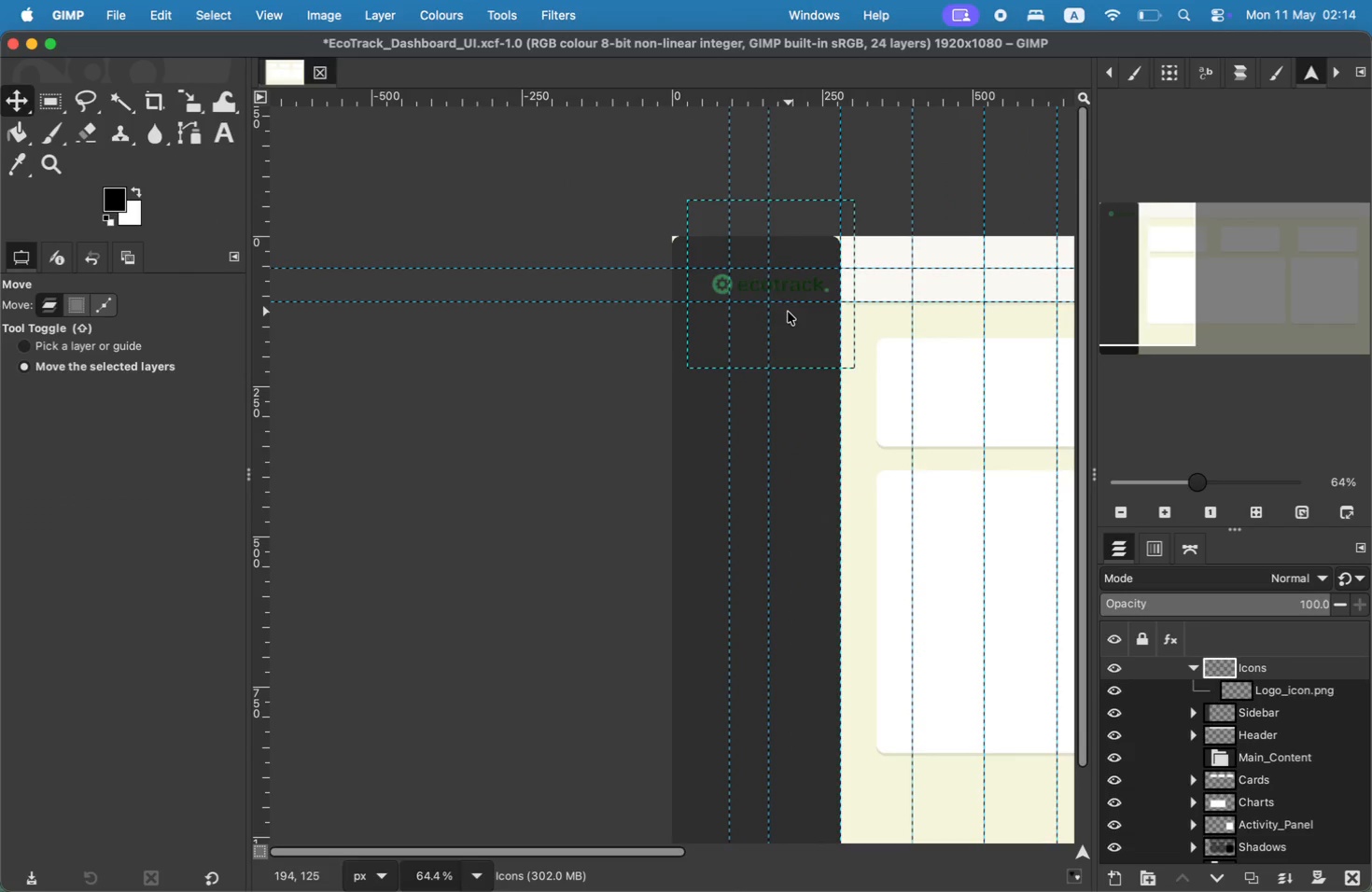 
left_click([1265, 692])
 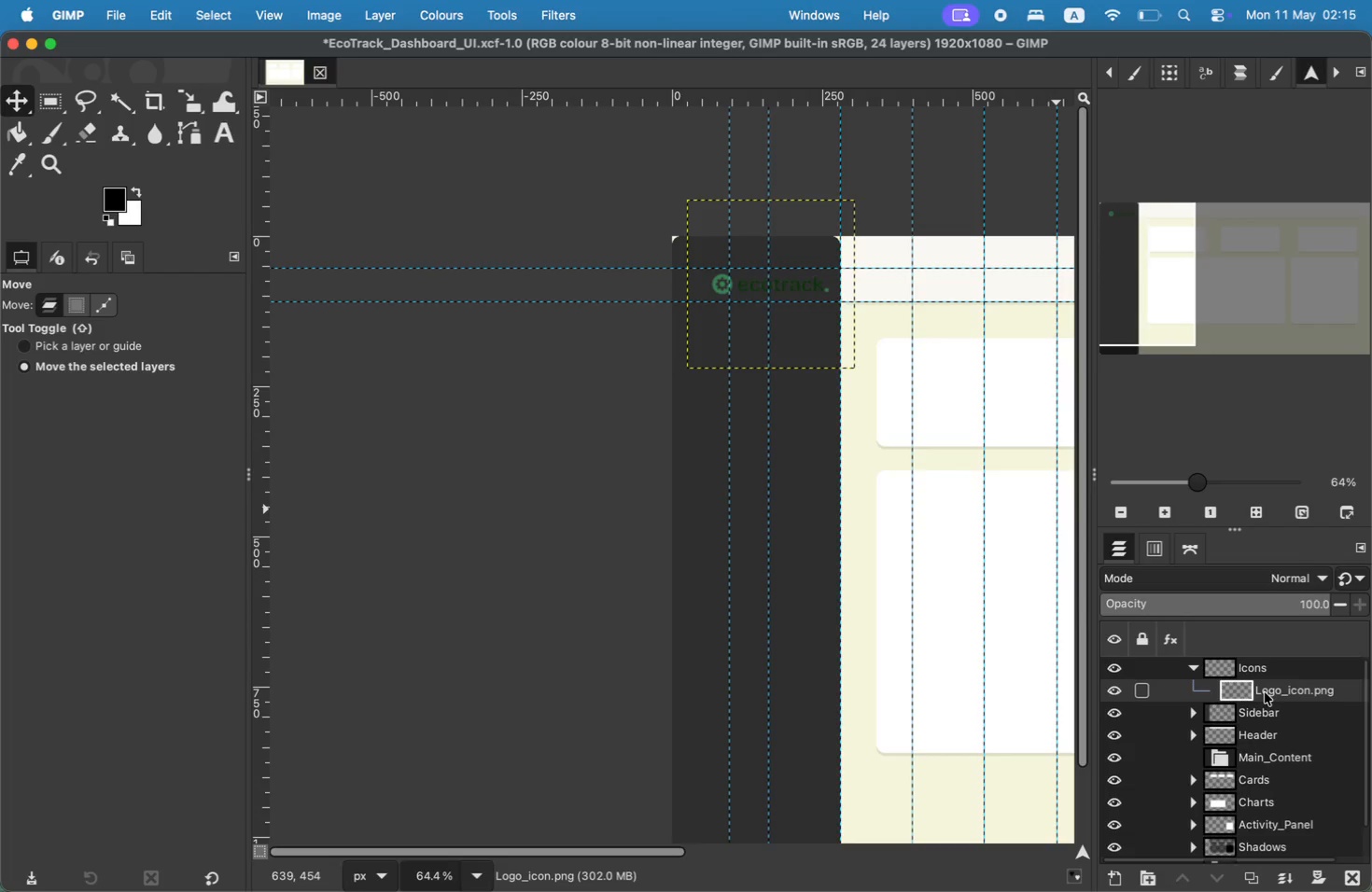 
left_click([783, 306])
 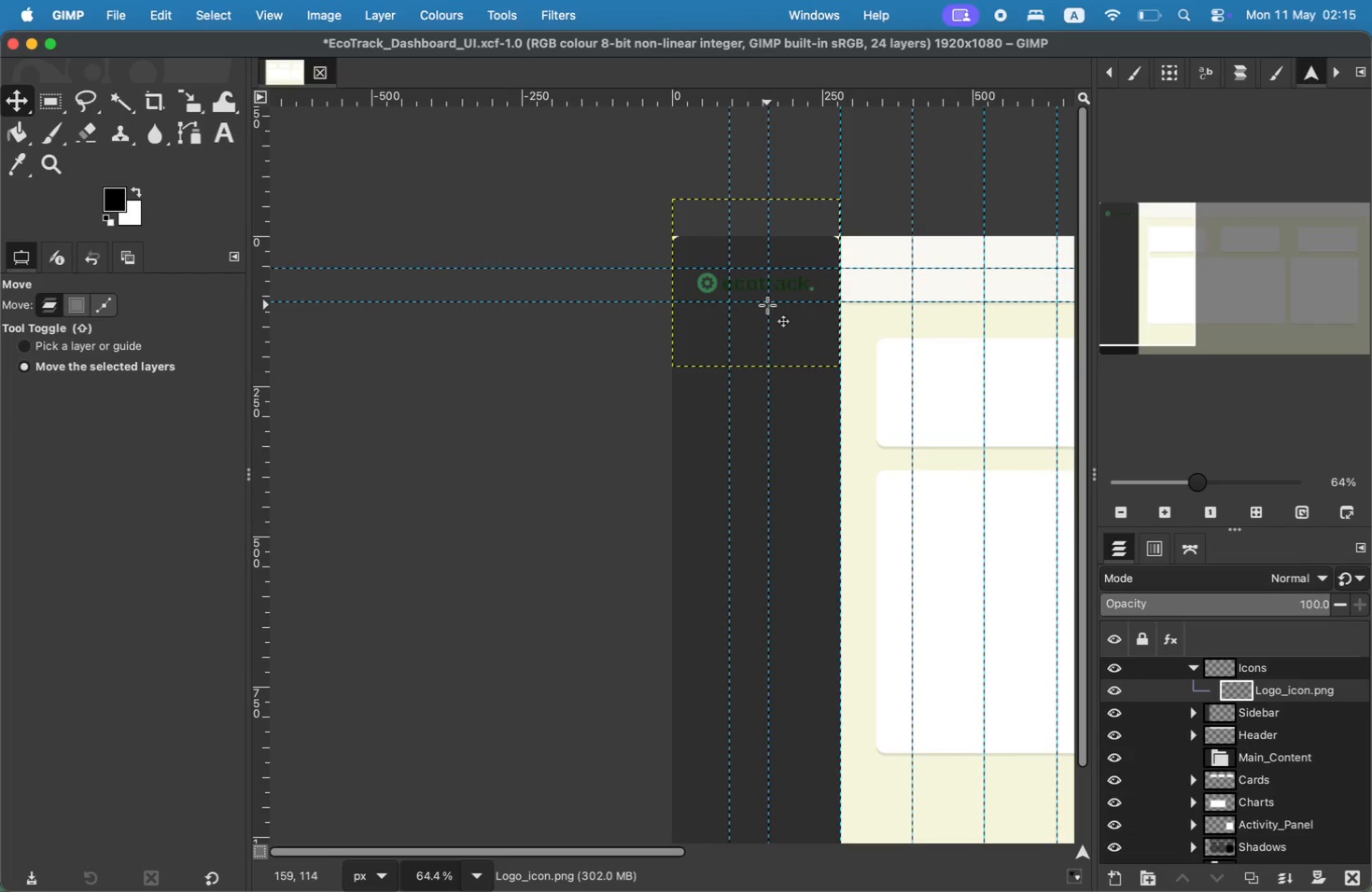 
left_click_drag(start_coordinate=[783, 306], to_coordinate=[767, 305])
 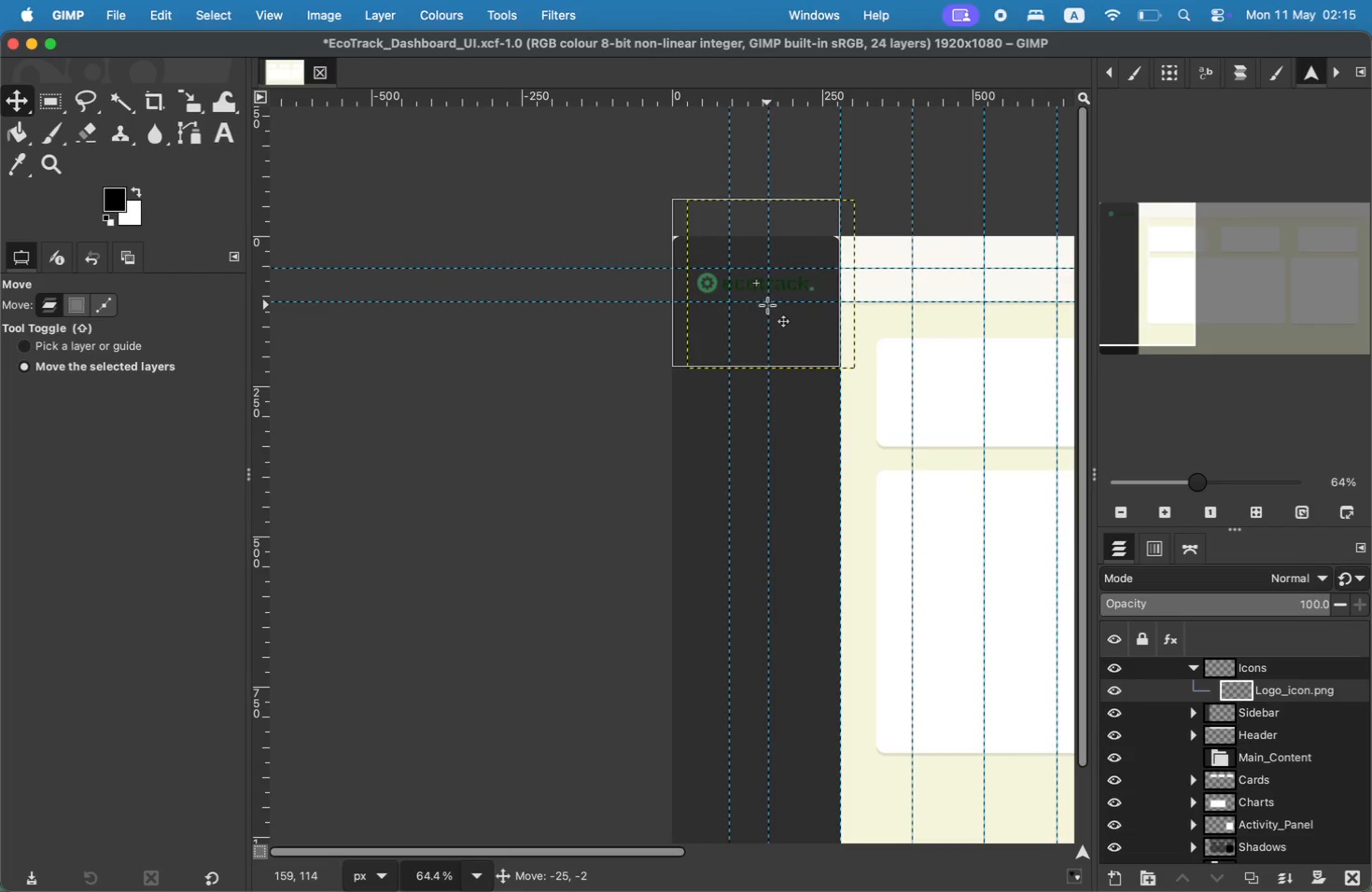 
wait(6.72)
 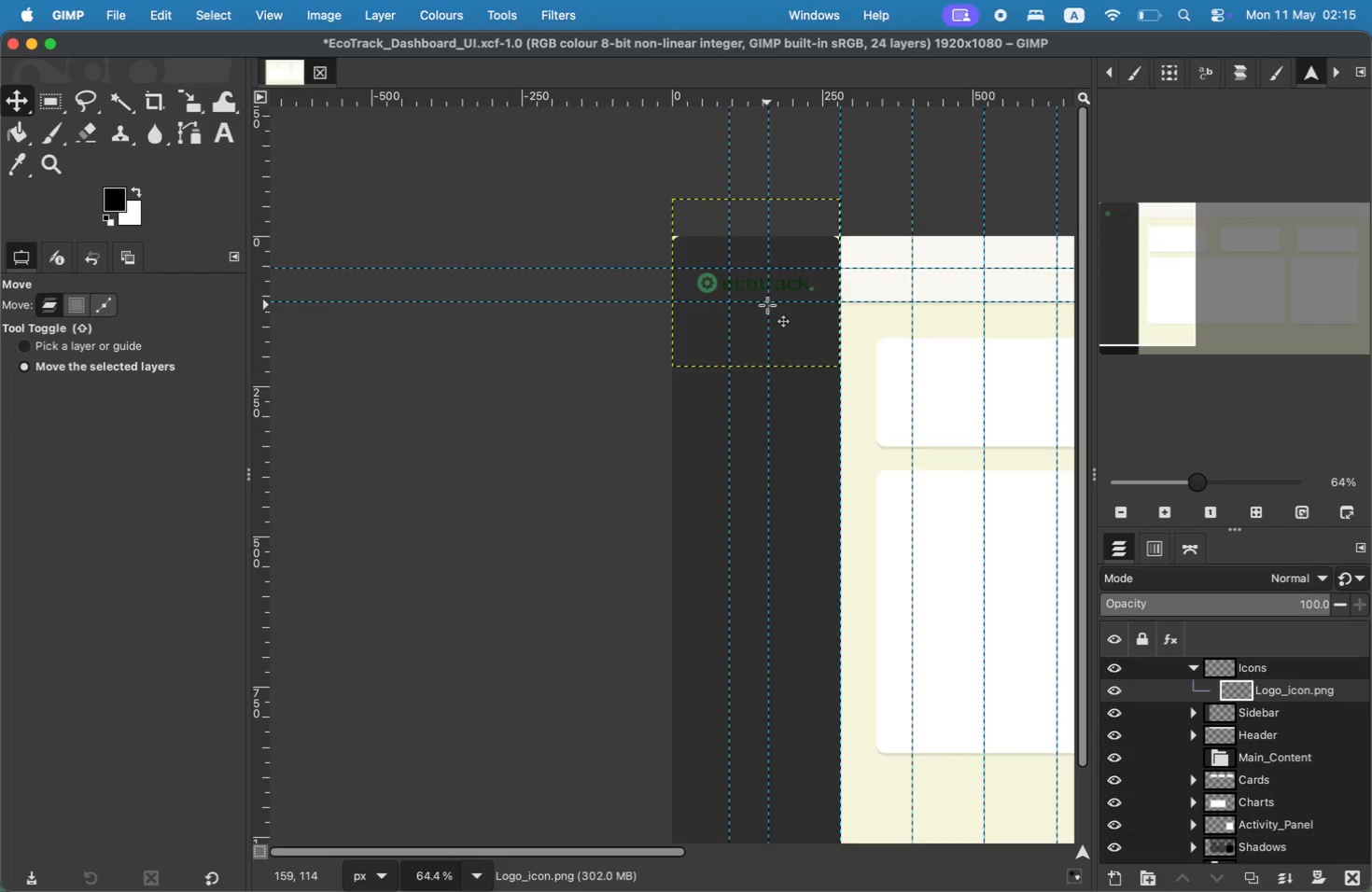 
key(Meta+Z)
 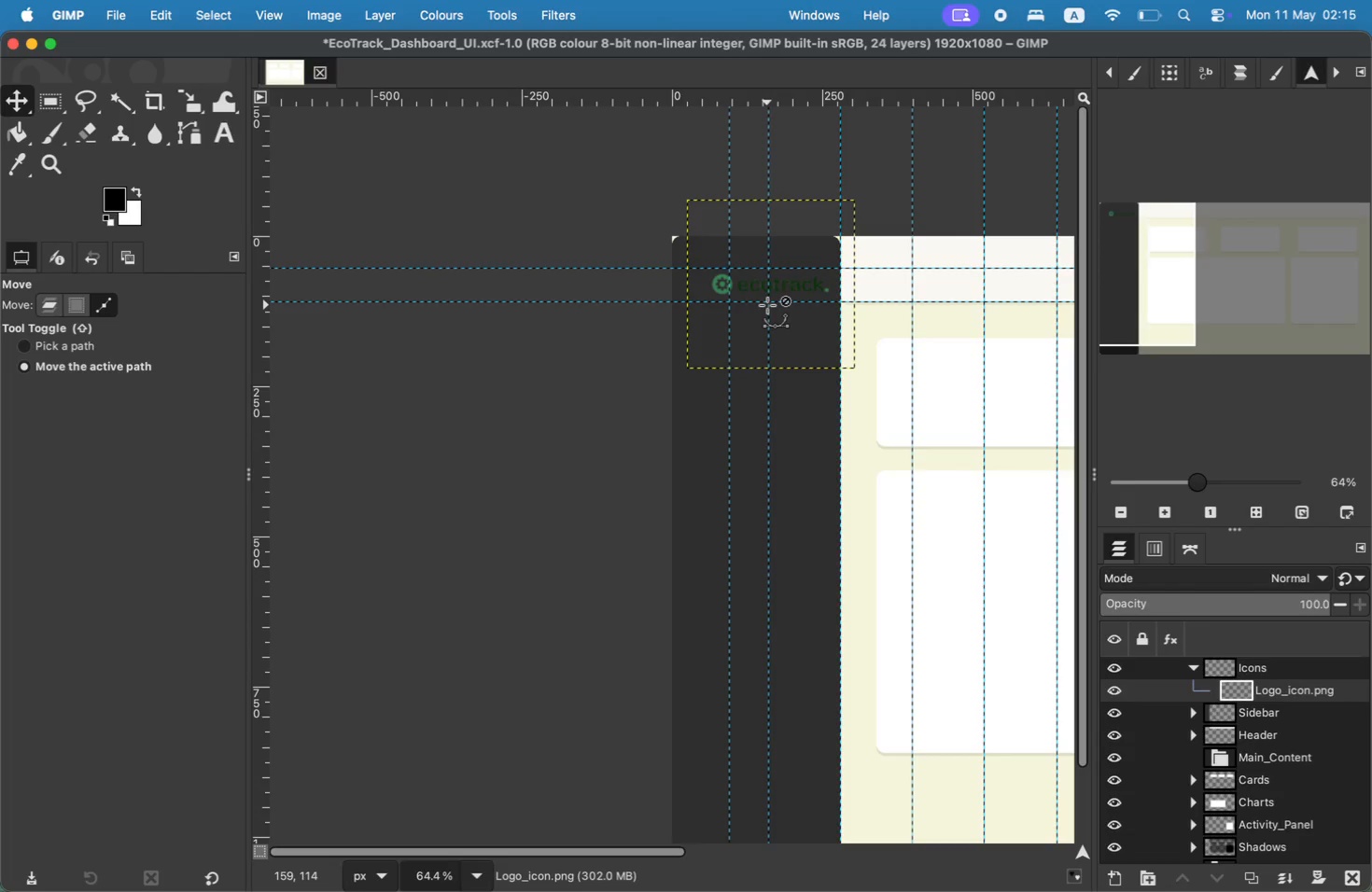 
key(Meta+Z)
 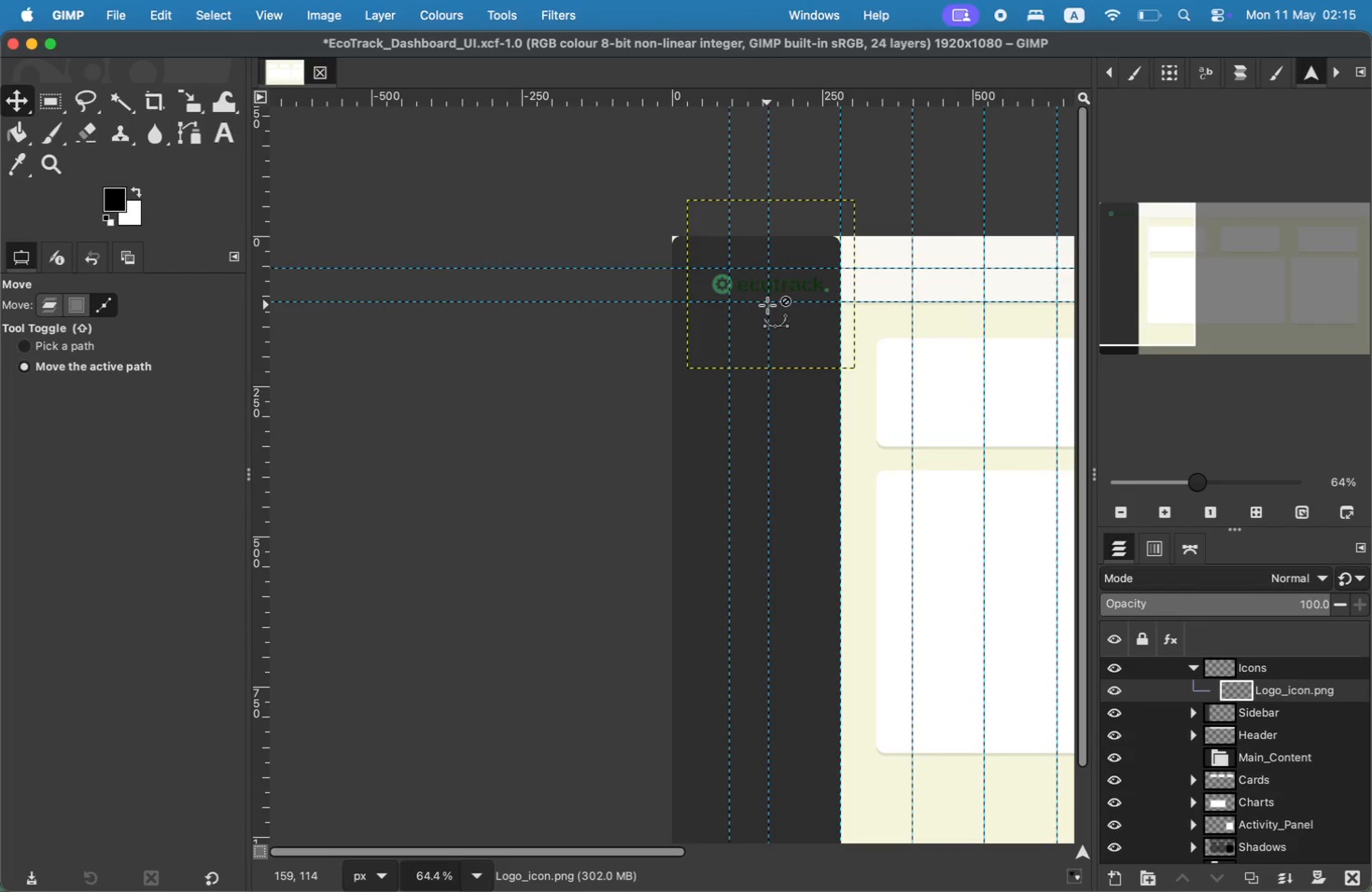 
key(Meta+Z)
 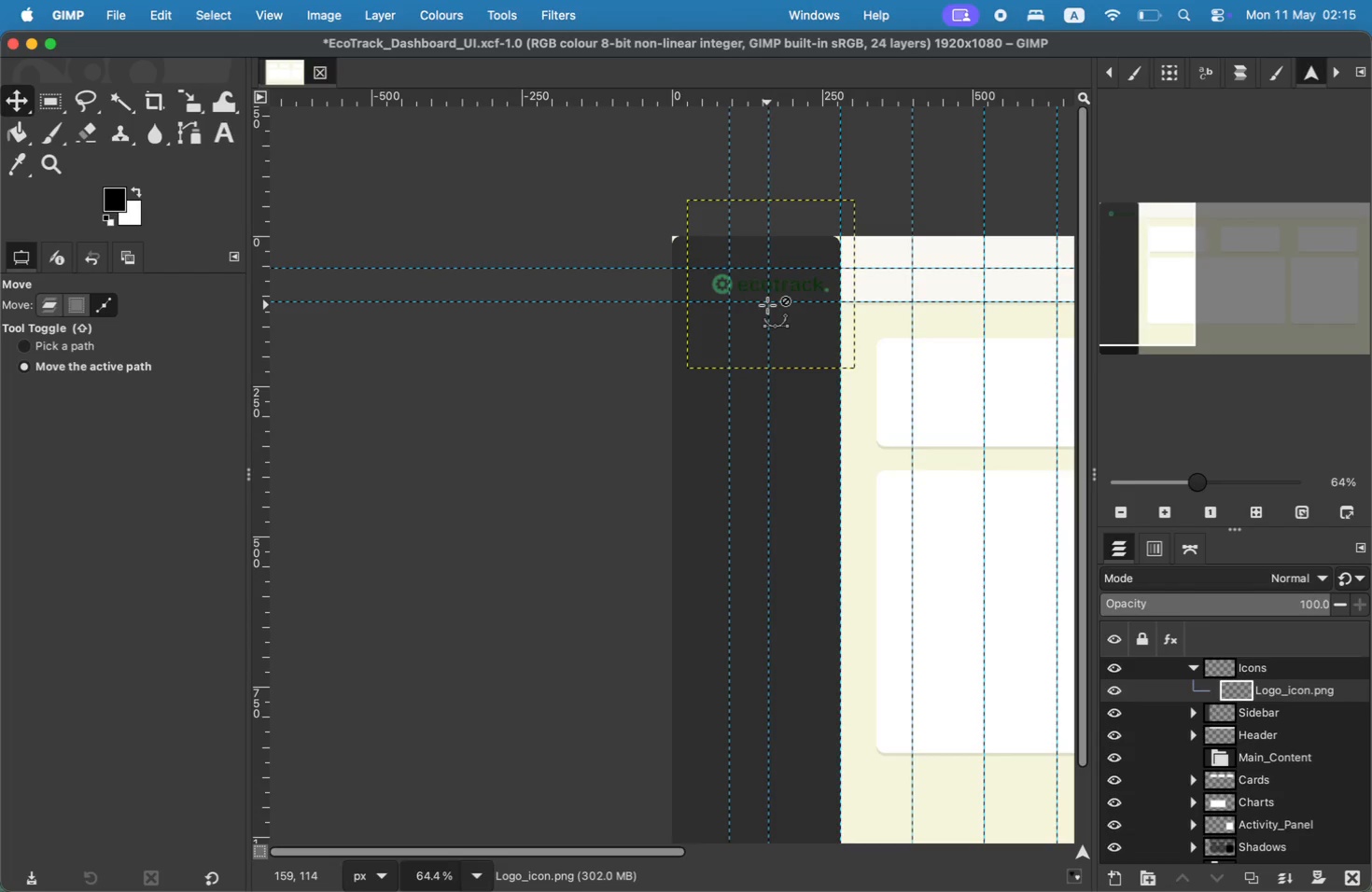 
key(Meta+Z)
 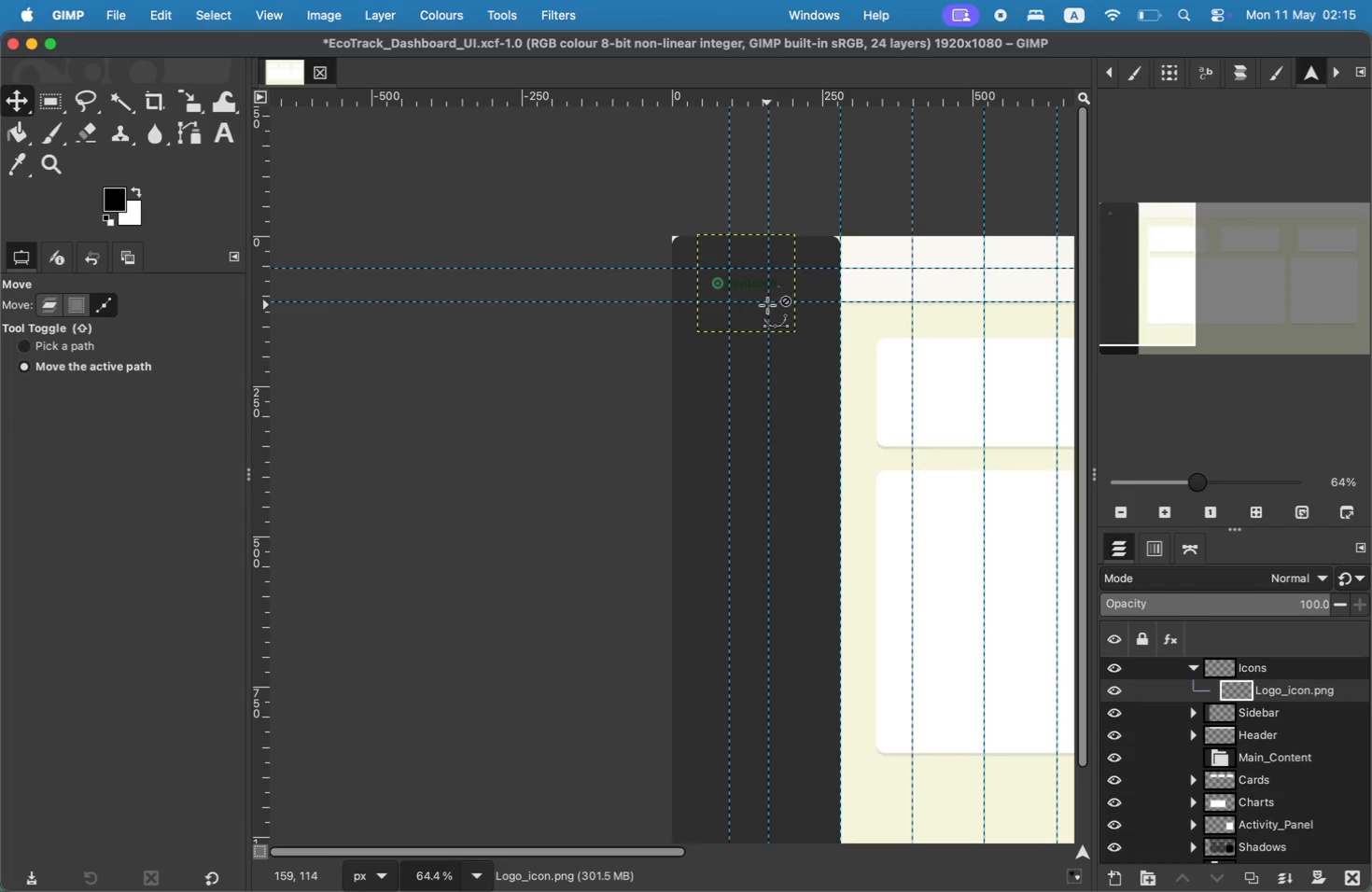 
key(Meta+Z)
 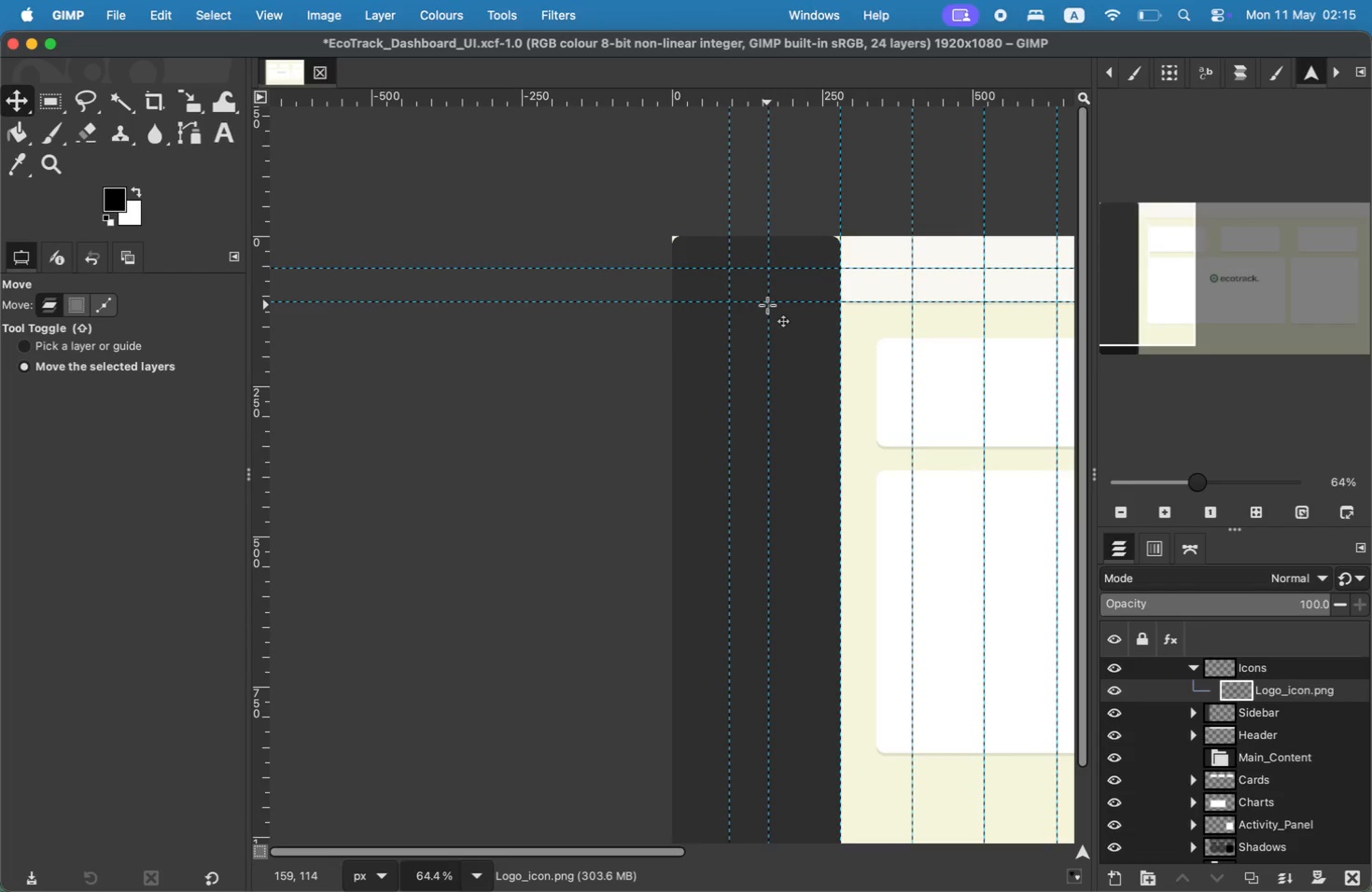 
key(Meta+Z)
 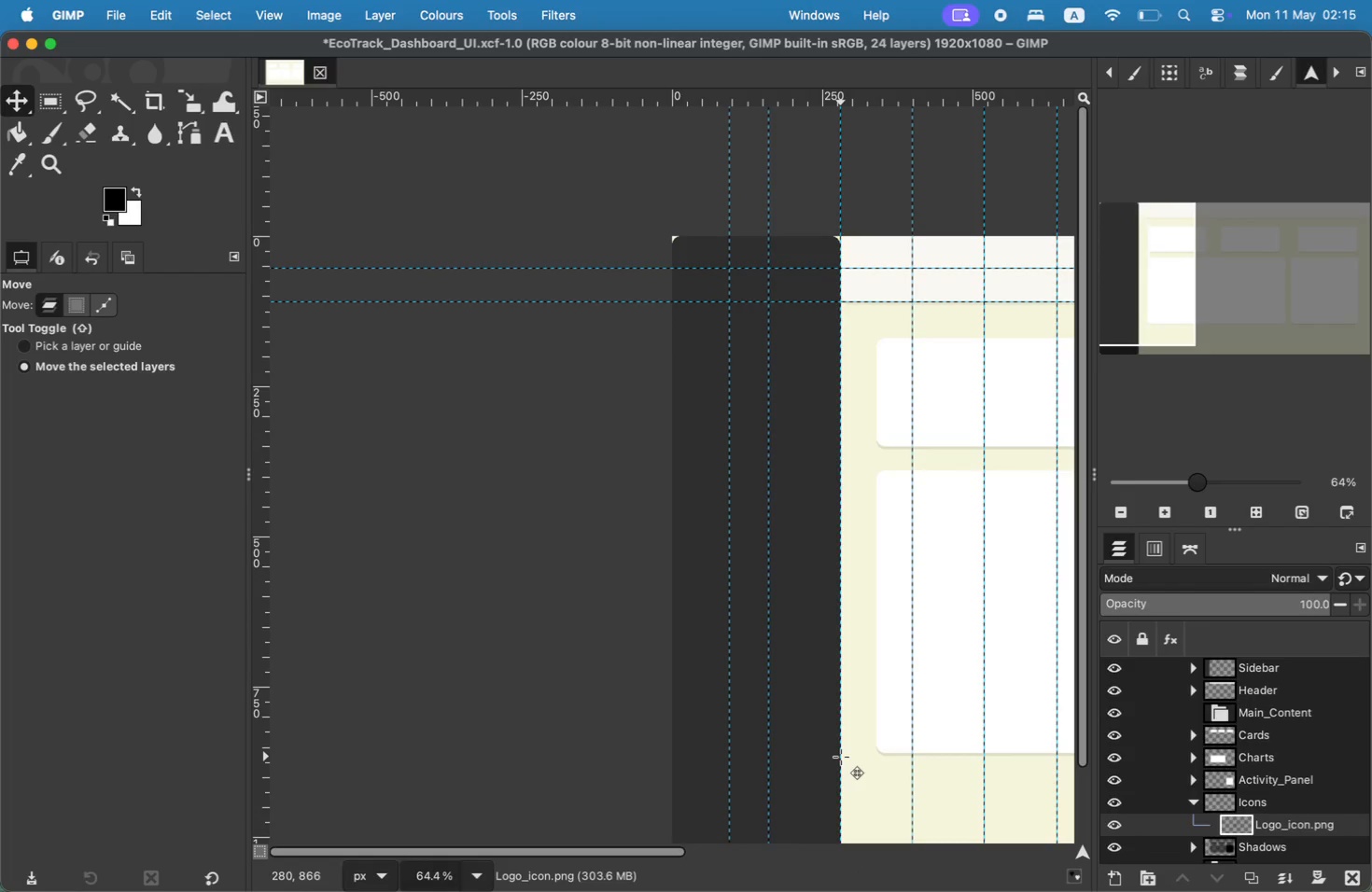 
wait(8.64)
 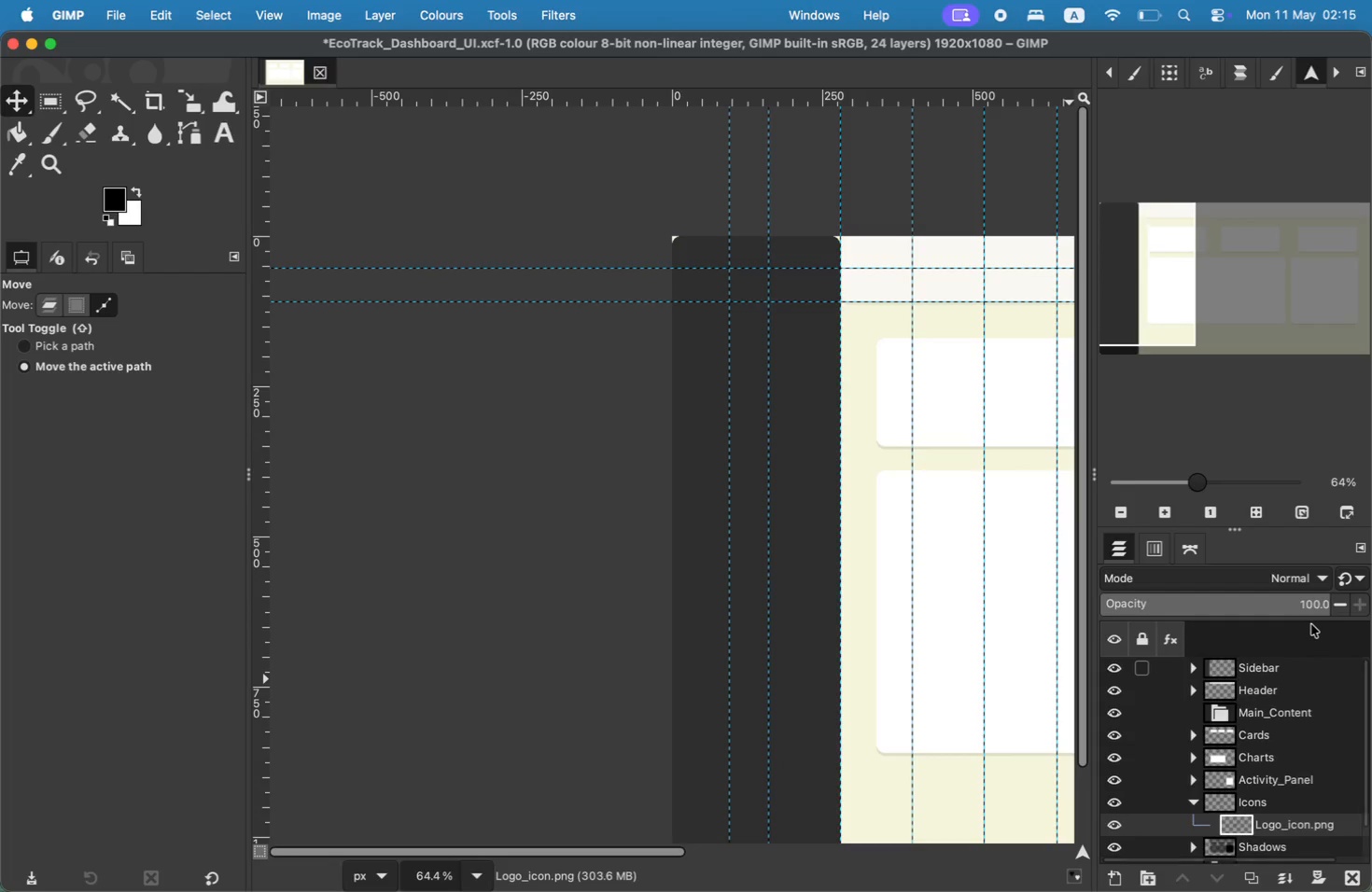 
key(Meta+Y)
 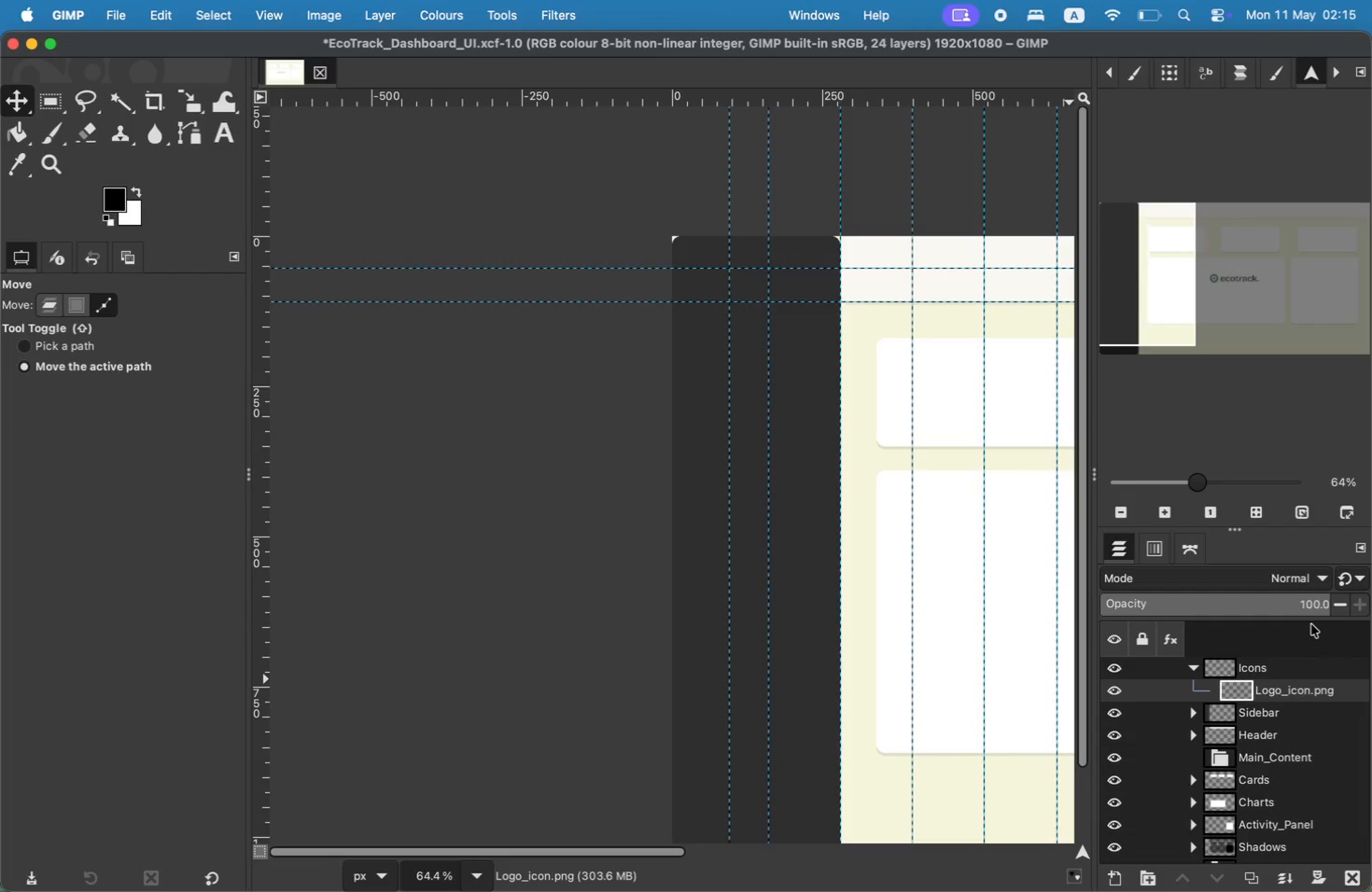 
left_click_drag(start_coordinate=[1183, 293], to_coordinate=[1284, 302])
 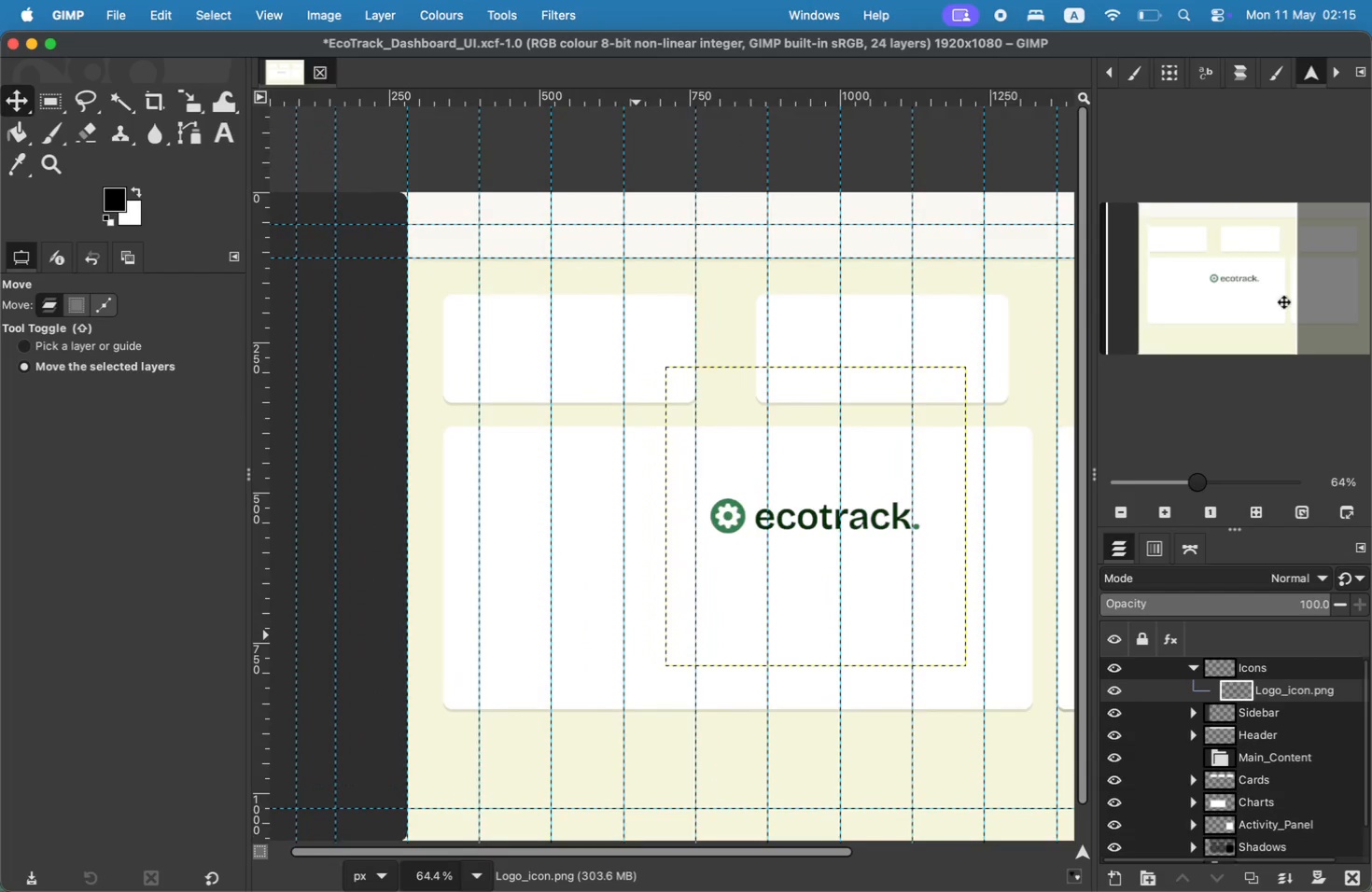 
left_click_drag(start_coordinate=[822, 520], to_coordinate=[571, 233])
 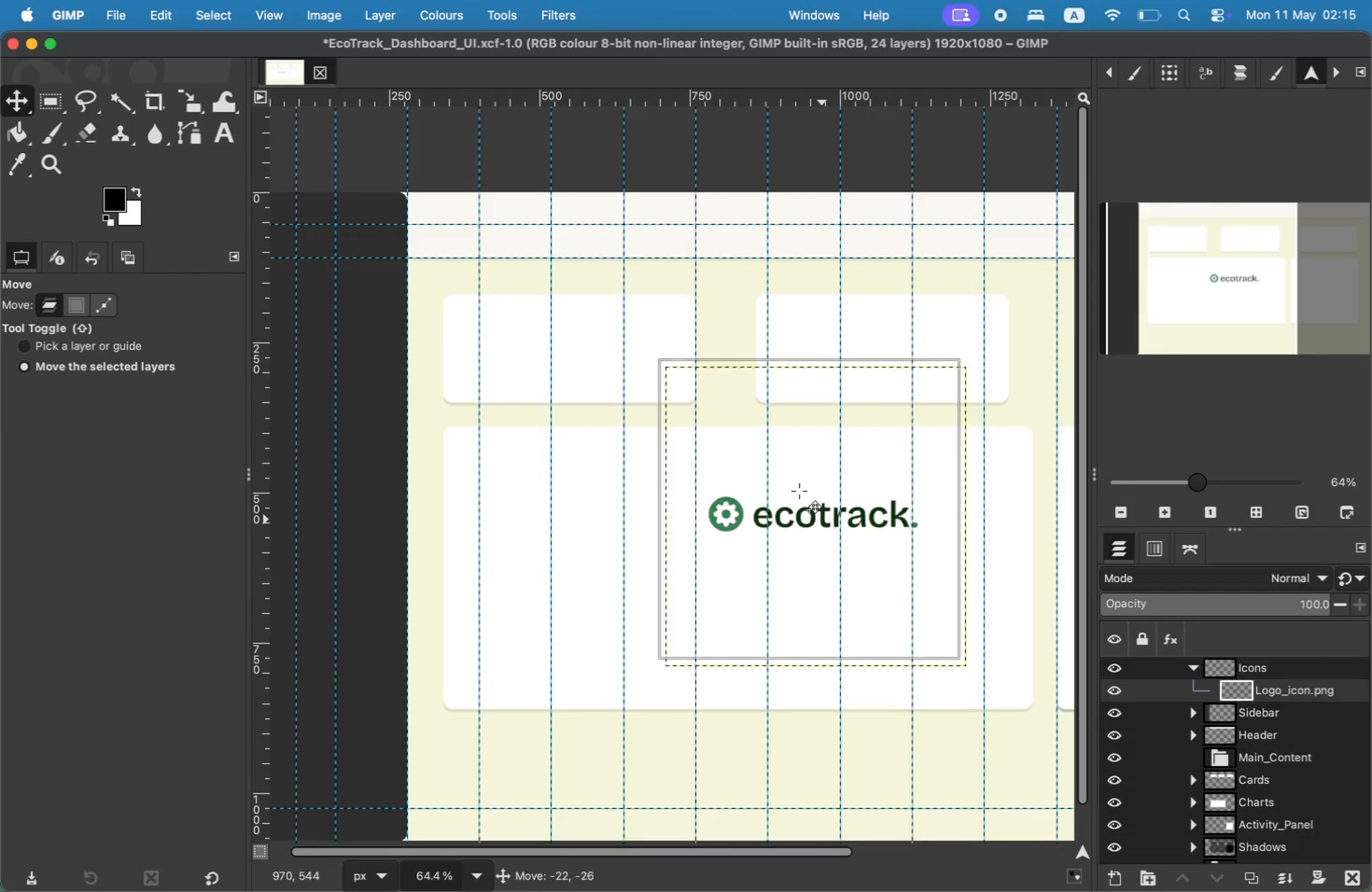 
left_click_drag(start_coordinate=[573, 233], to_coordinate=[551, 222])
 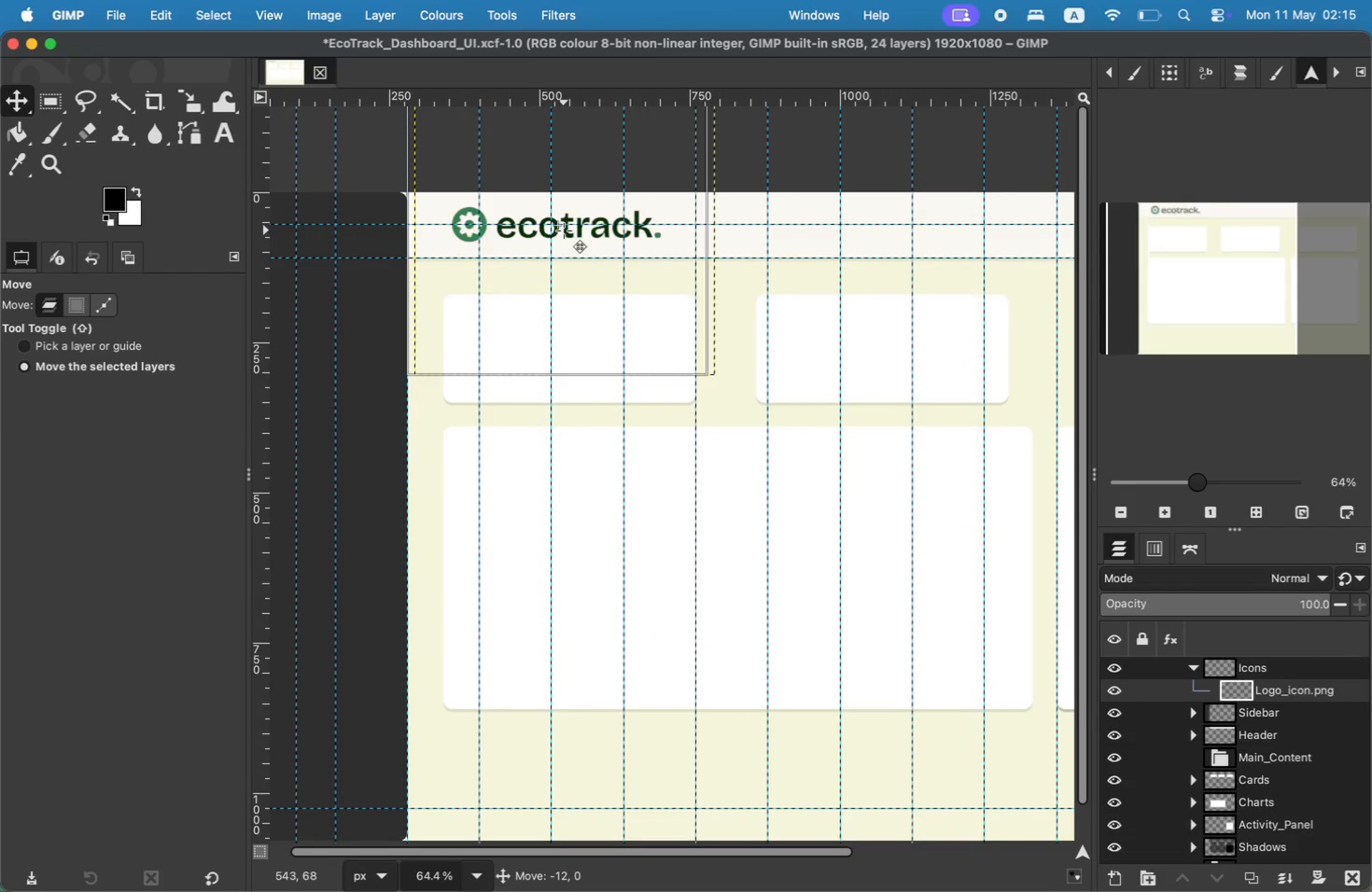 
key(Shift+S)
 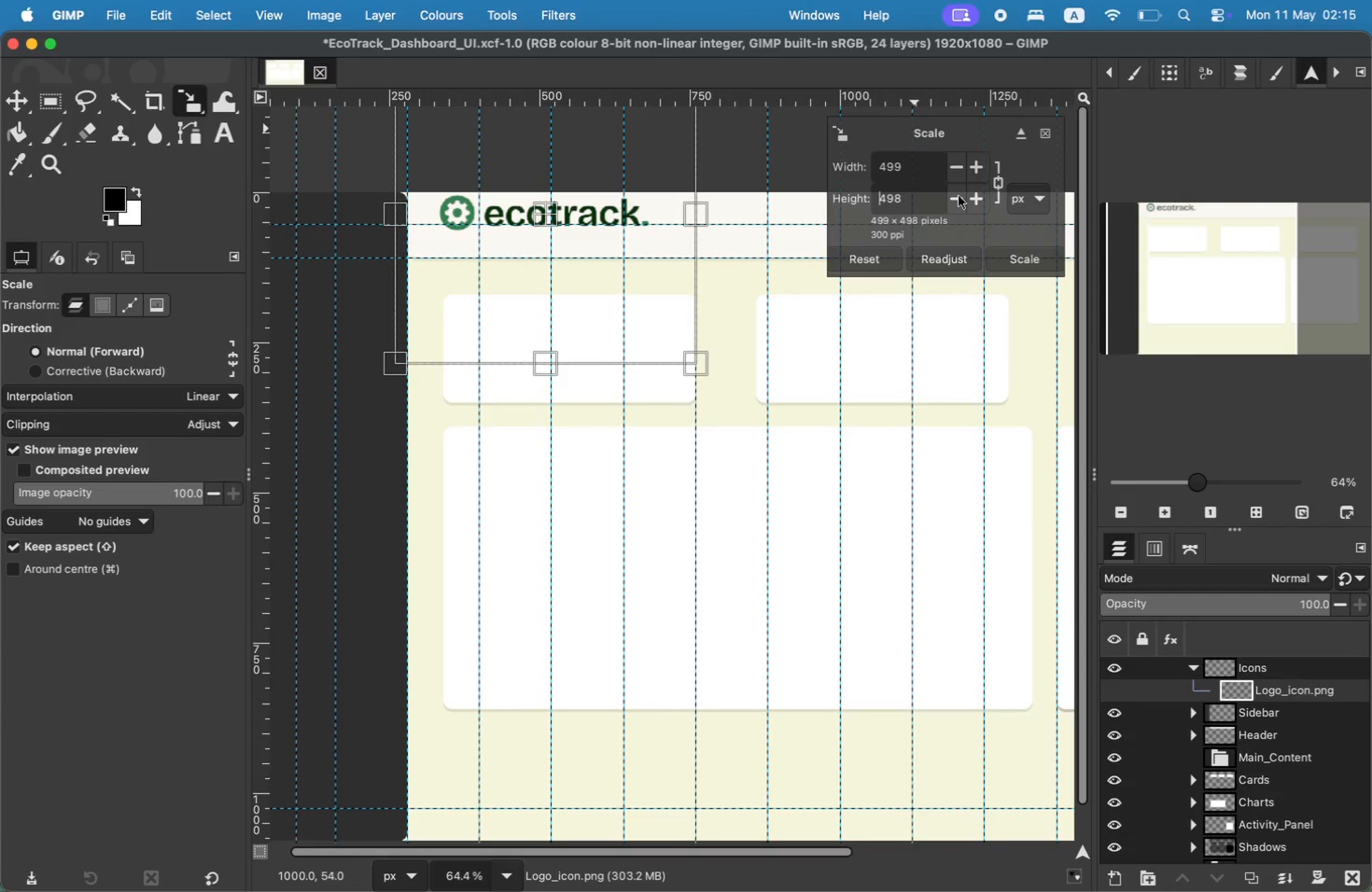 
left_click_drag(start_coordinate=[527, 205], to_coordinate=[504, 228])
 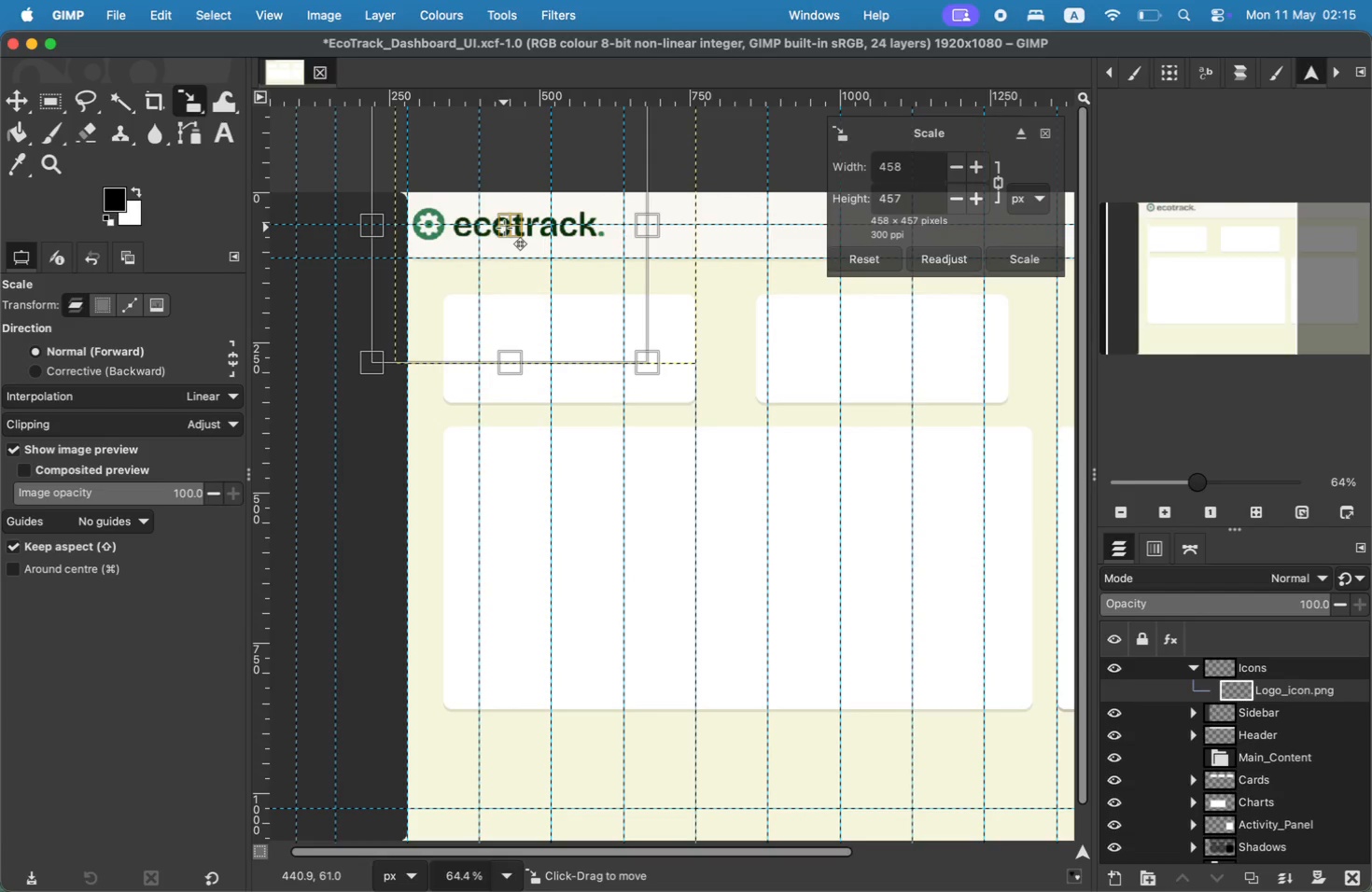 
left_click_drag(start_coordinate=[888, 260], to_coordinate=[918, 213])
 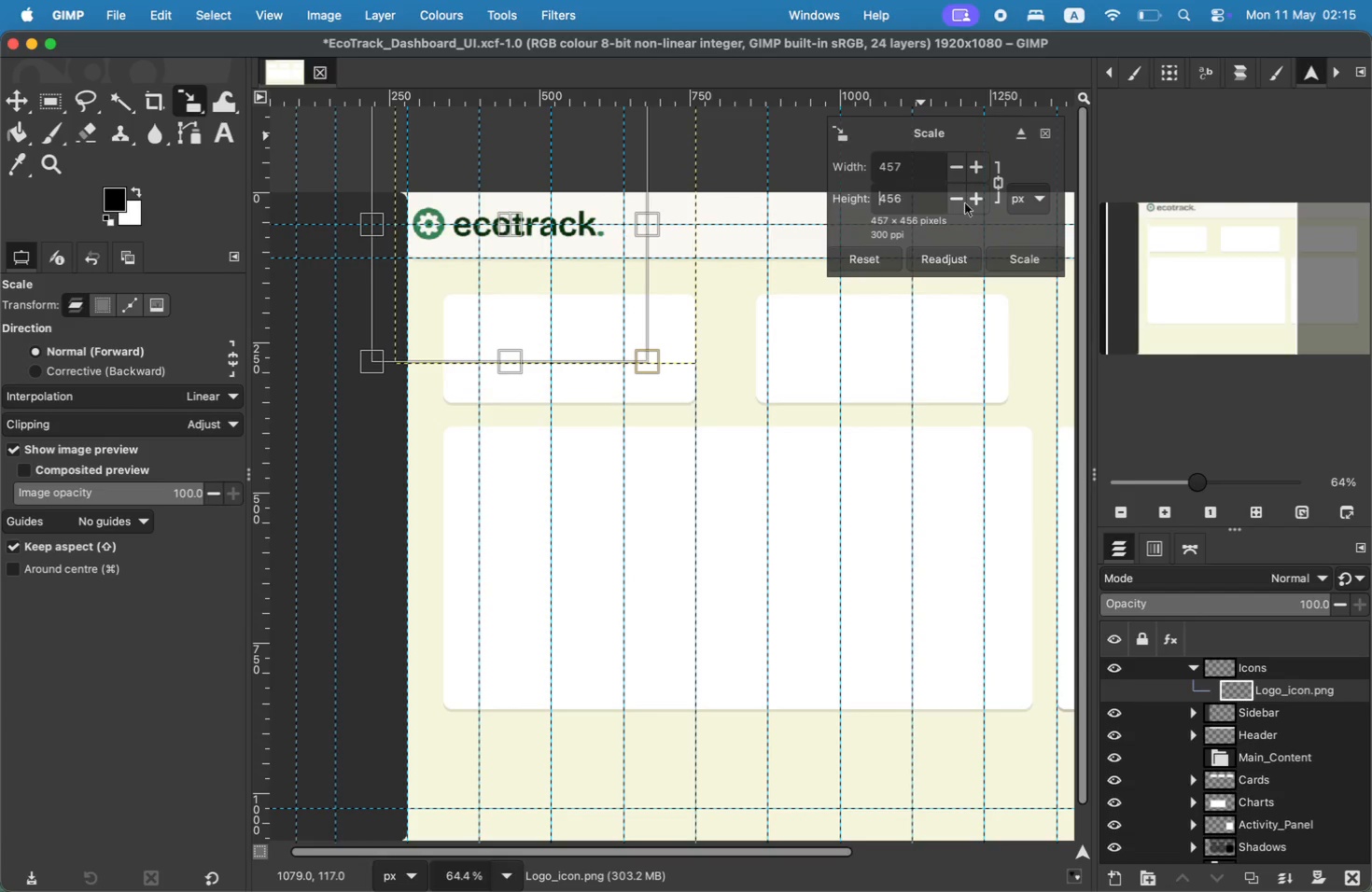 
left_click([965, 203])
 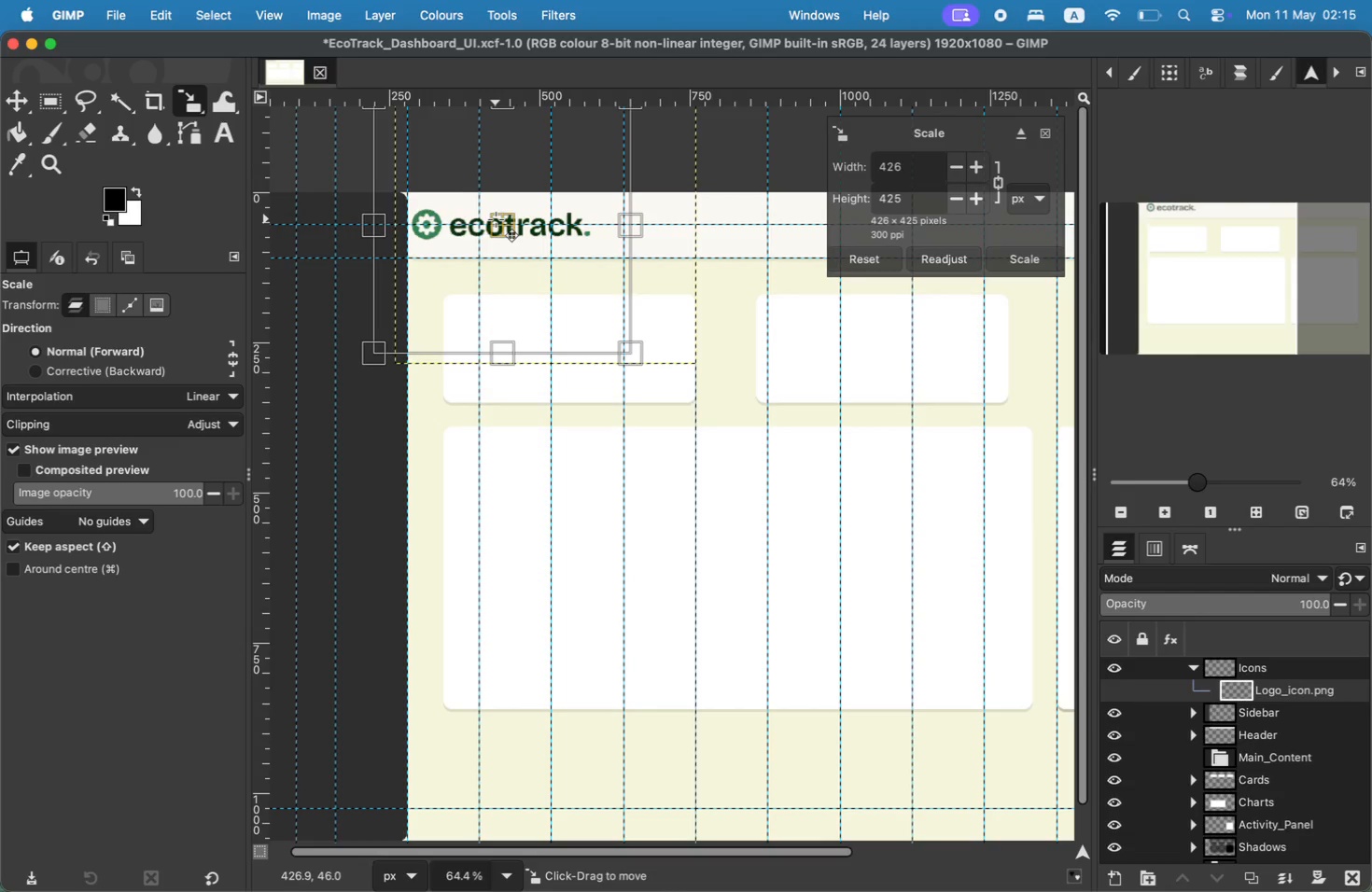 
left_click_drag(start_coordinate=[494, 210], to_coordinate=[496, 219])
 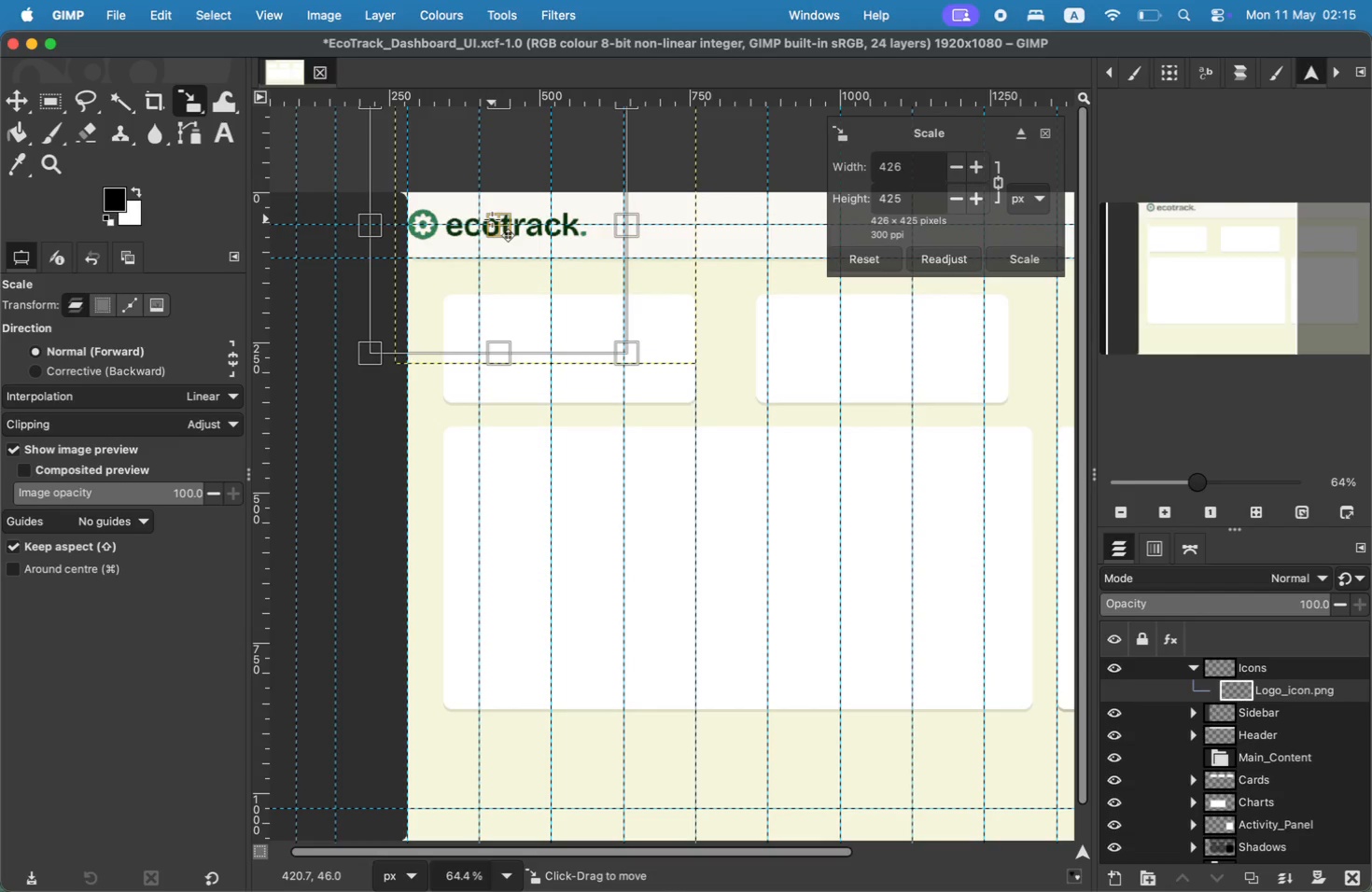 
left_click([1003, 270])
 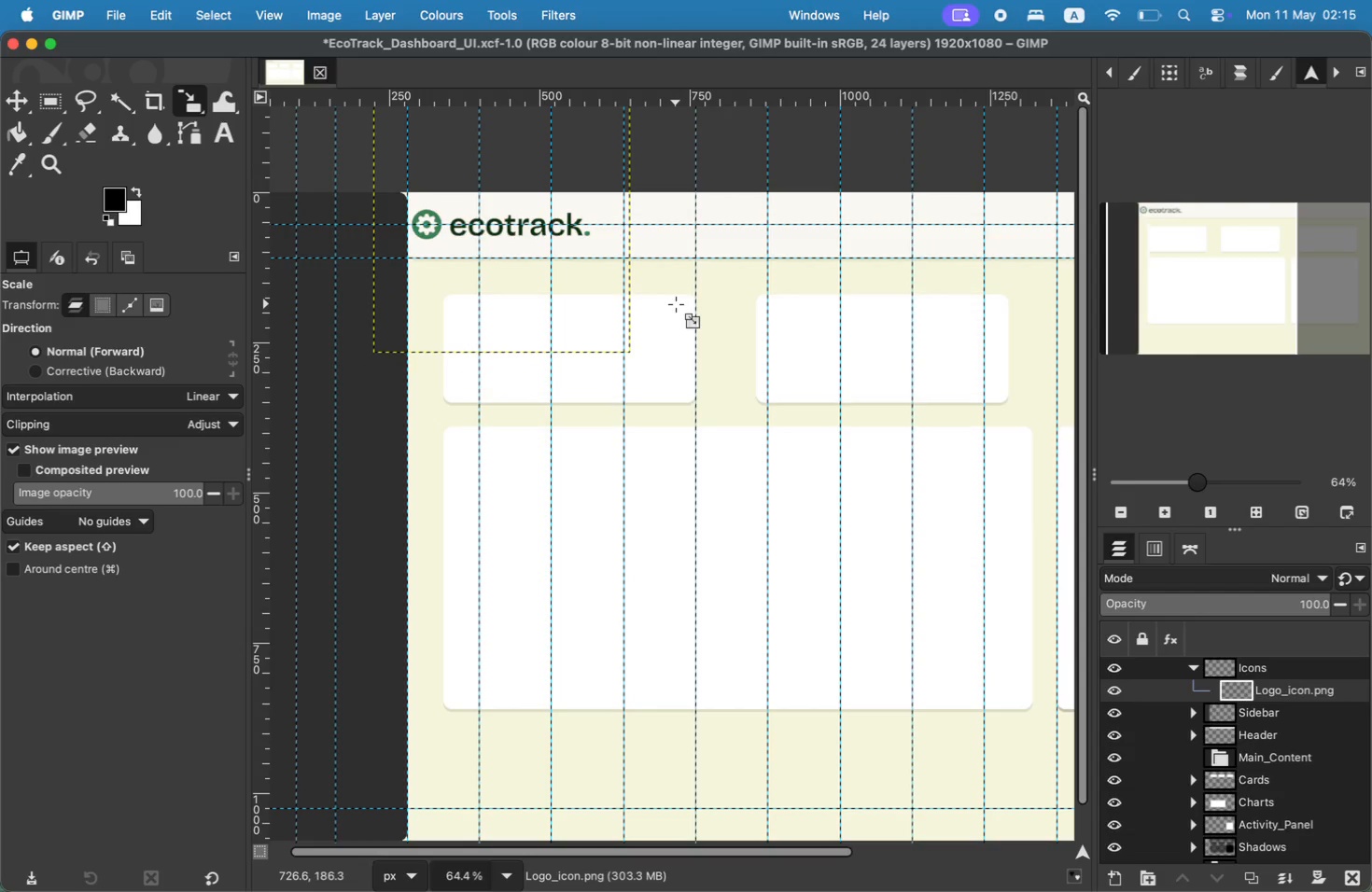 
hold_key(key=CommandLeft, duration=1.08)
 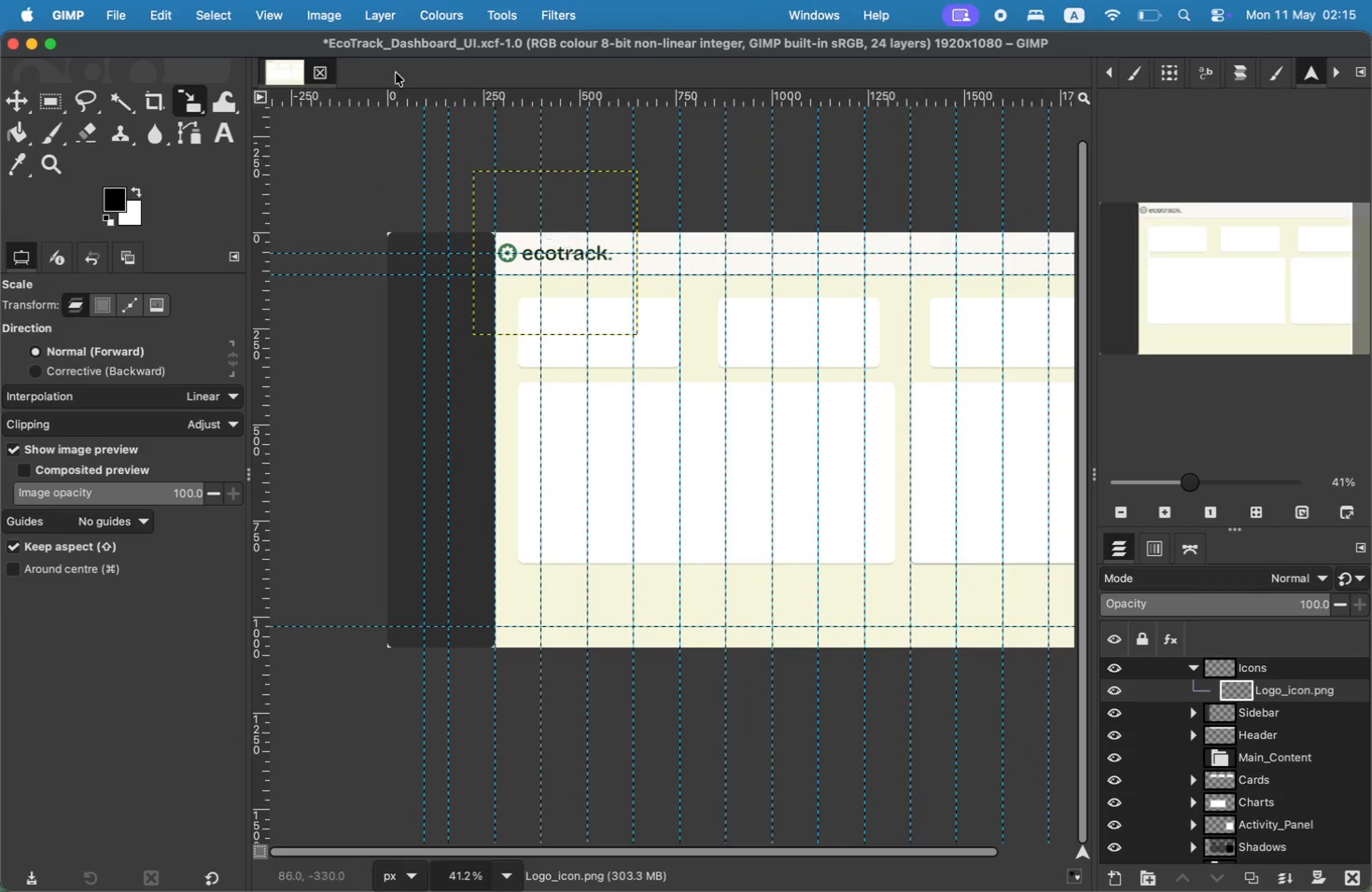 
left_click([272, 4])
 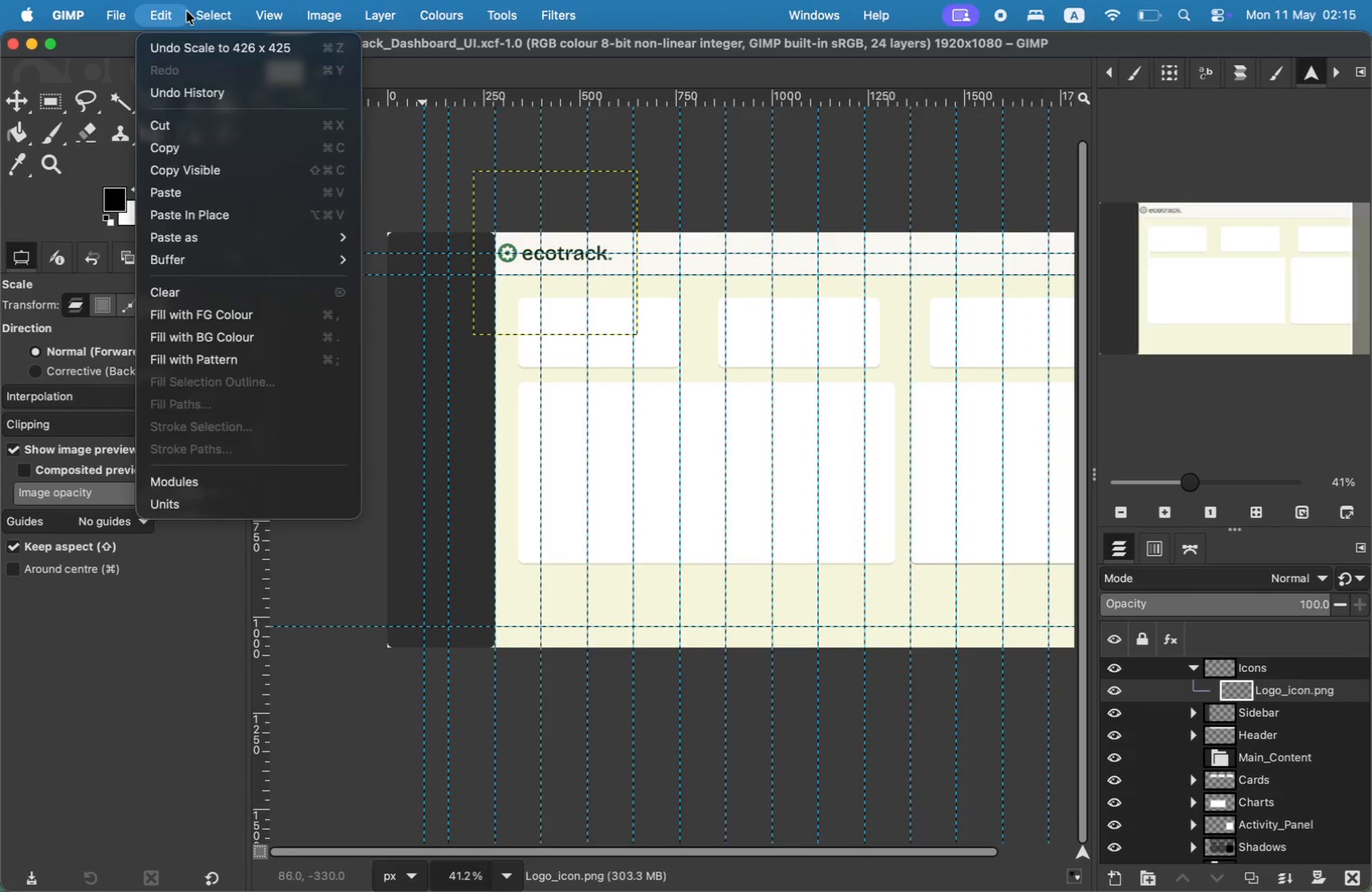 
left_click([220, 23])
 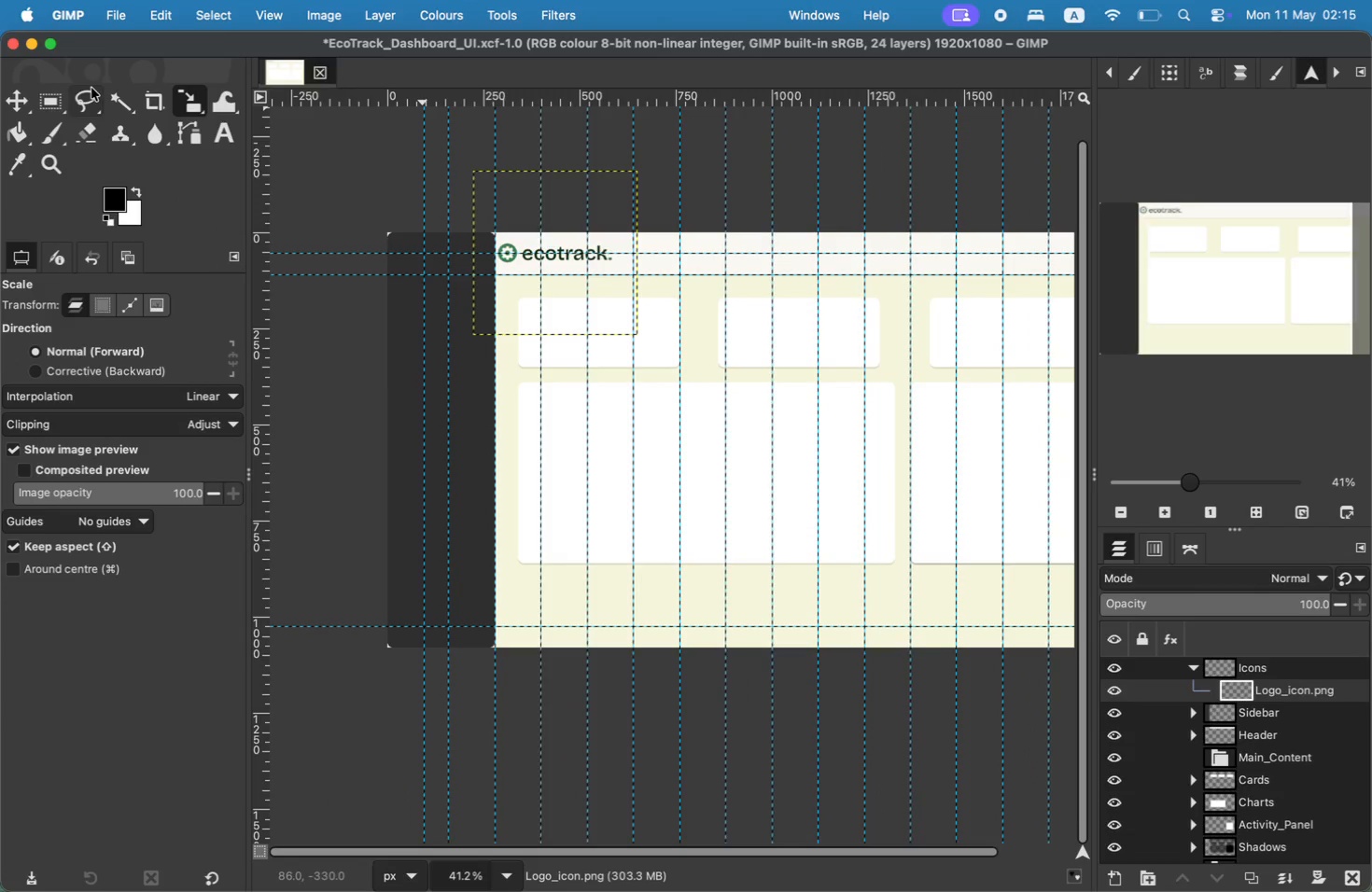 
left_click([27, 101])
 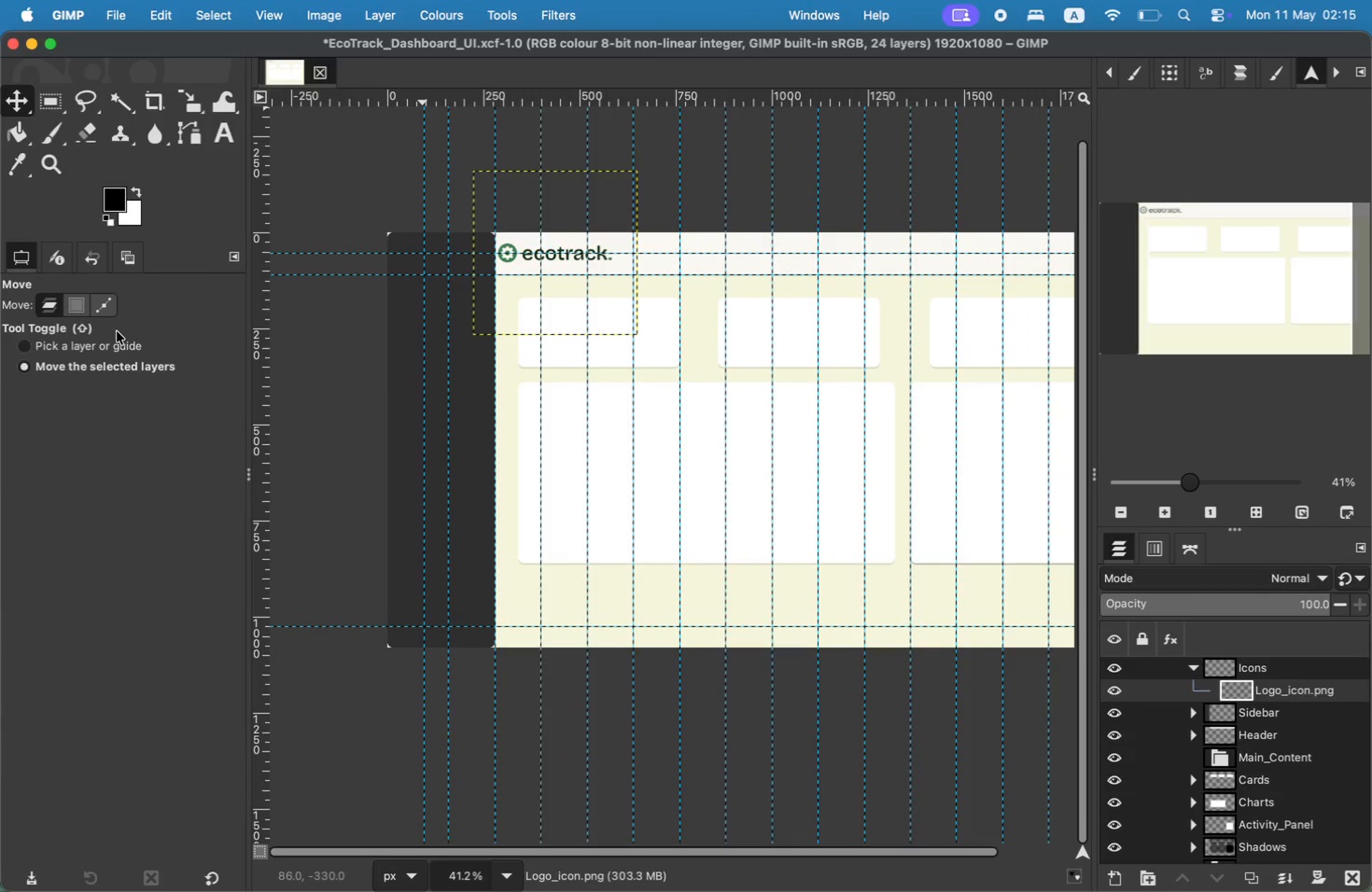 
mouse_move([191, 5])
 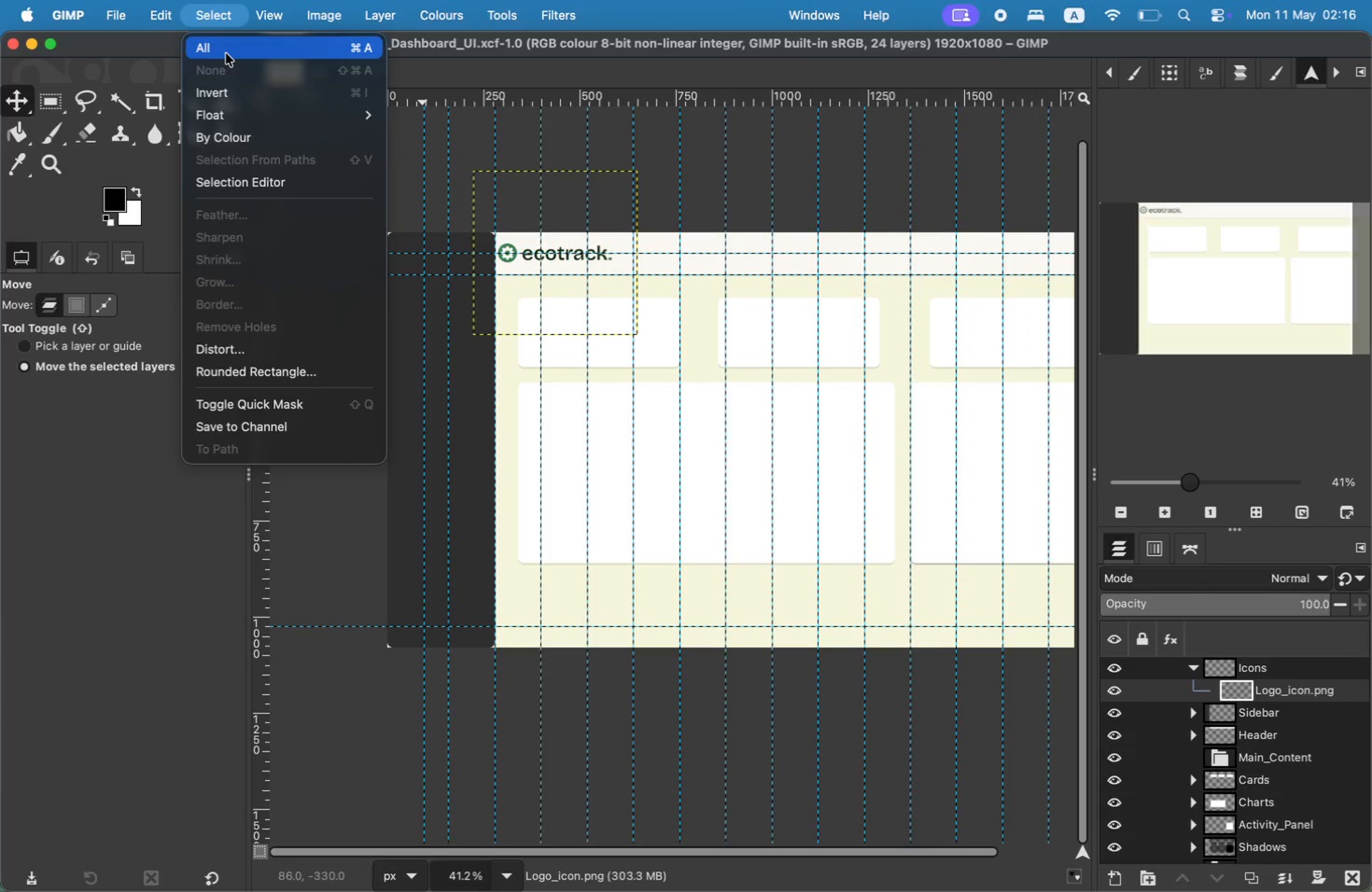 
left_click([214, 0])
 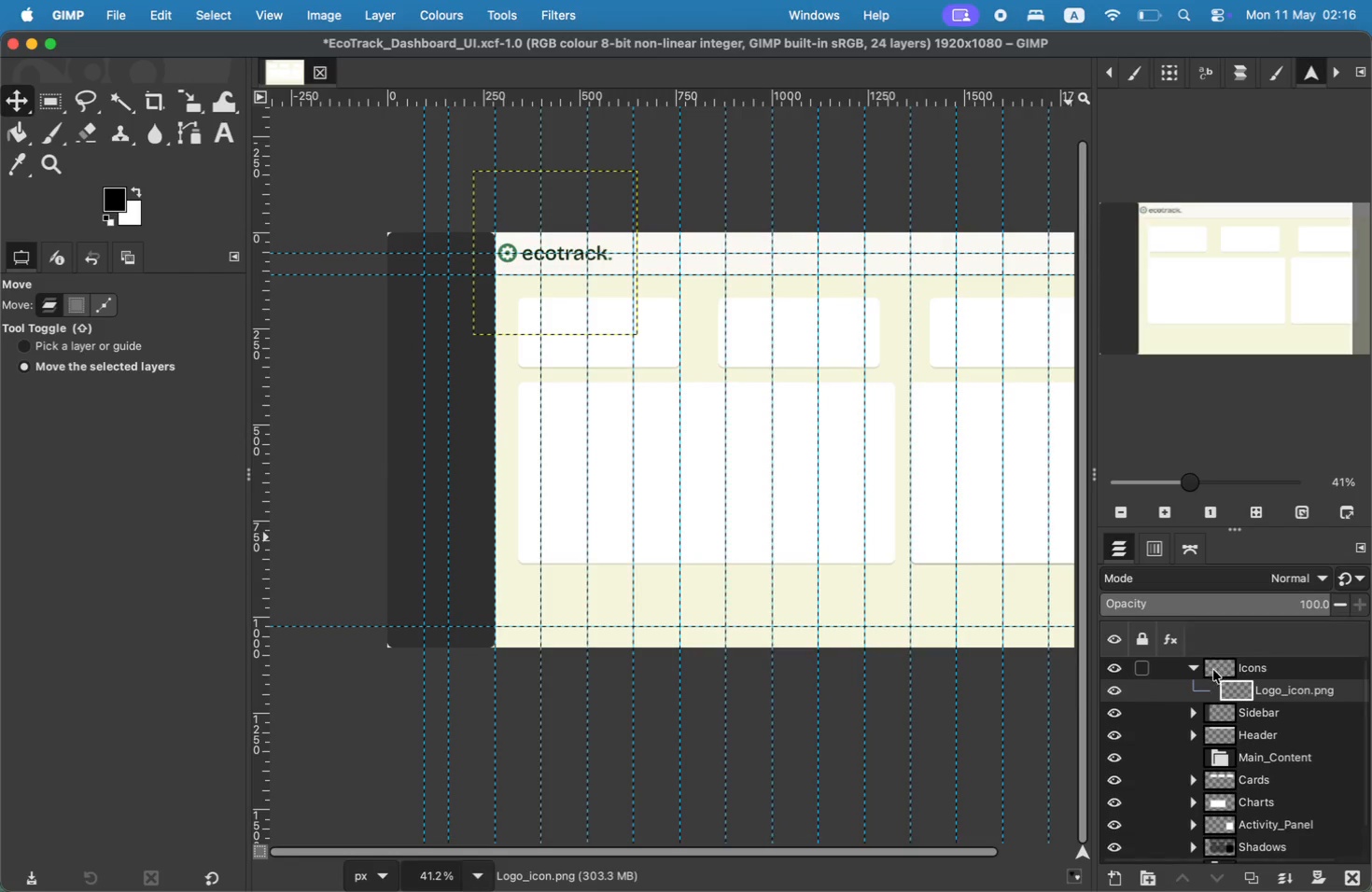 
left_click([1196, 670])
 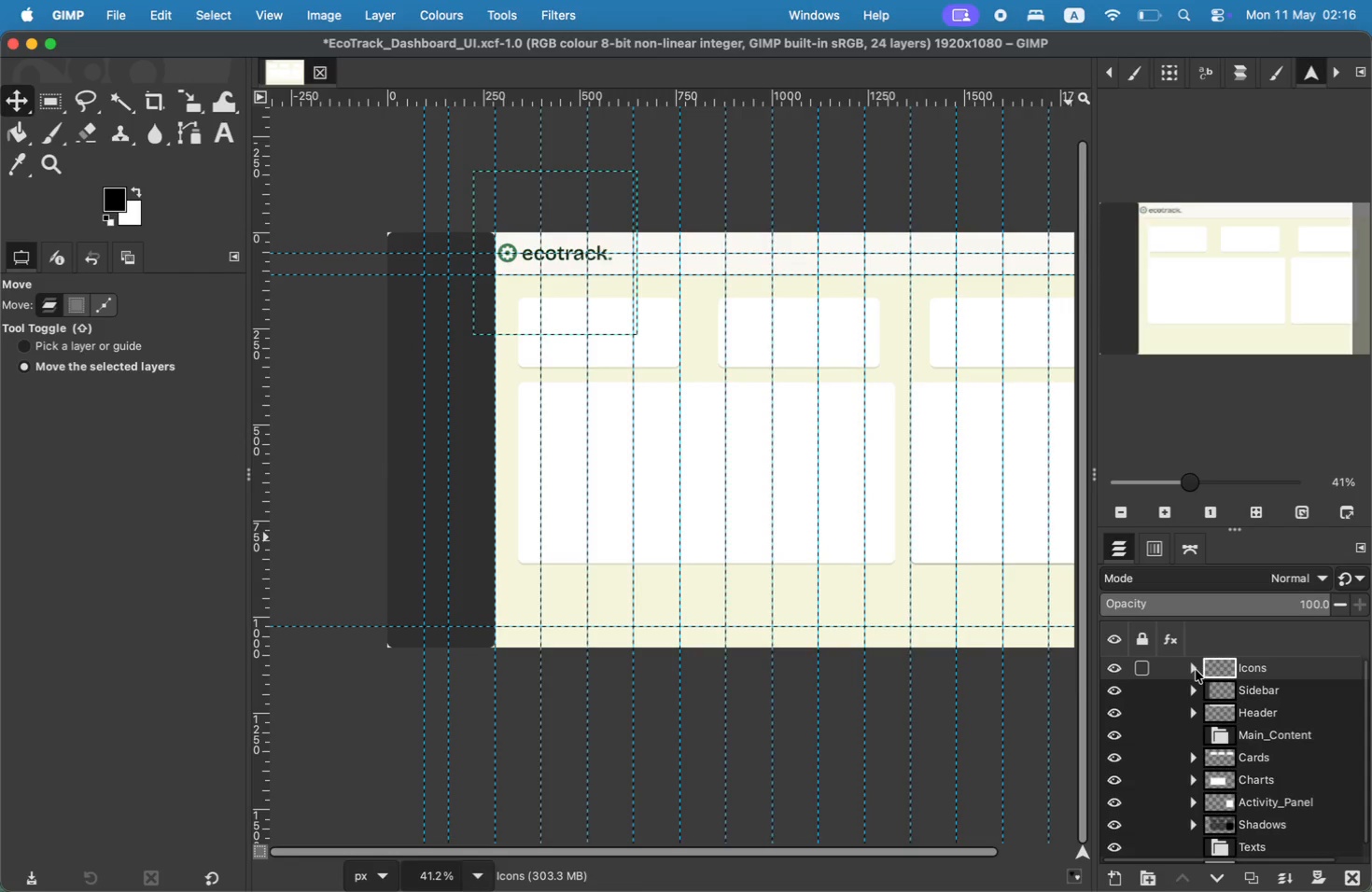 
scroll: coordinate [1226, 793], scroll_direction: down, amount: 19.0
 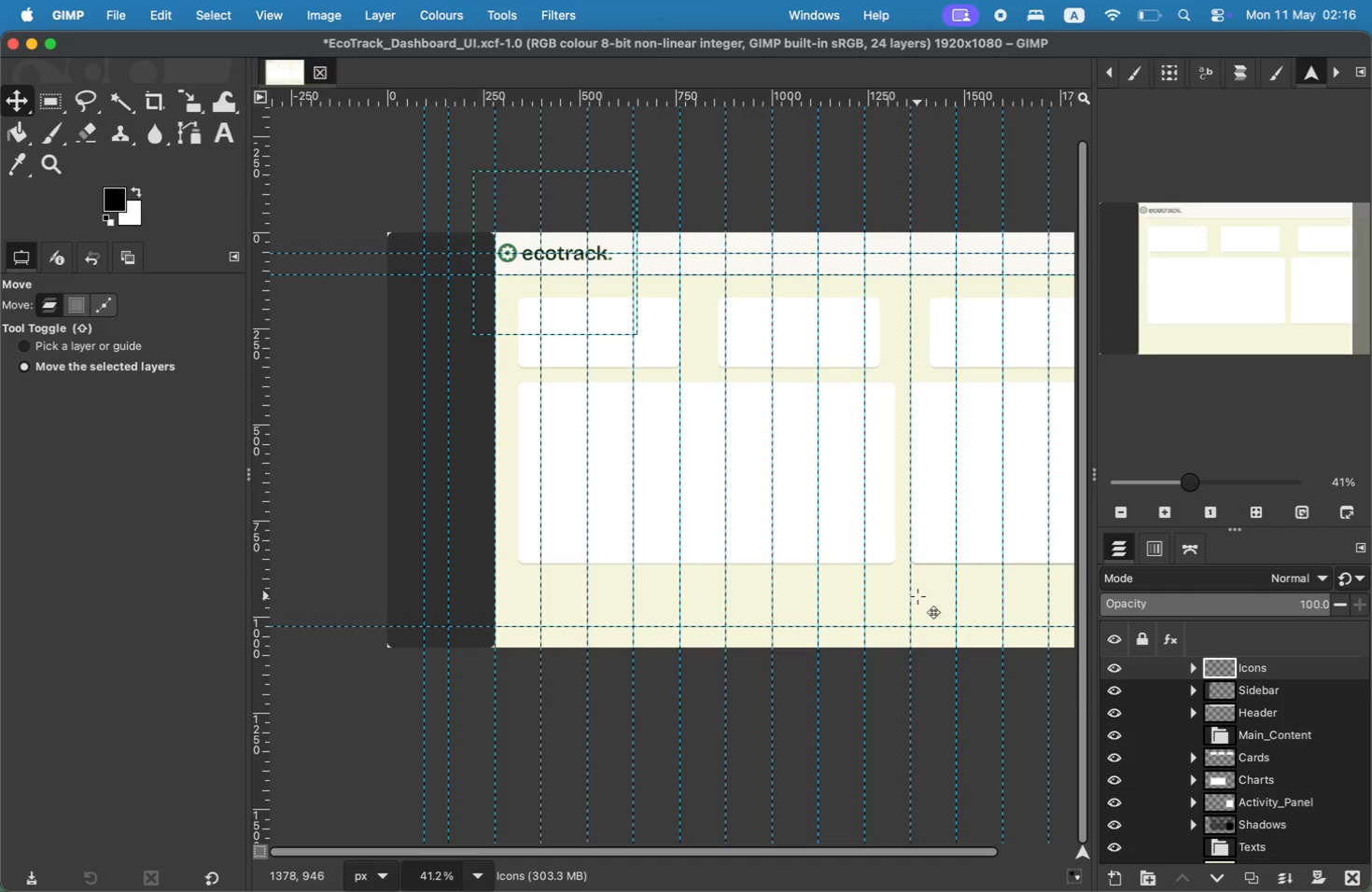 
wait(15.99)
 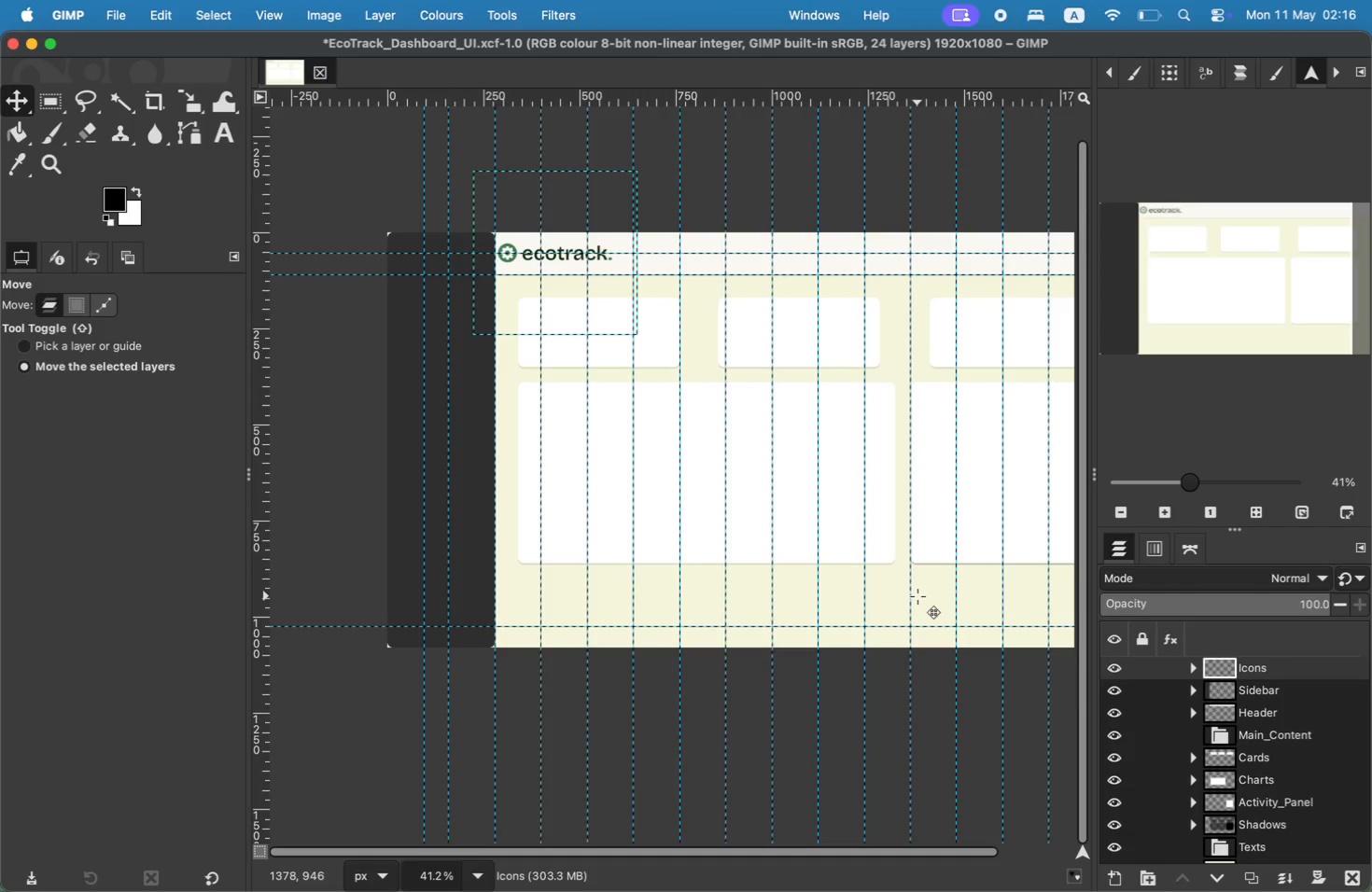 
scroll: coordinate [677, 414], scroll_direction: down, amount: 47.0
 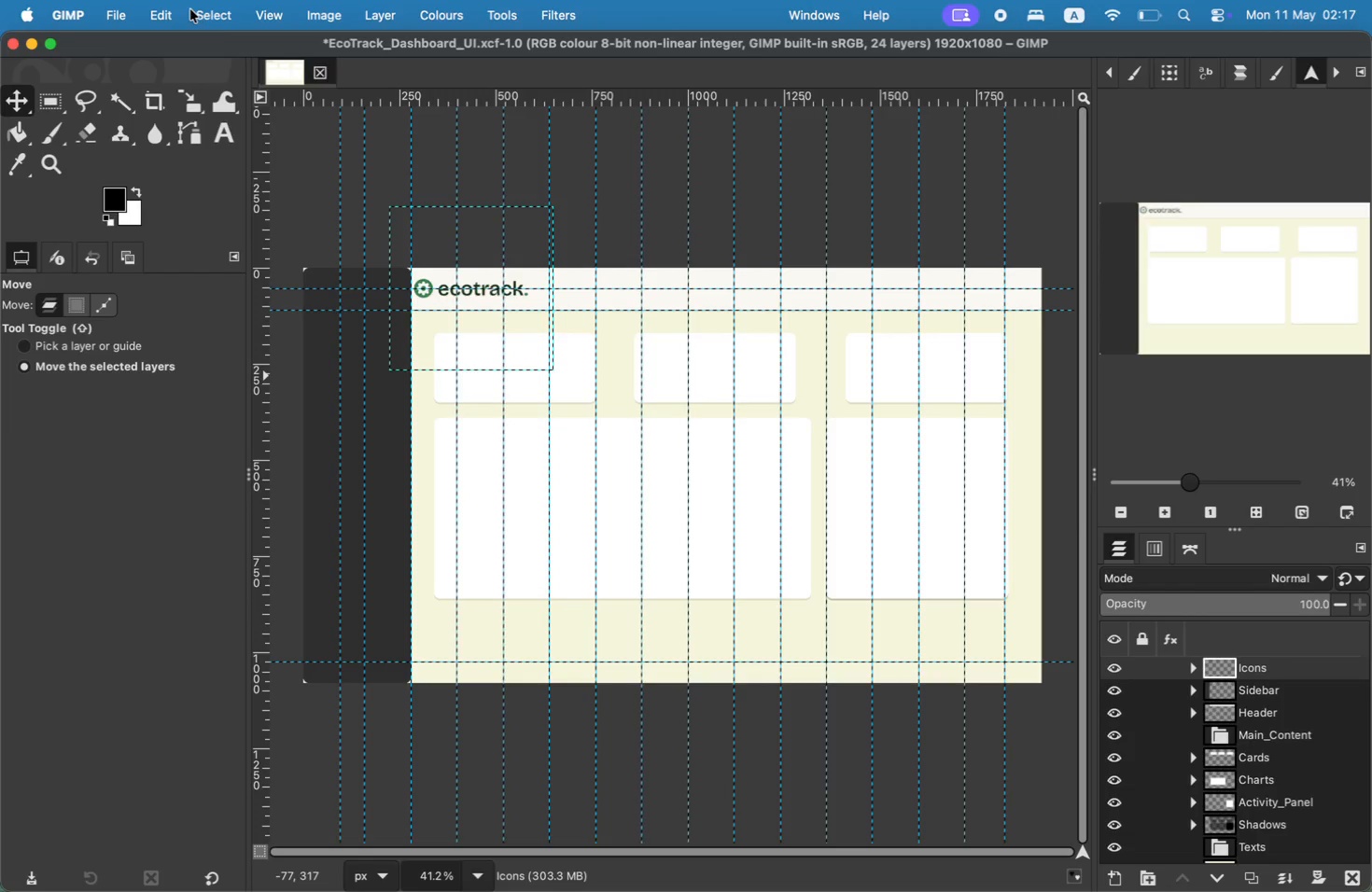 
wait(63.79)
 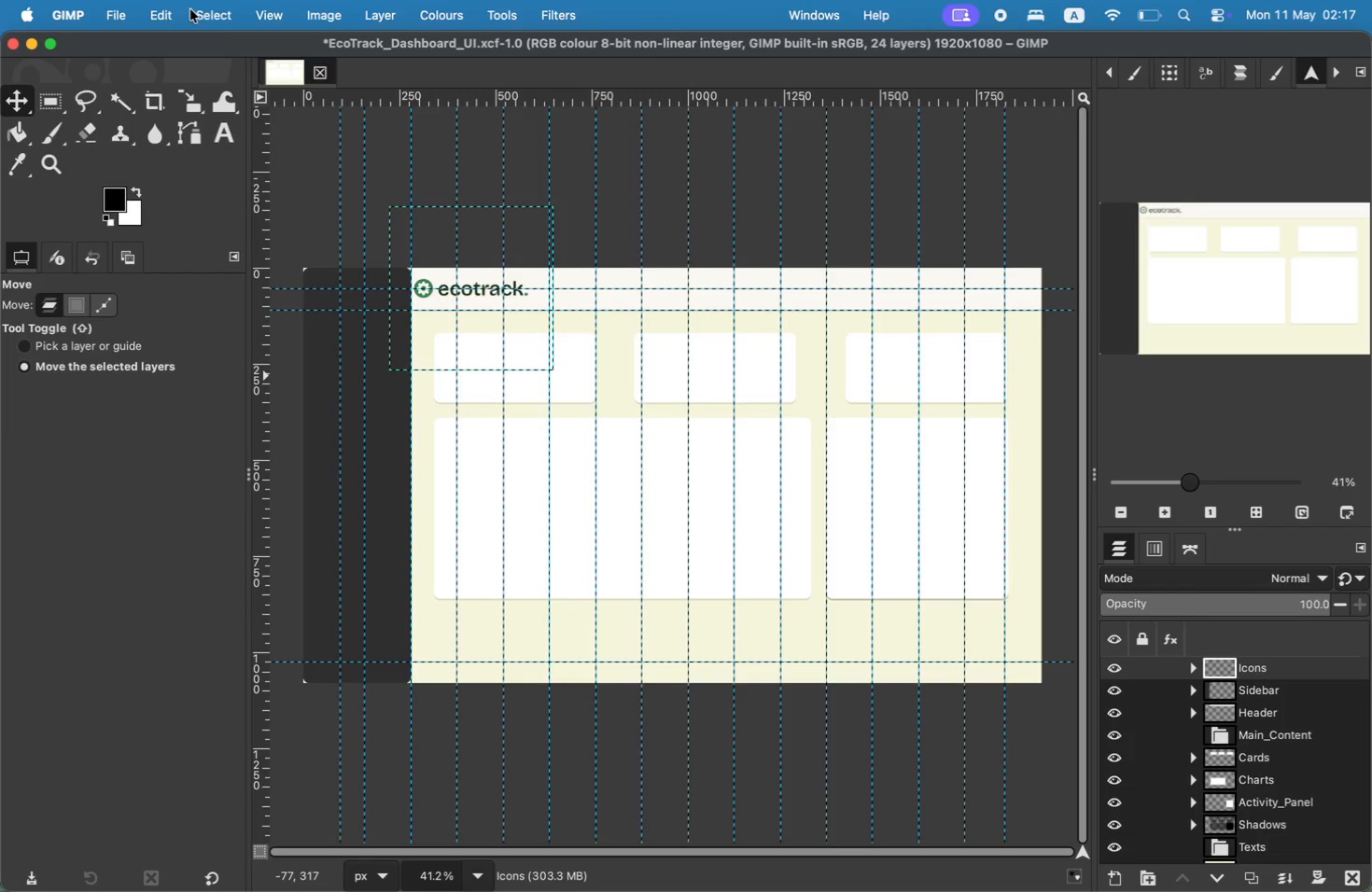 
left_click([535, 505])
 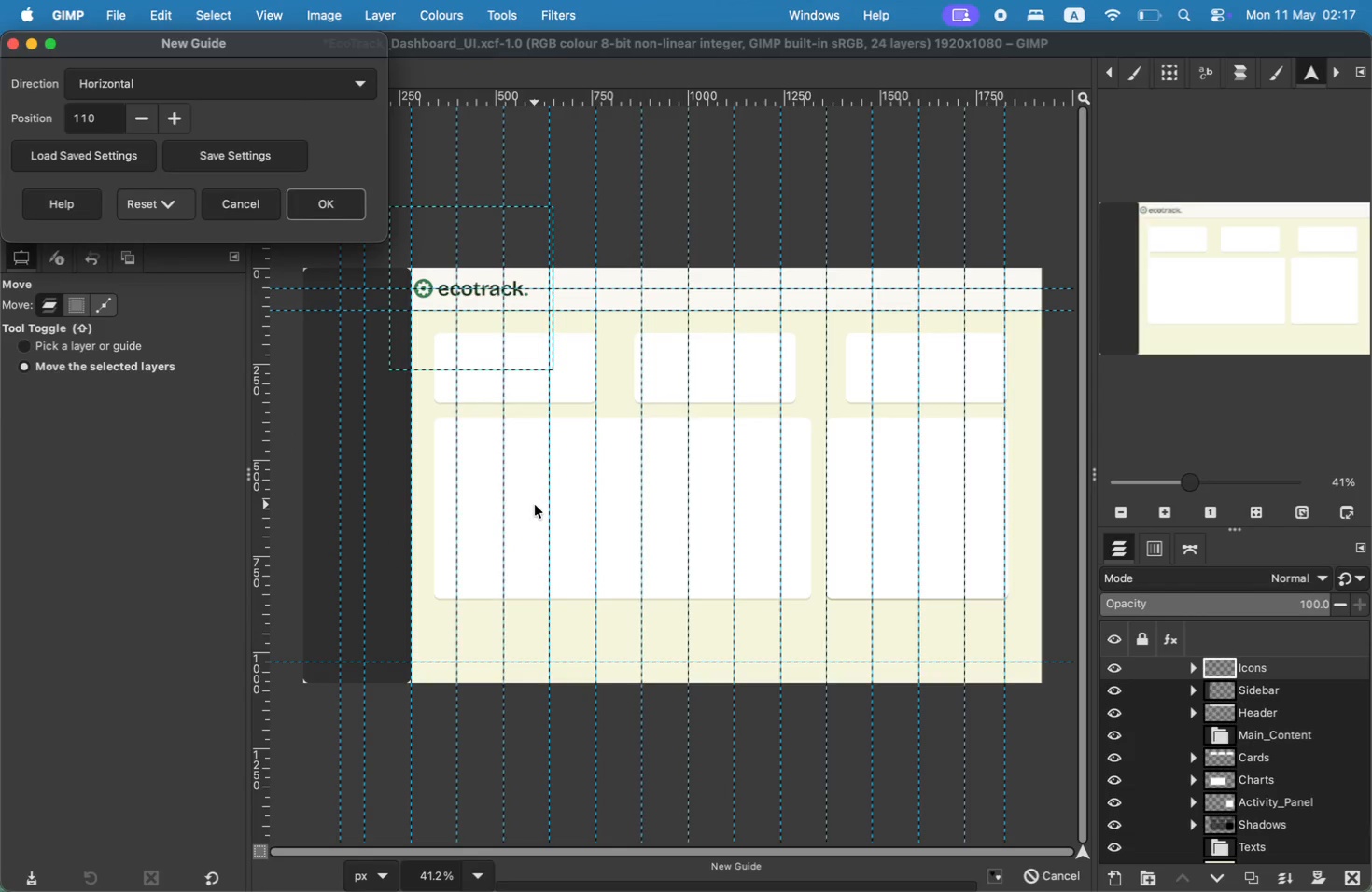 
left_click_drag(start_coordinate=[108, 118], to_coordinate=[85, 118])
 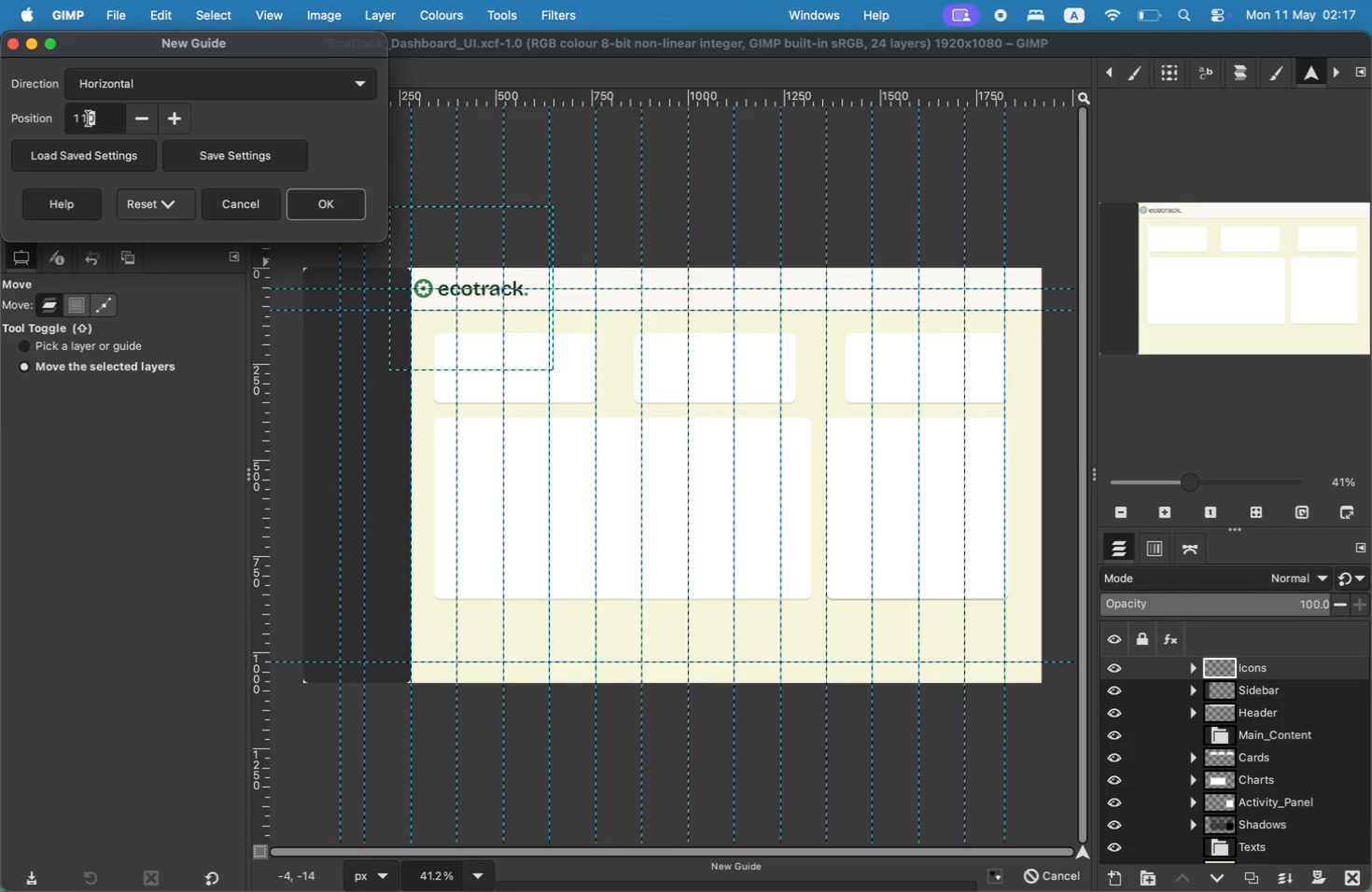 
key(Backspace)
key(Backspace)
type(80)
 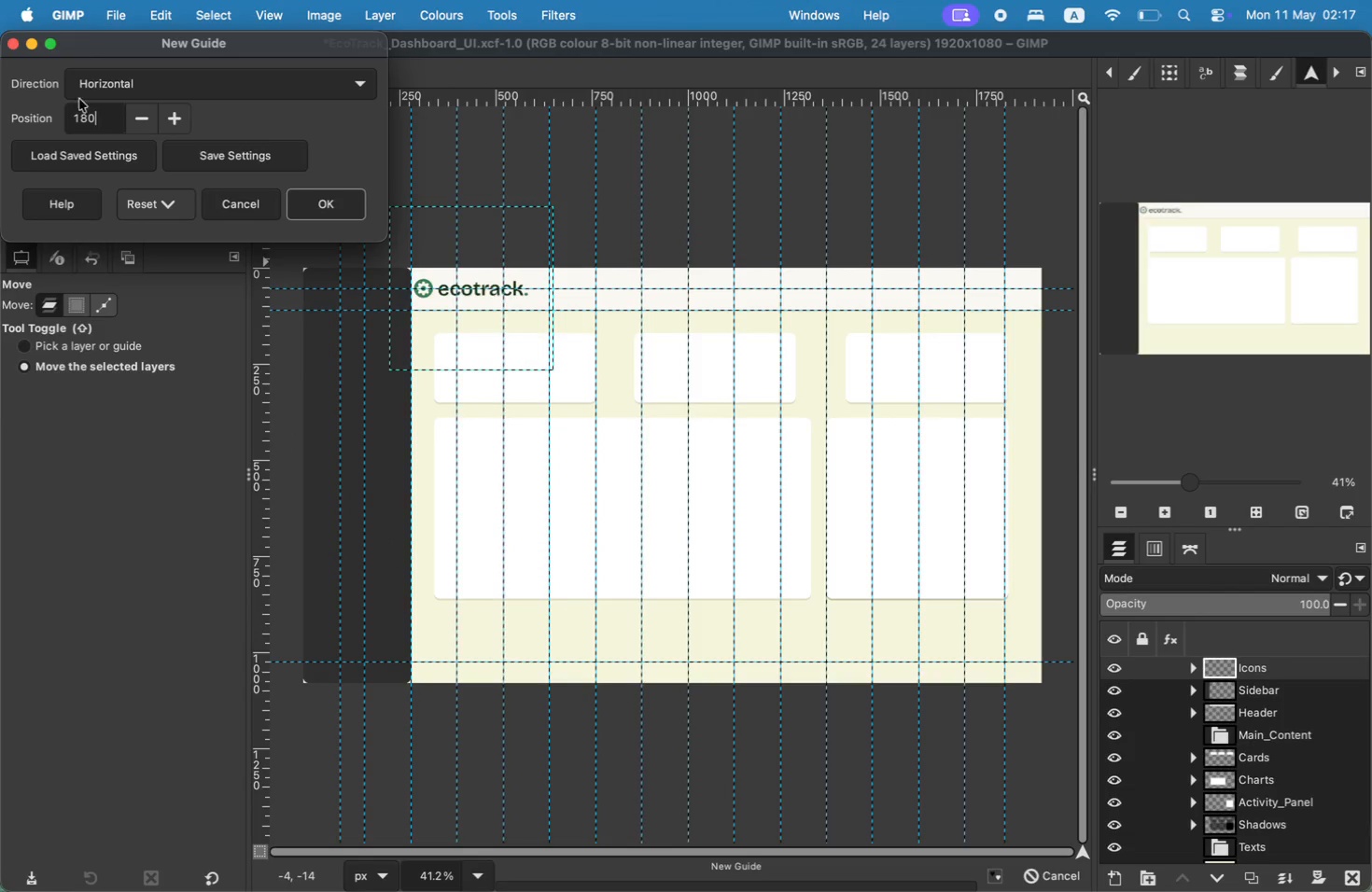 
left_click([296, 200])
 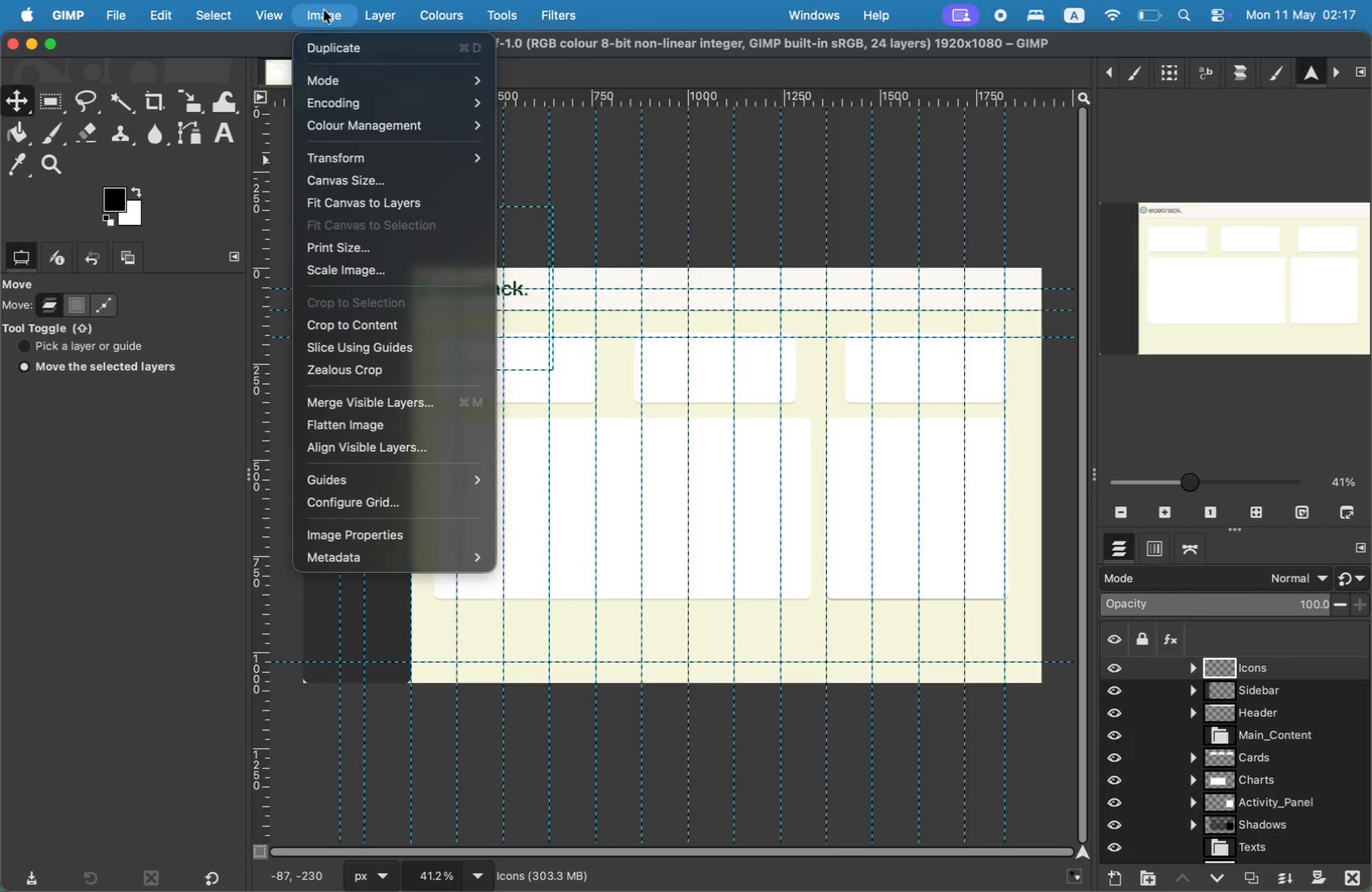 
wait(7.4)
 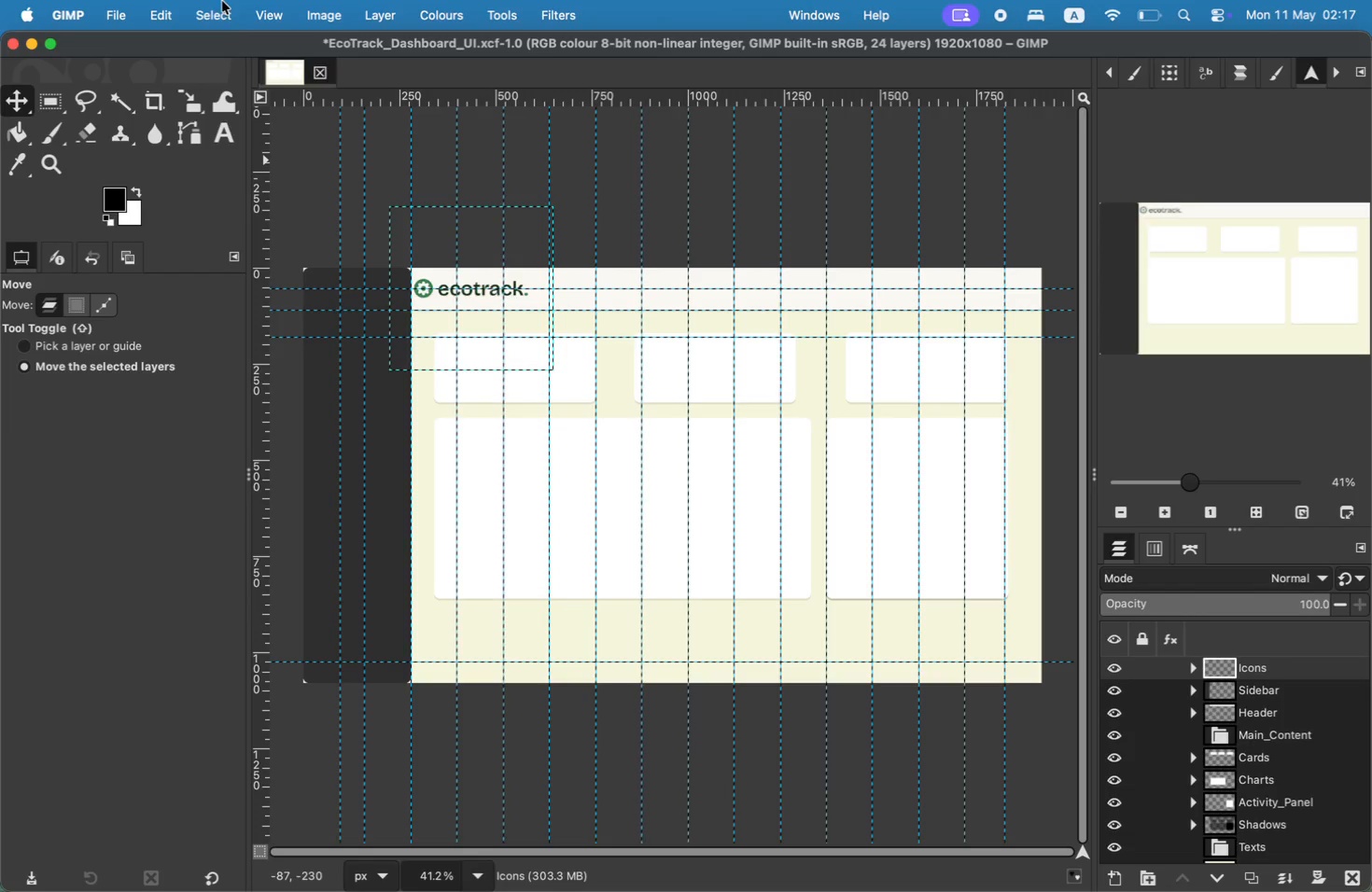 
left_click([526, 494])
 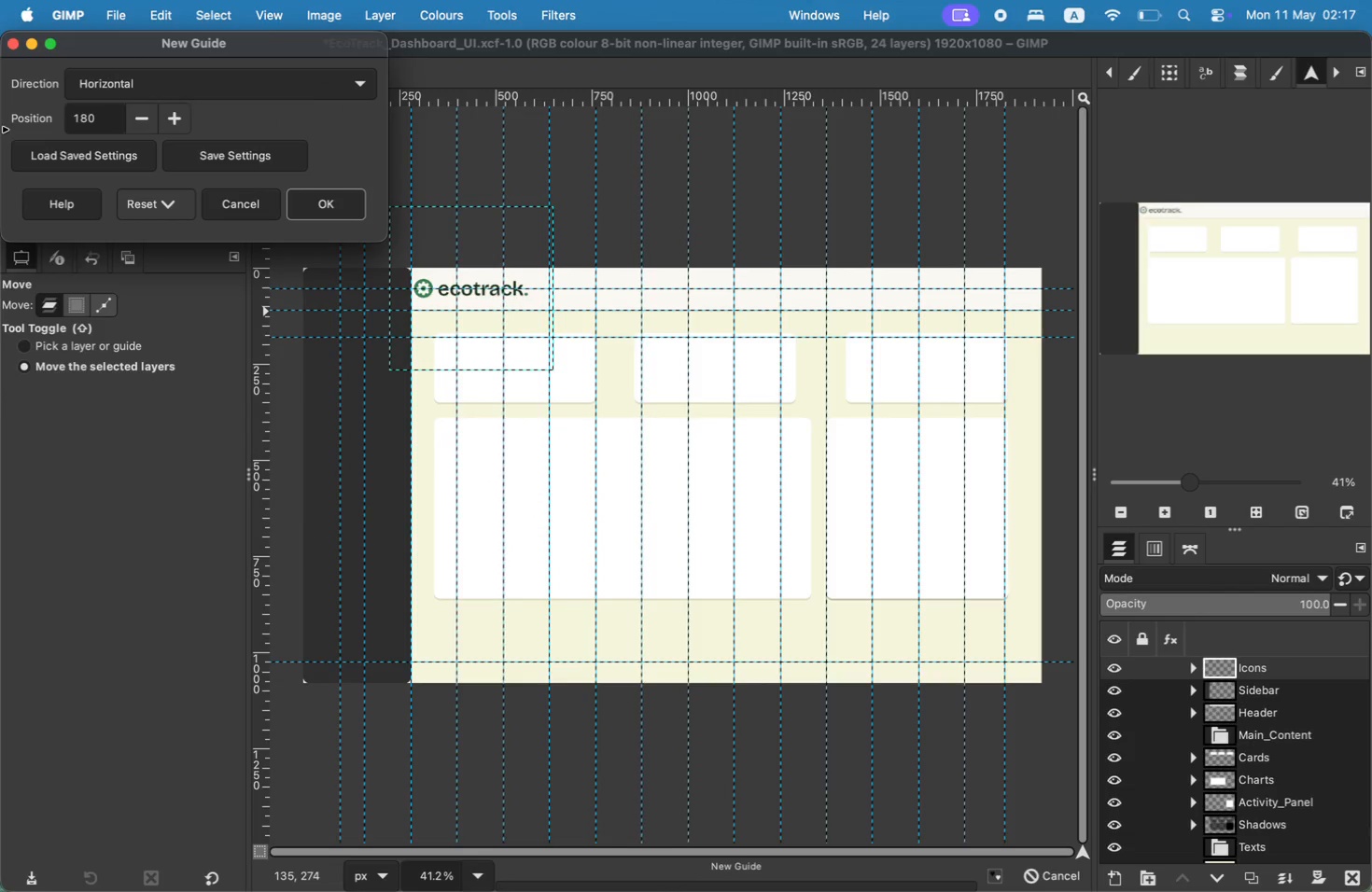 
double_click([96, 113])
 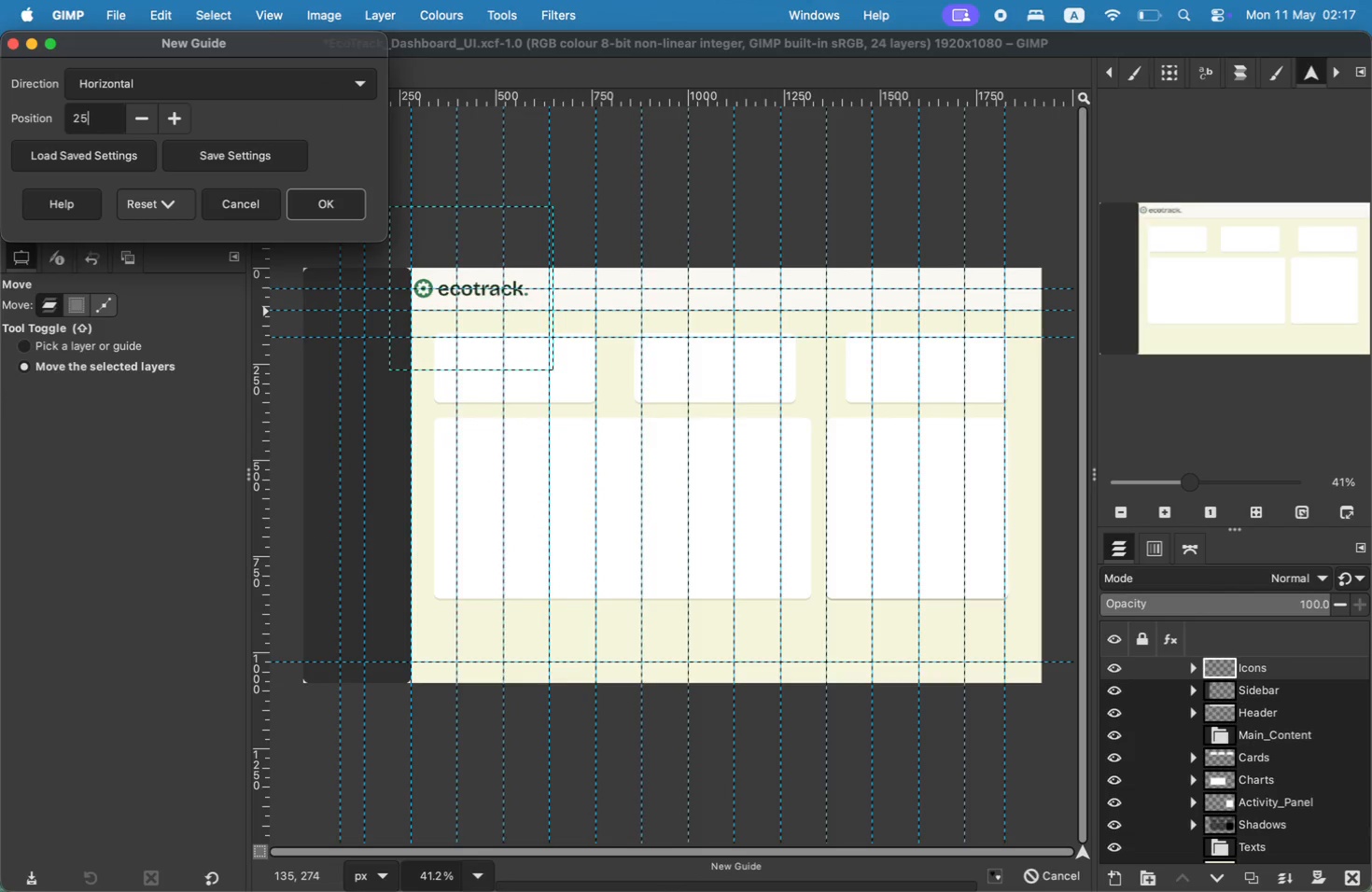 
type(250)
 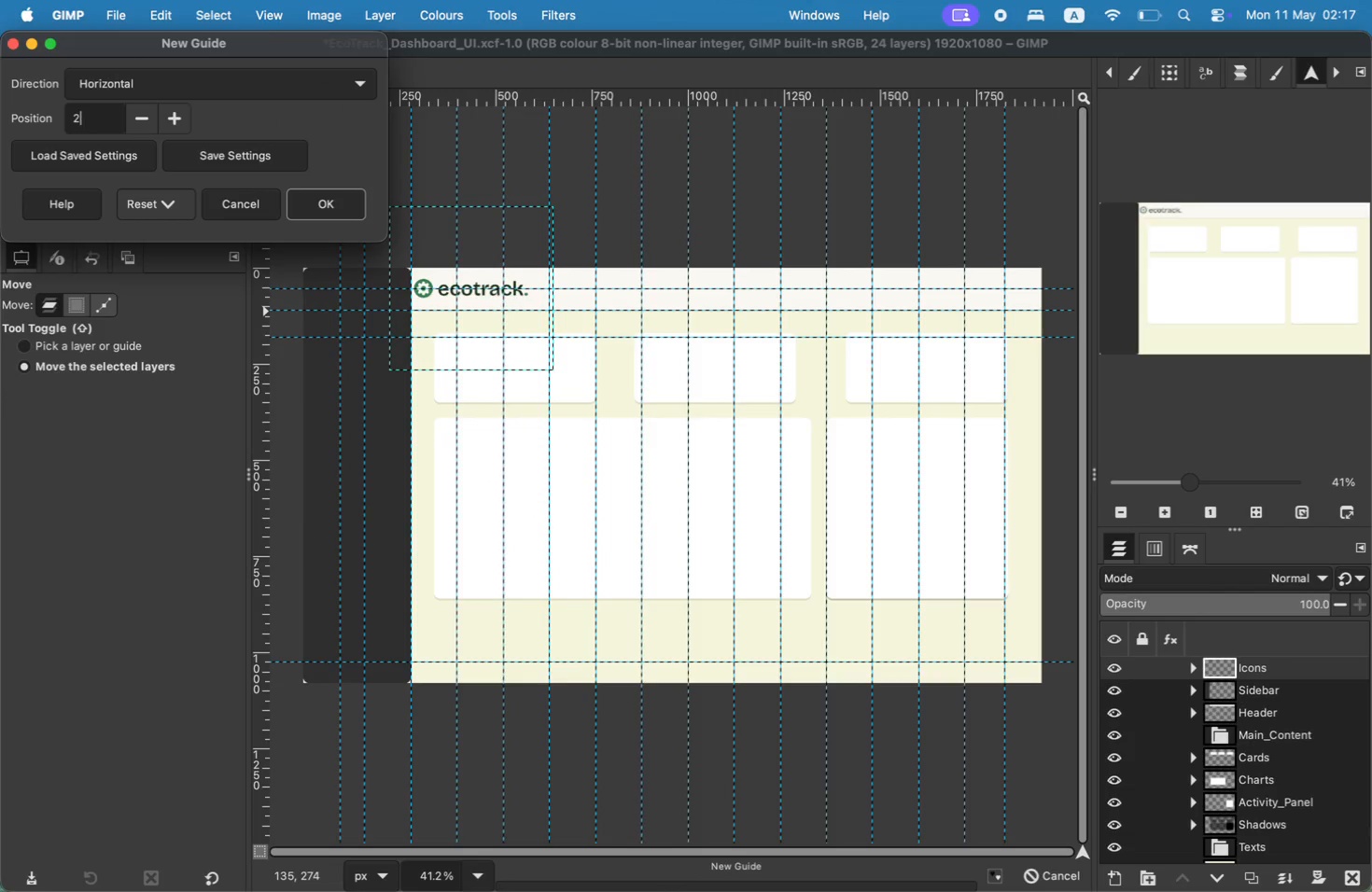 
key(Enter)
 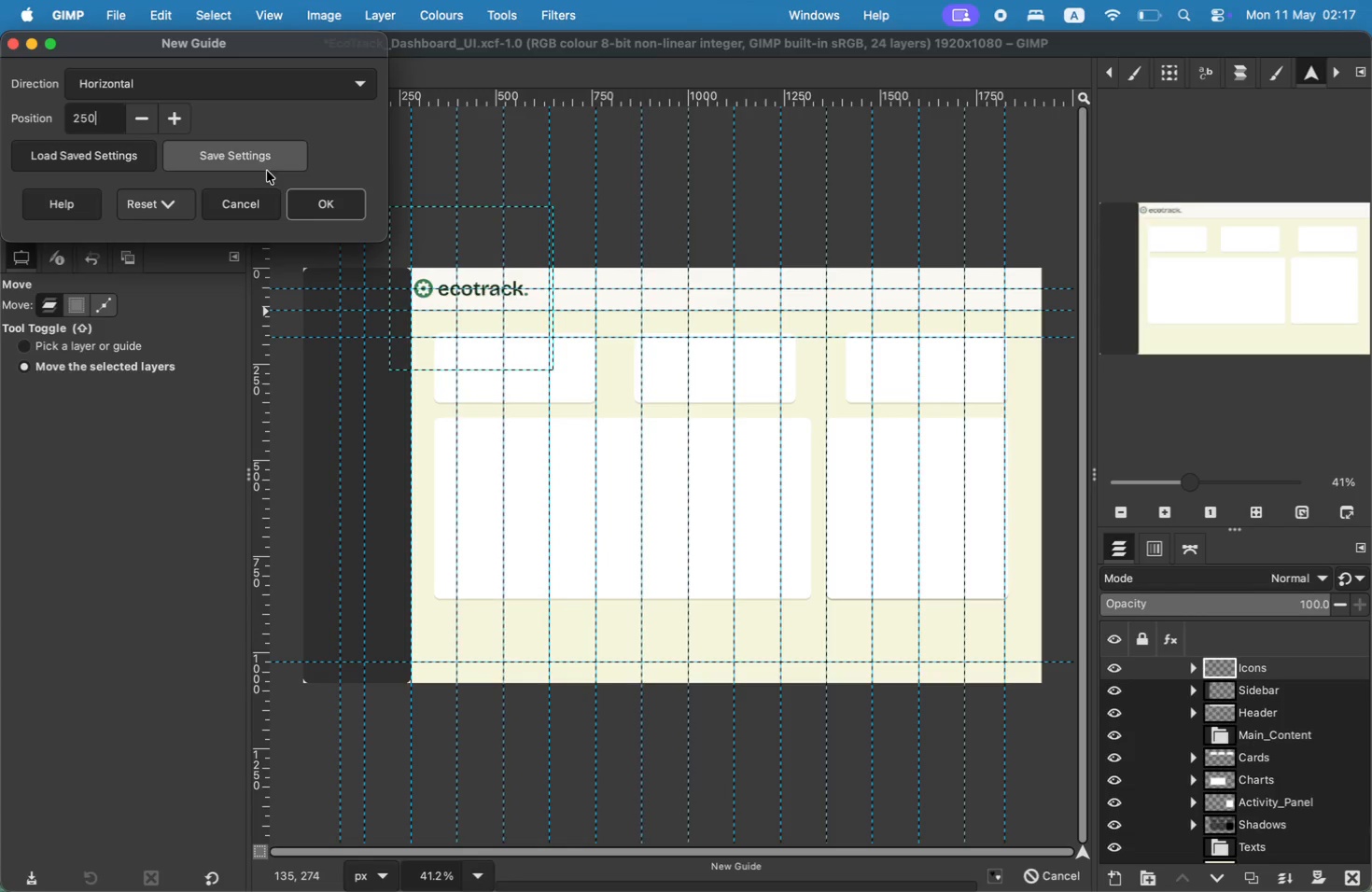 
left_click([317, 188])
 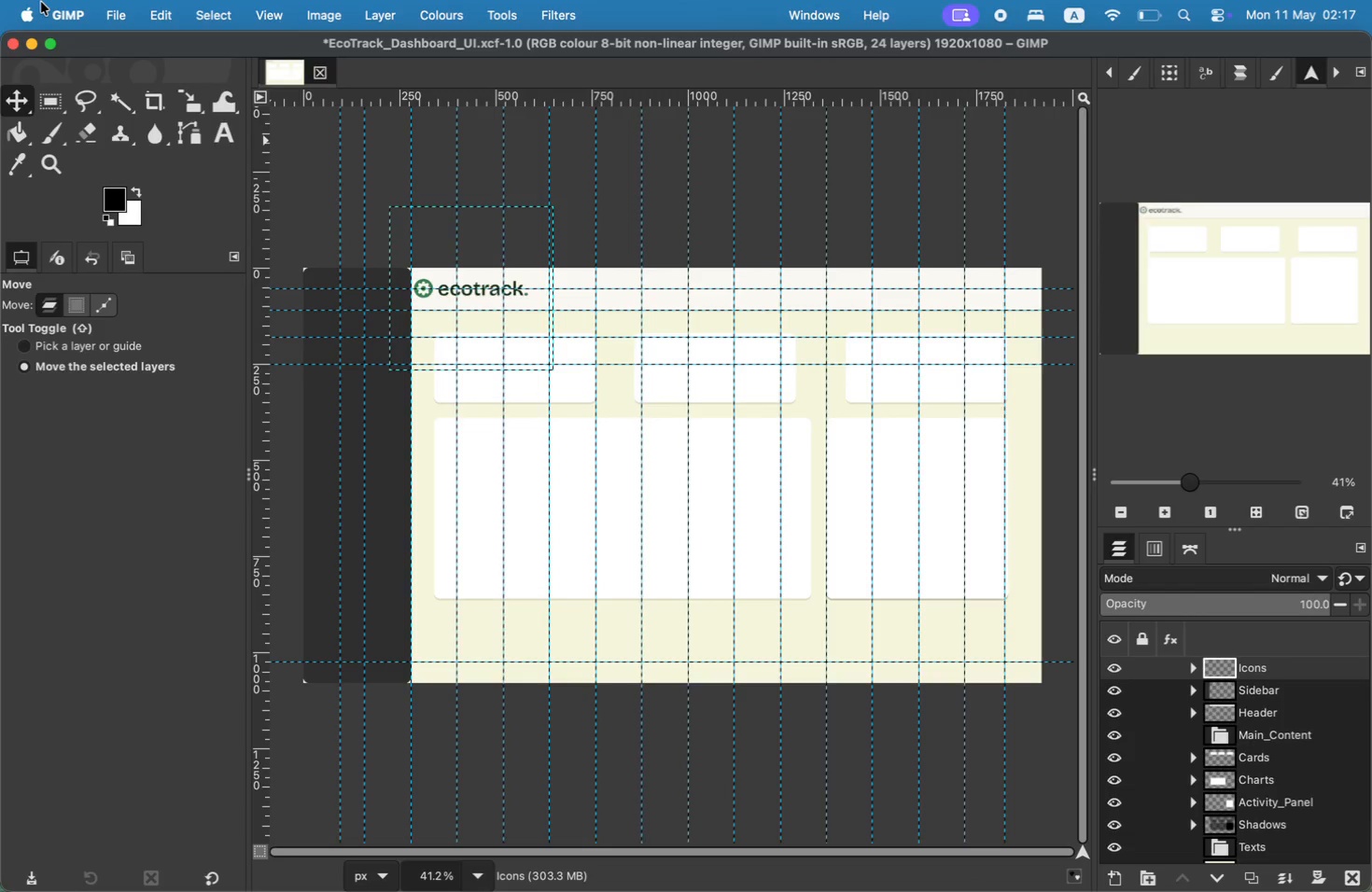 
wait(14.58)
 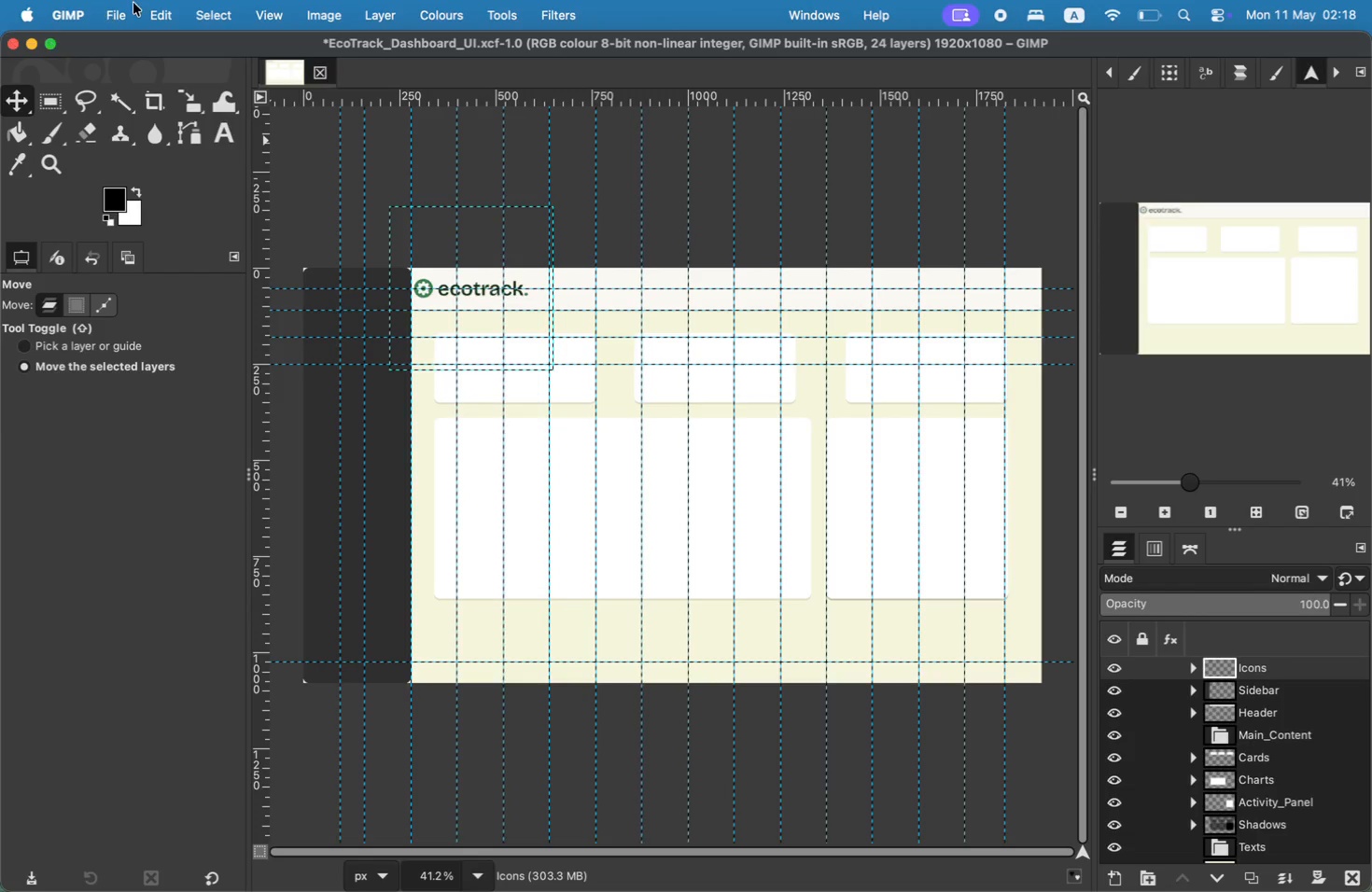 
key(Meta+Z)
 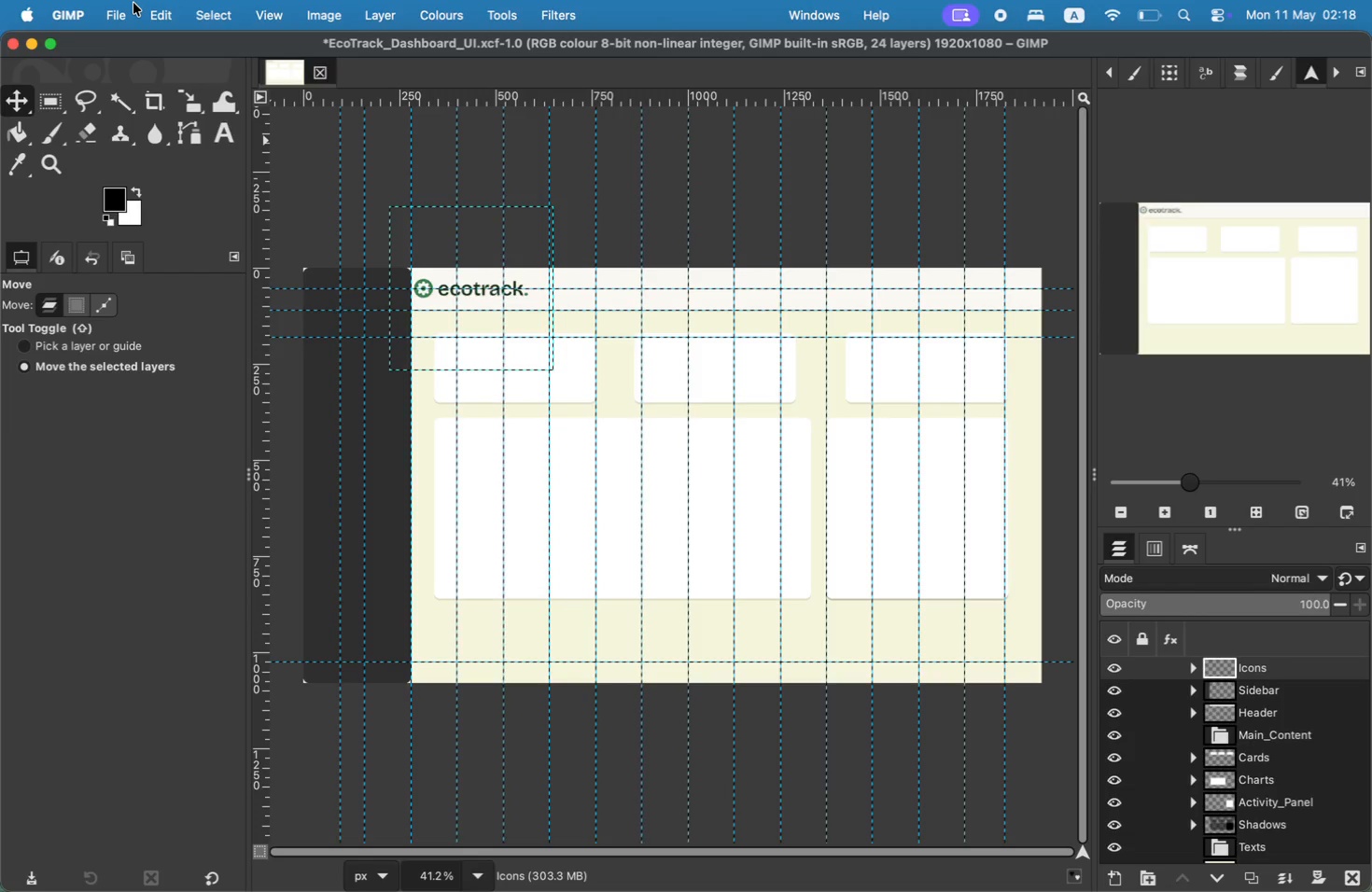 
wait(20.03)
 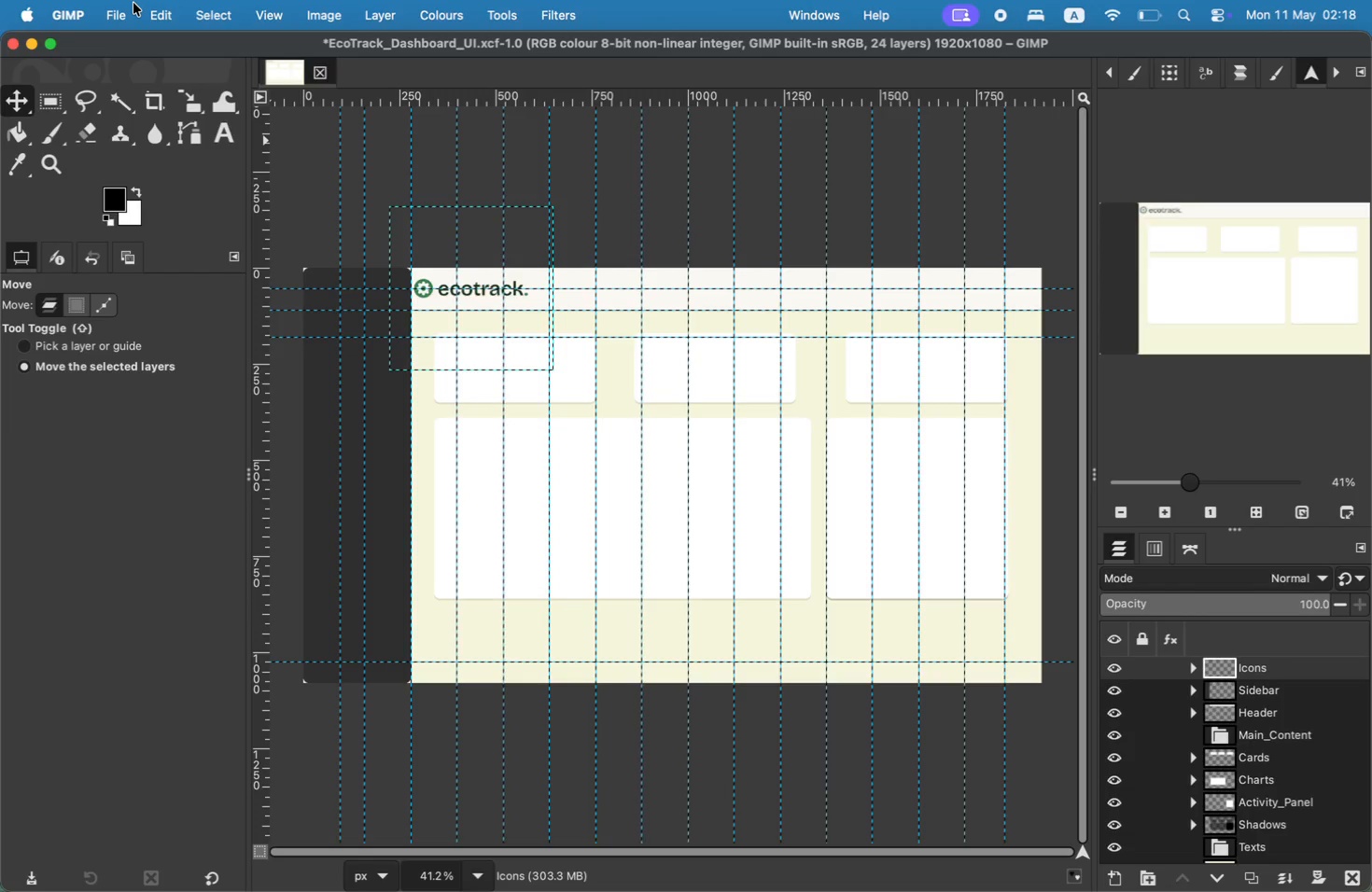 
key(Meta+Z)
 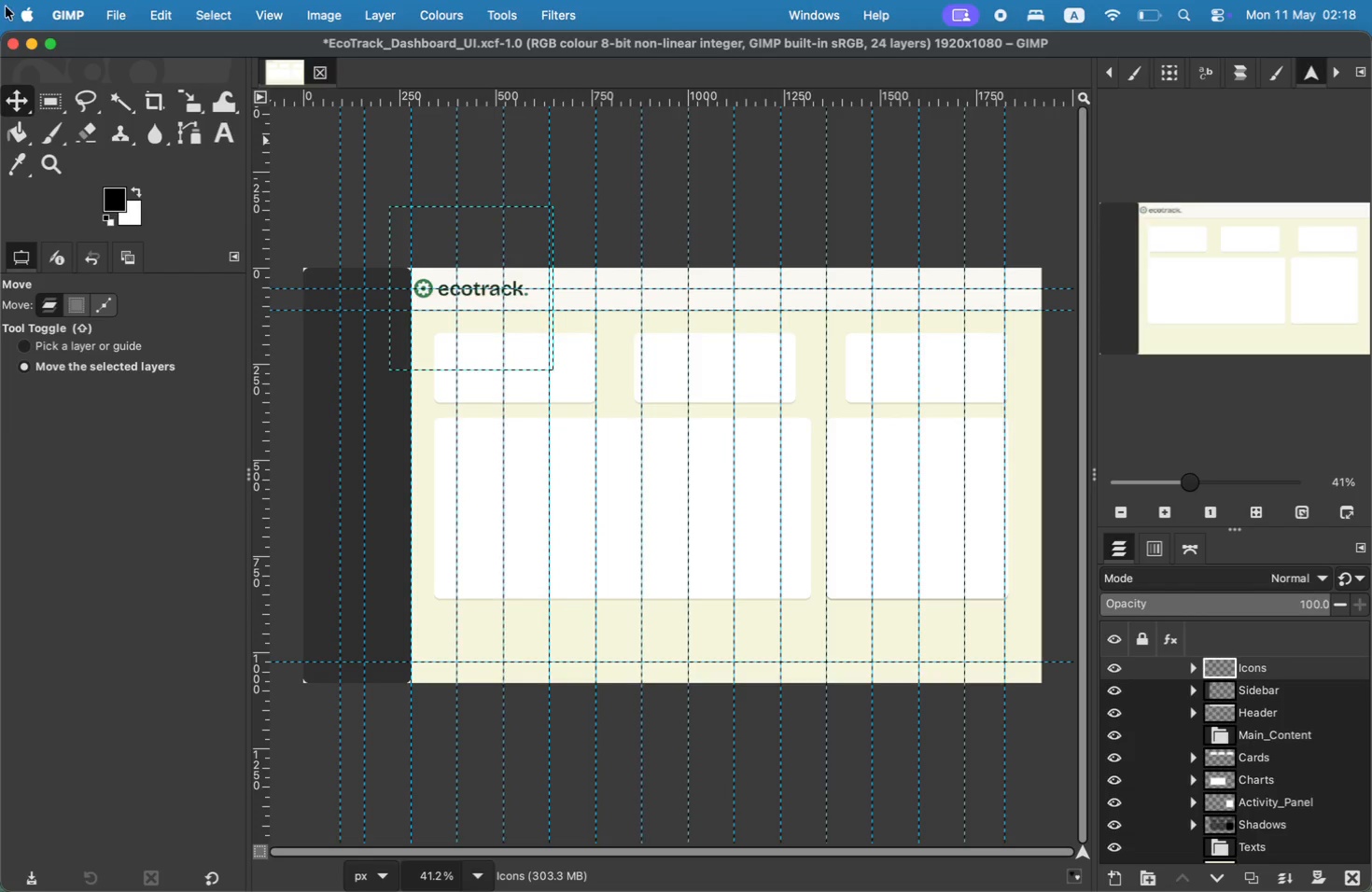 
mouse_move([123, 37])
 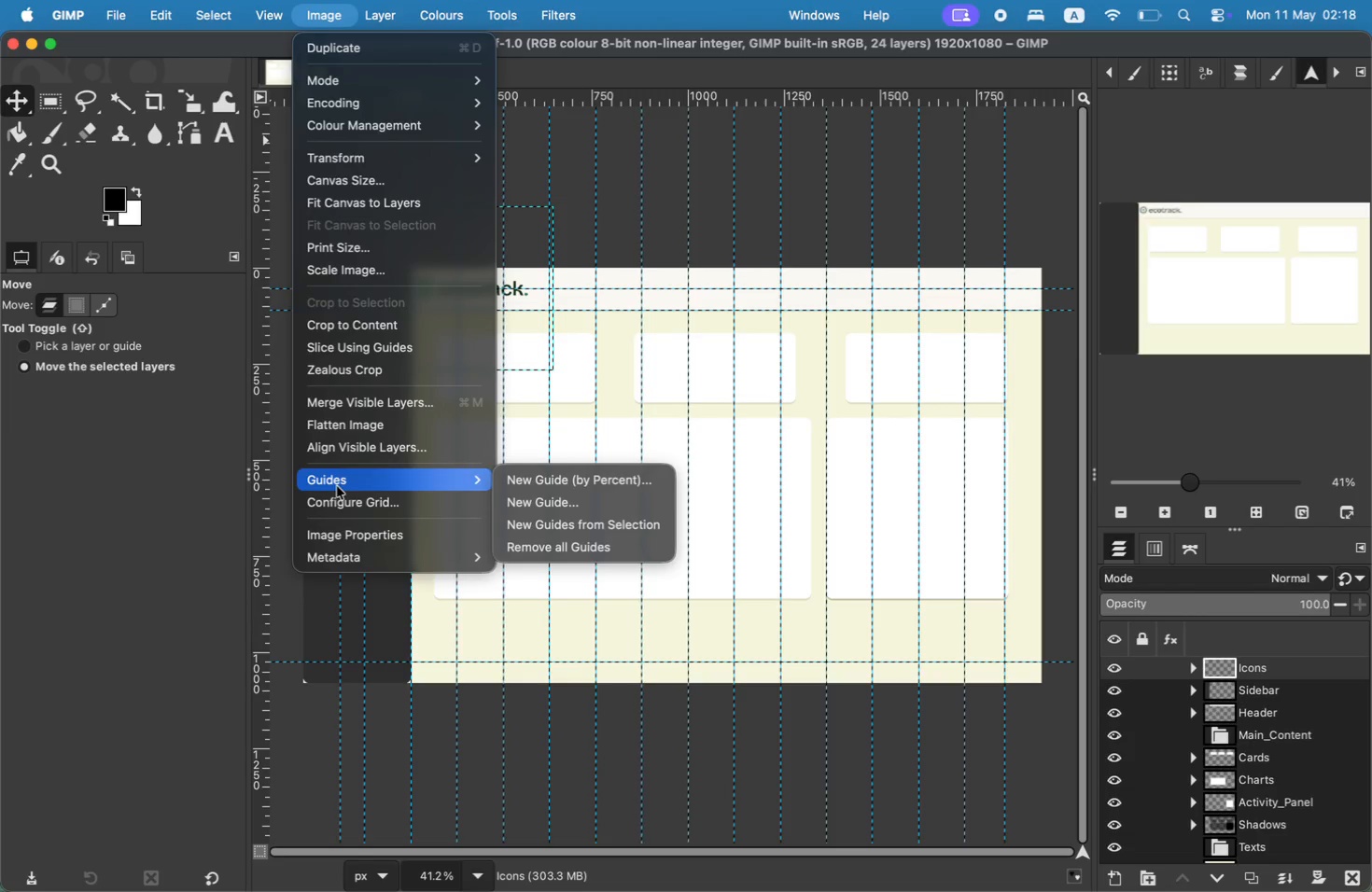 
left_click([536, 494])
 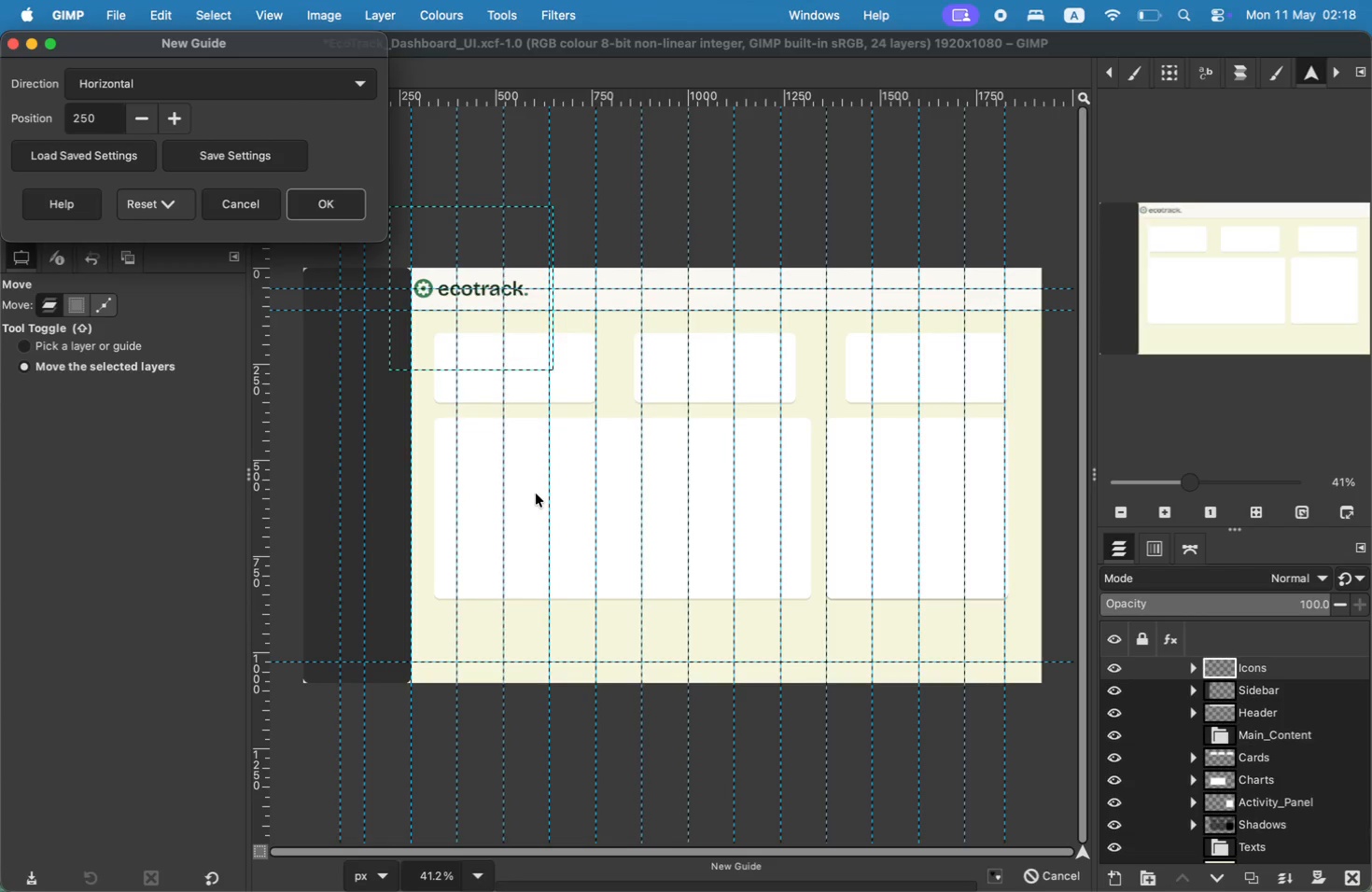 
wait(8.35)
 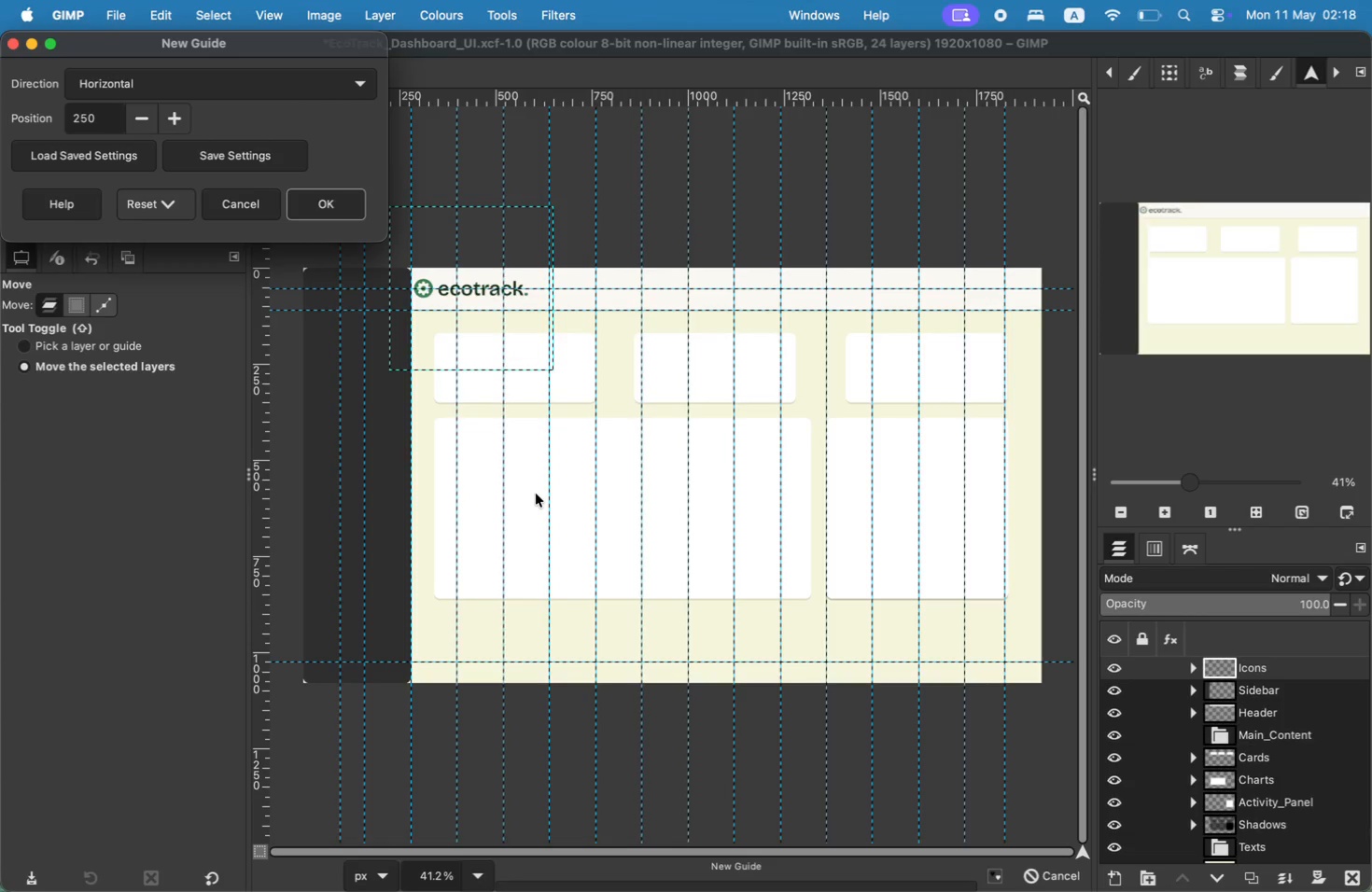 
double_click([100, 112])
 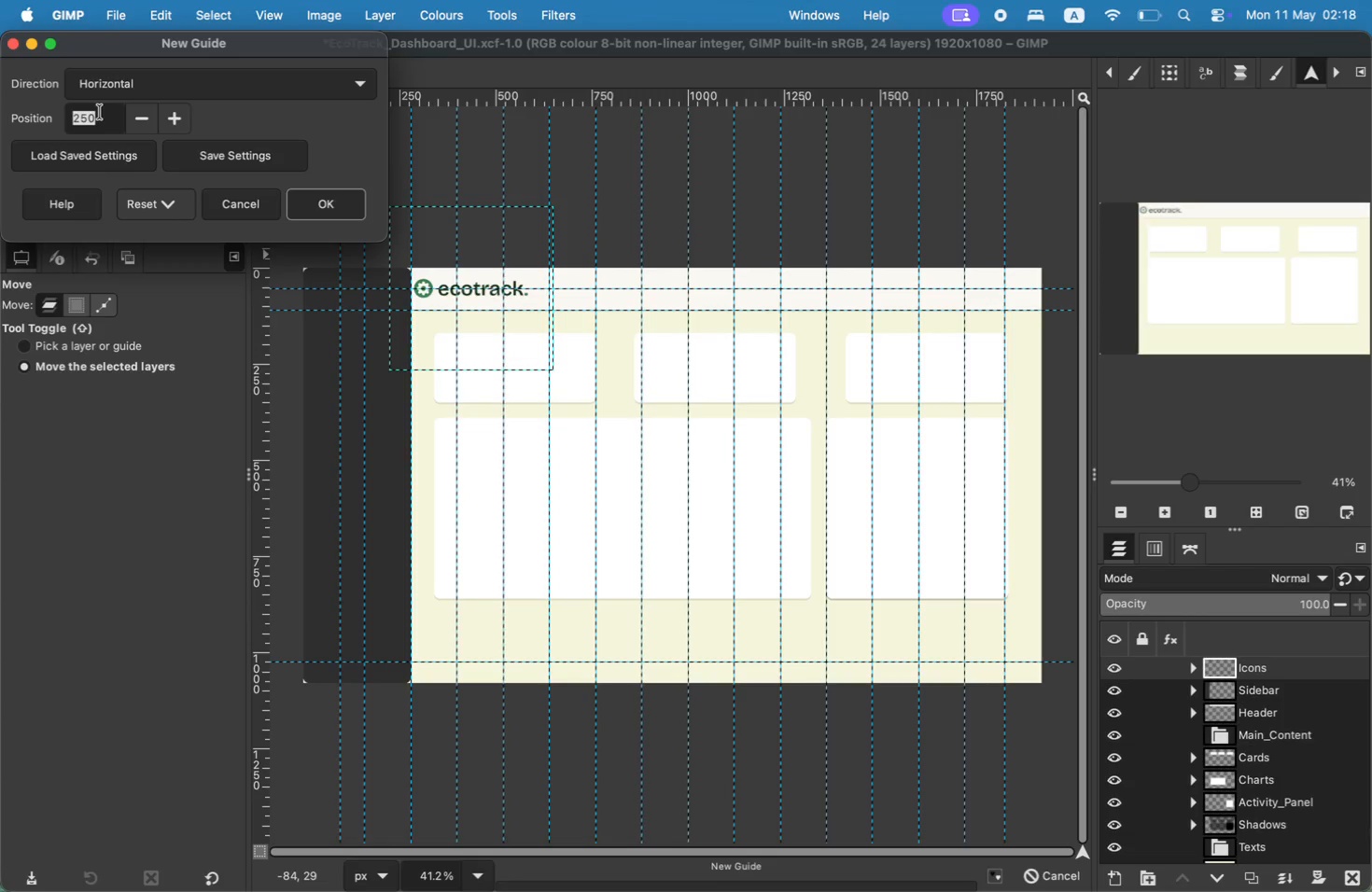 
type(200)
 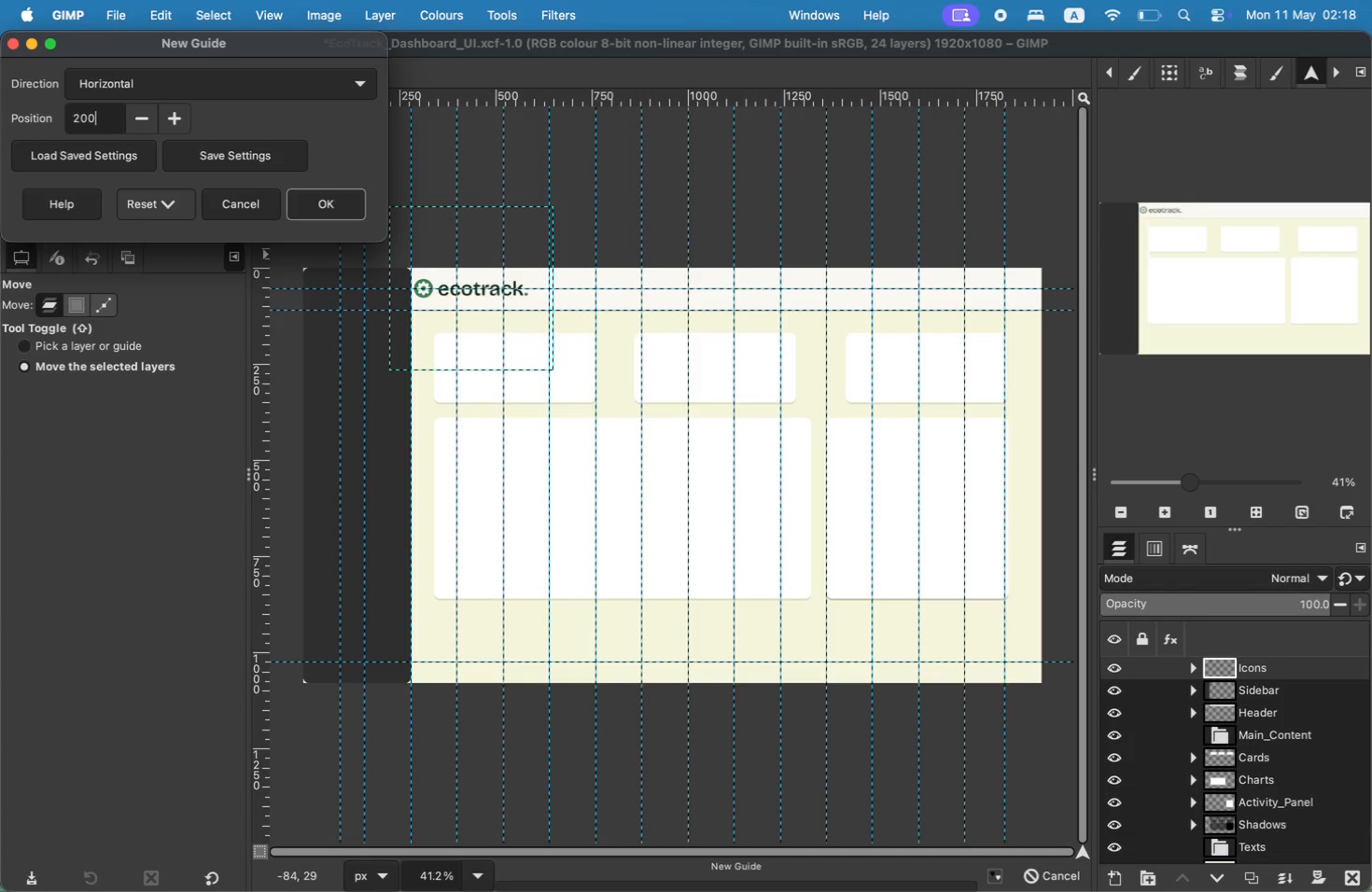 
key(Enter)
 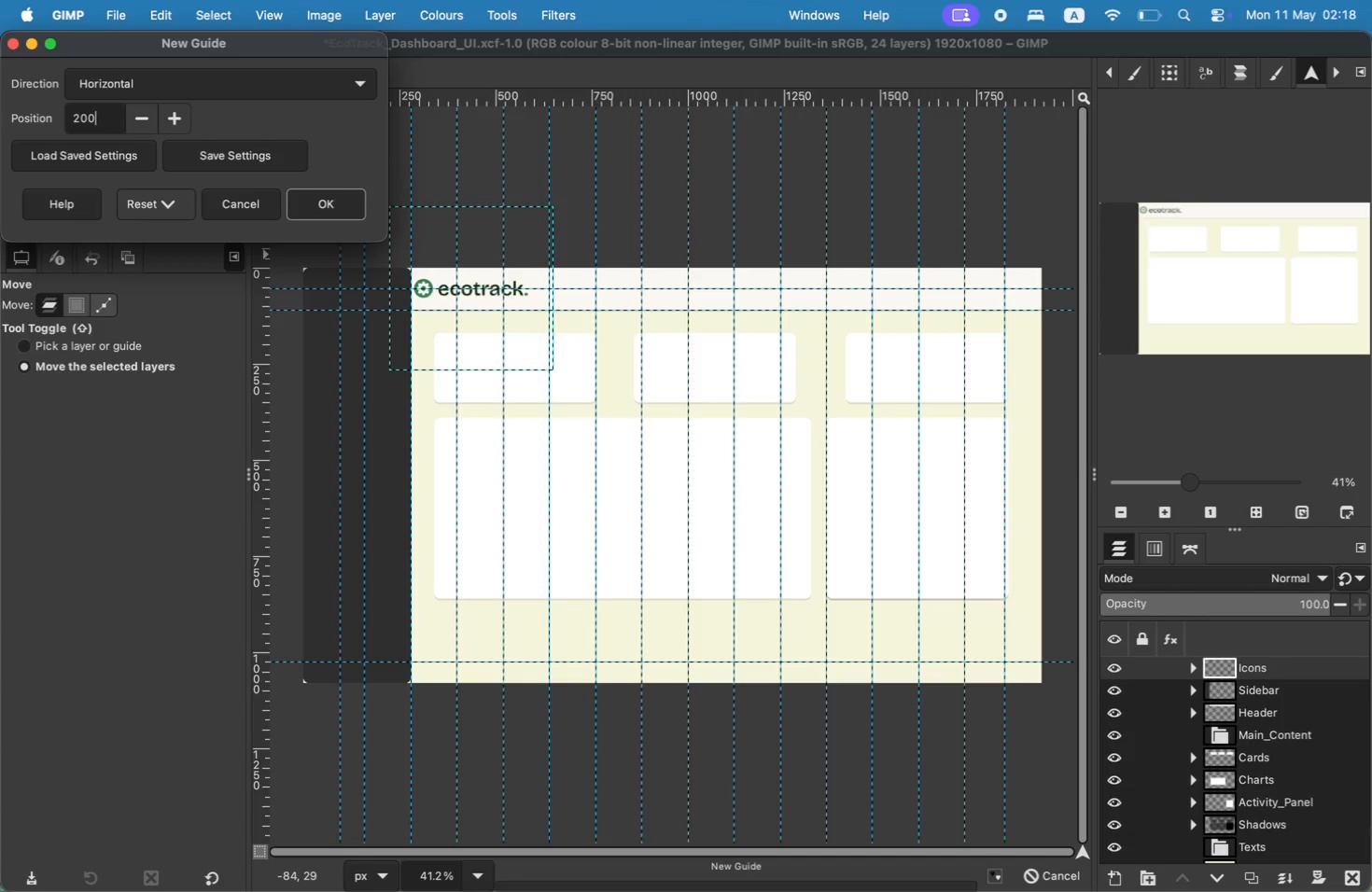 
key(Enter)
 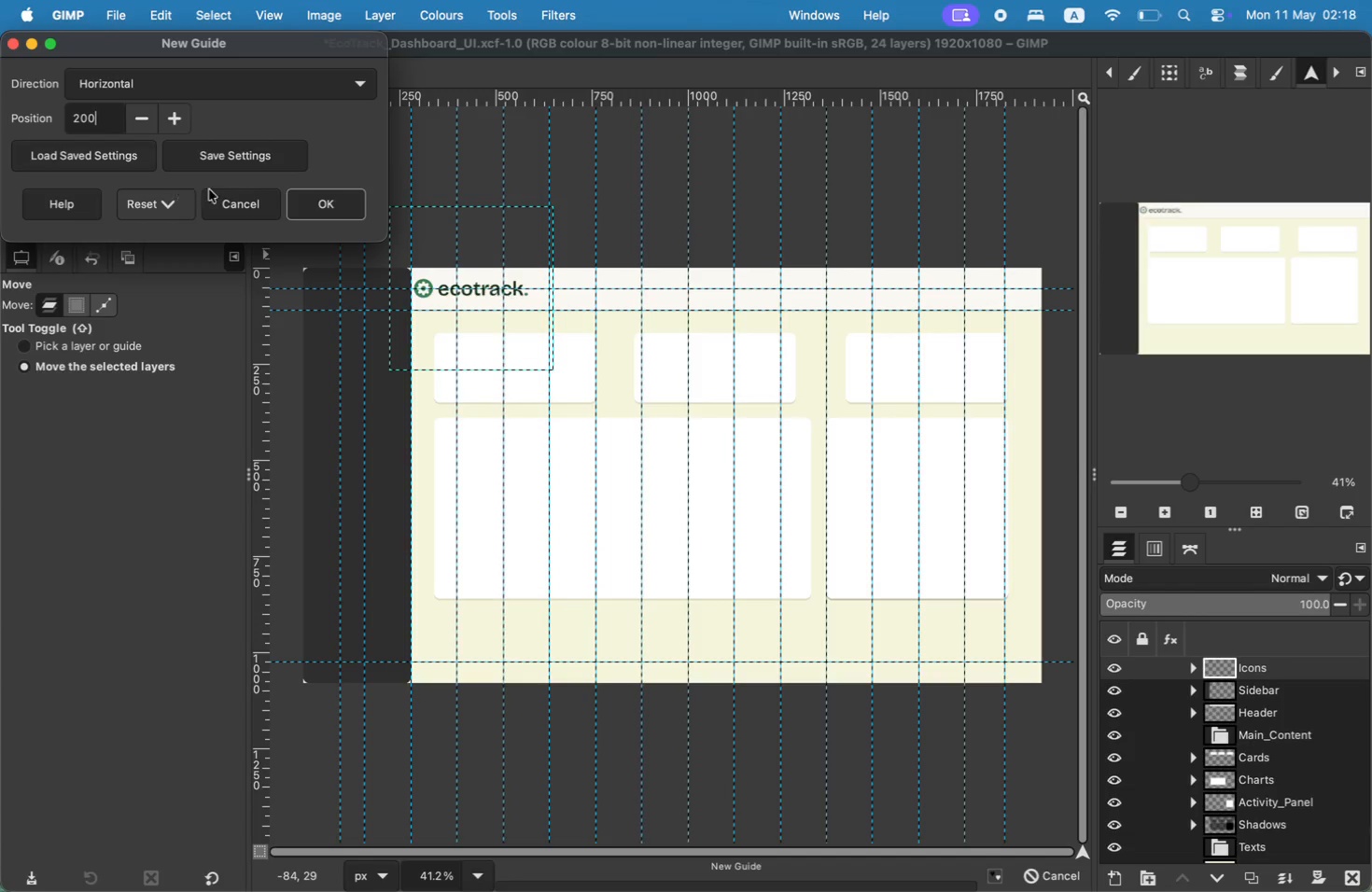 
left_click([302, 206])
 